 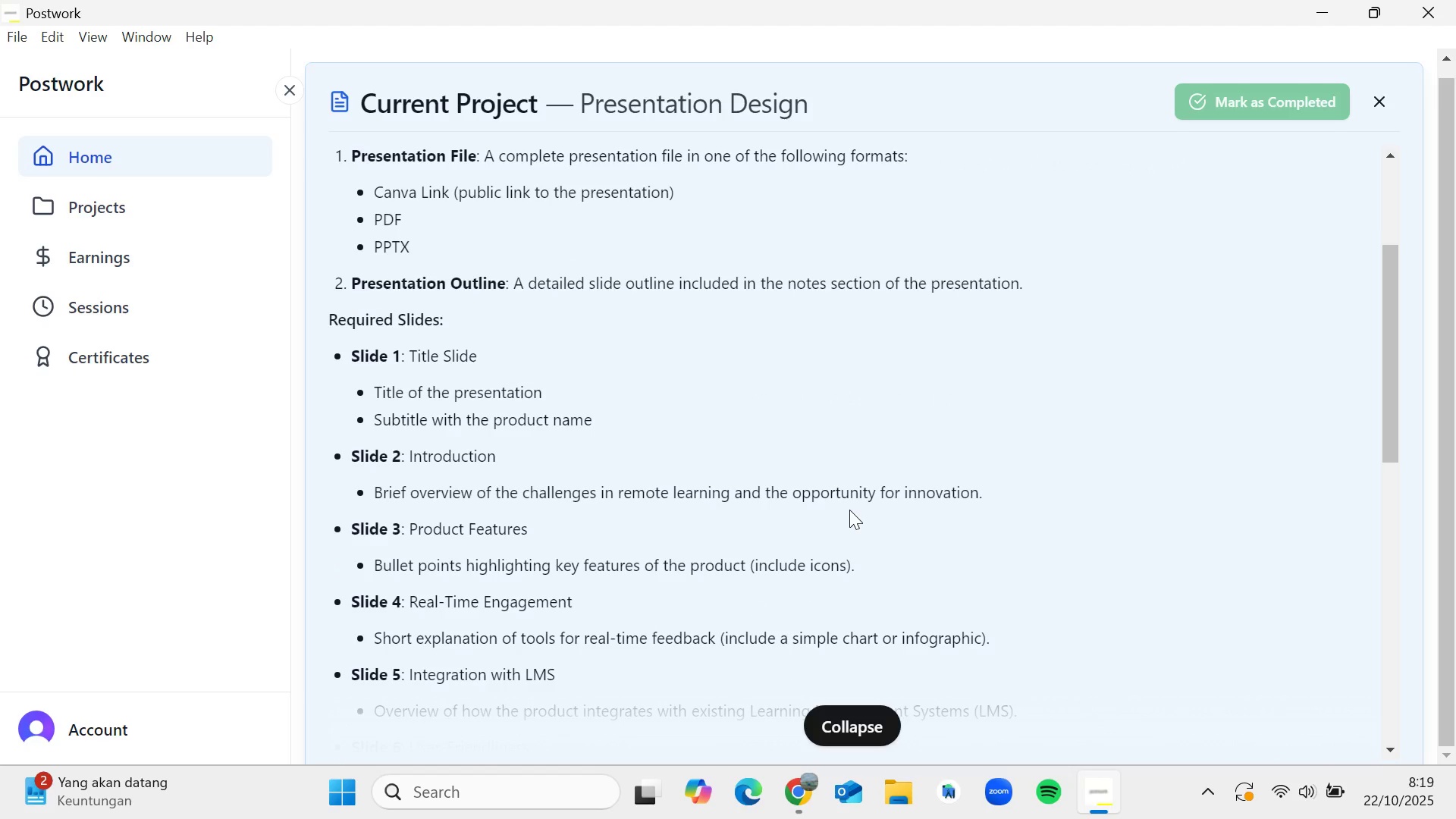 
scroll: coordinate [849, 510], scroll_direction: down, amount: 1.0
 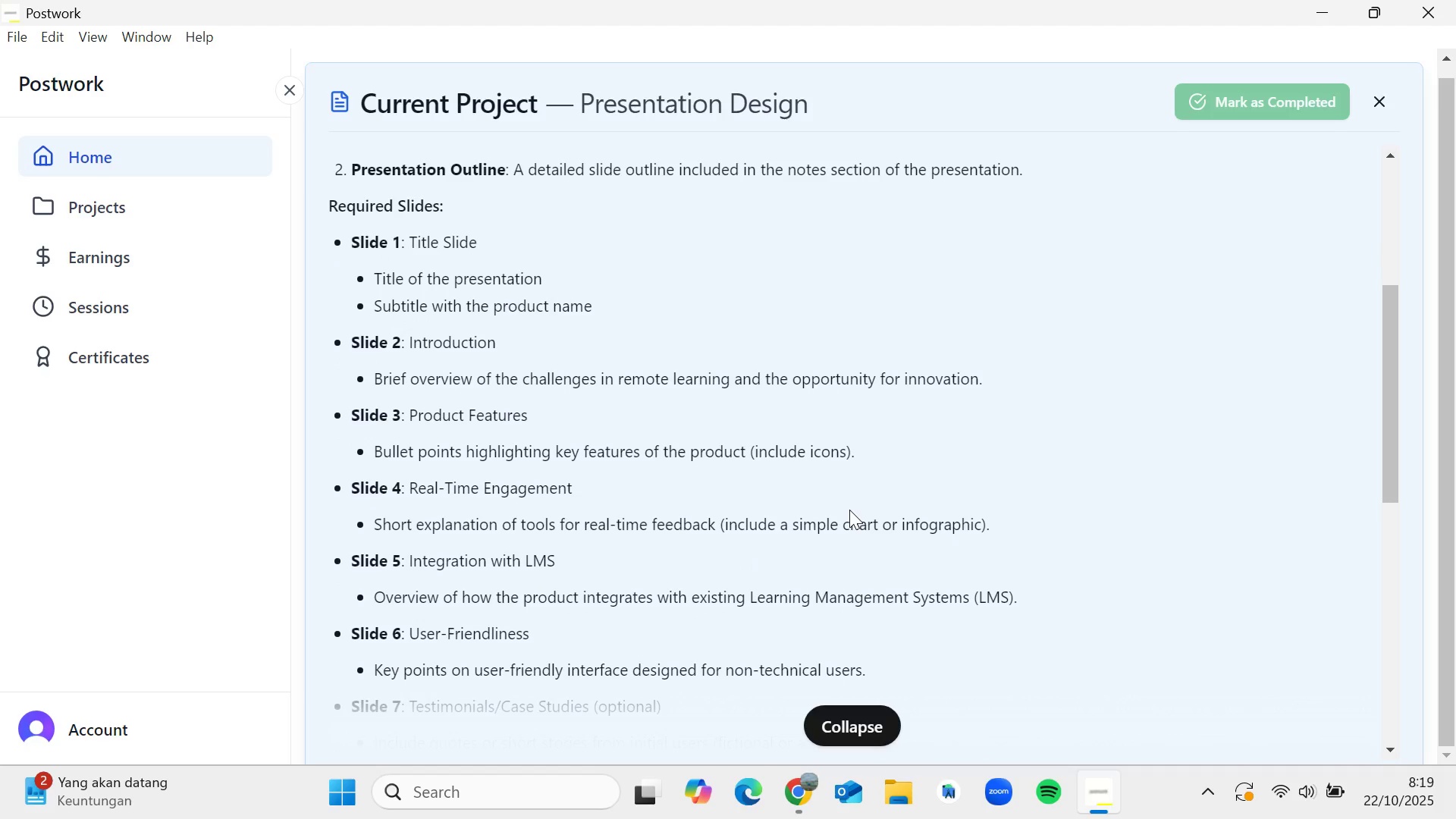 
wait(12.78)
 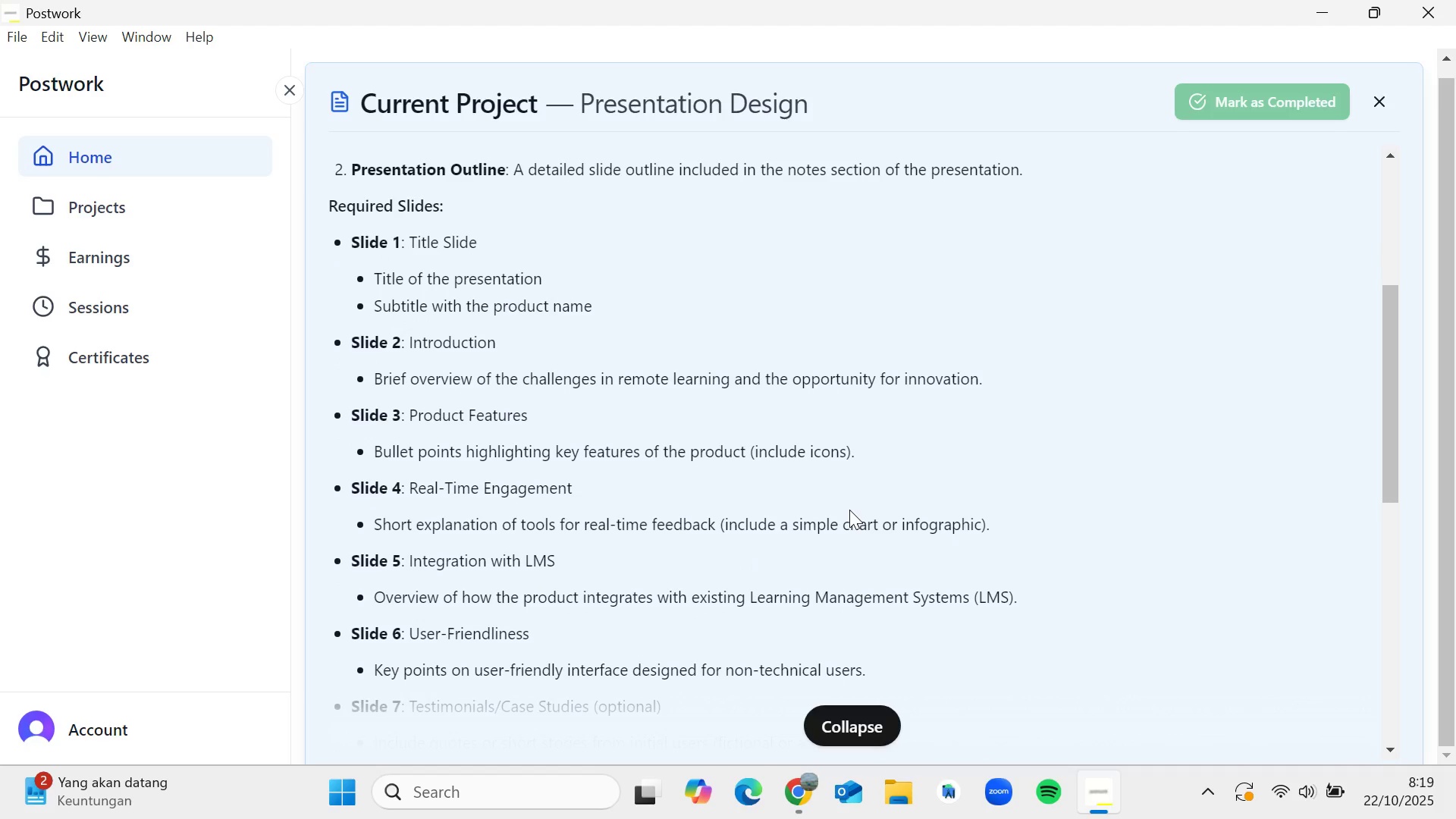 
left_click([804, 785])
 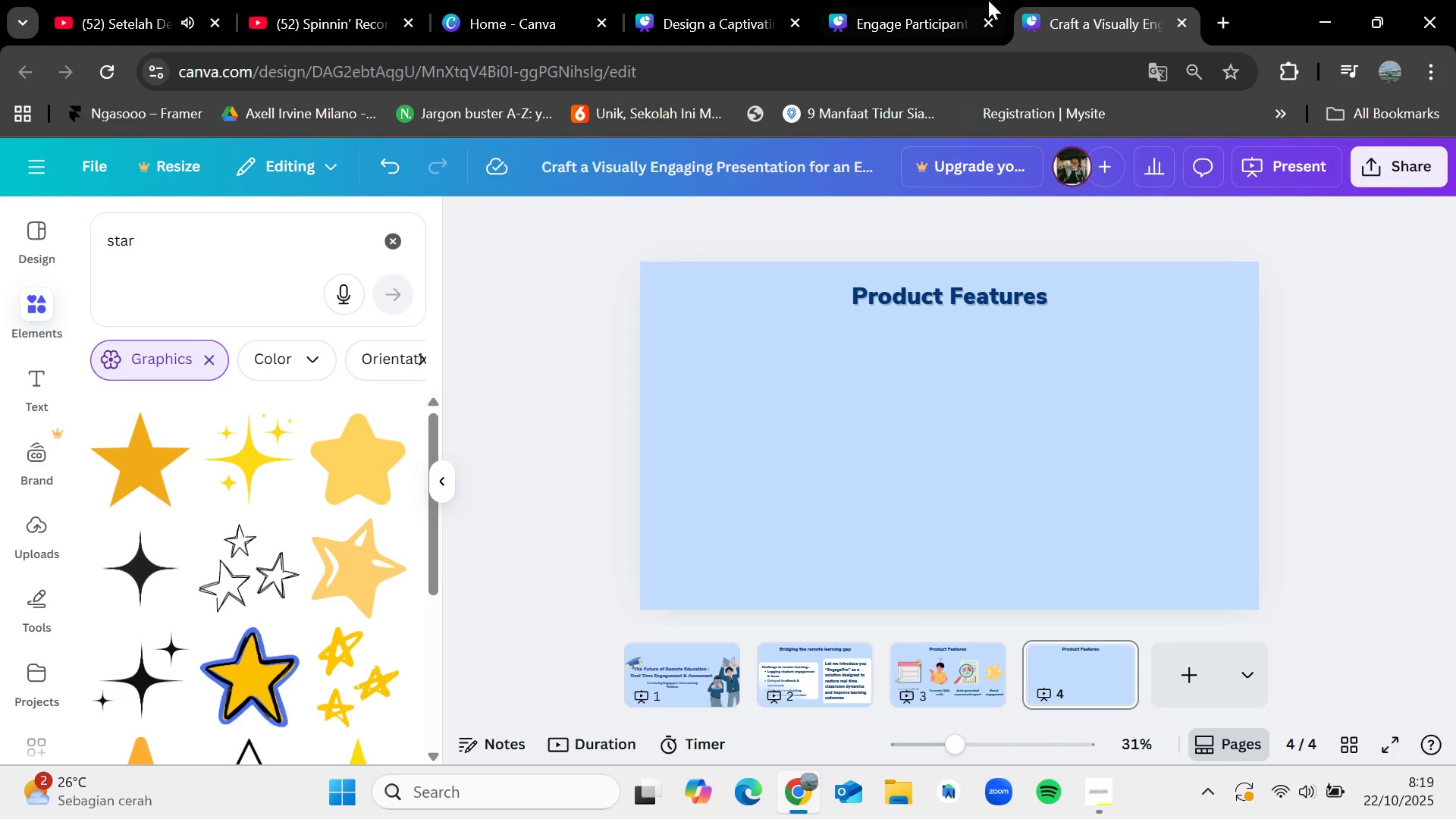 
left_click([963, 0])
 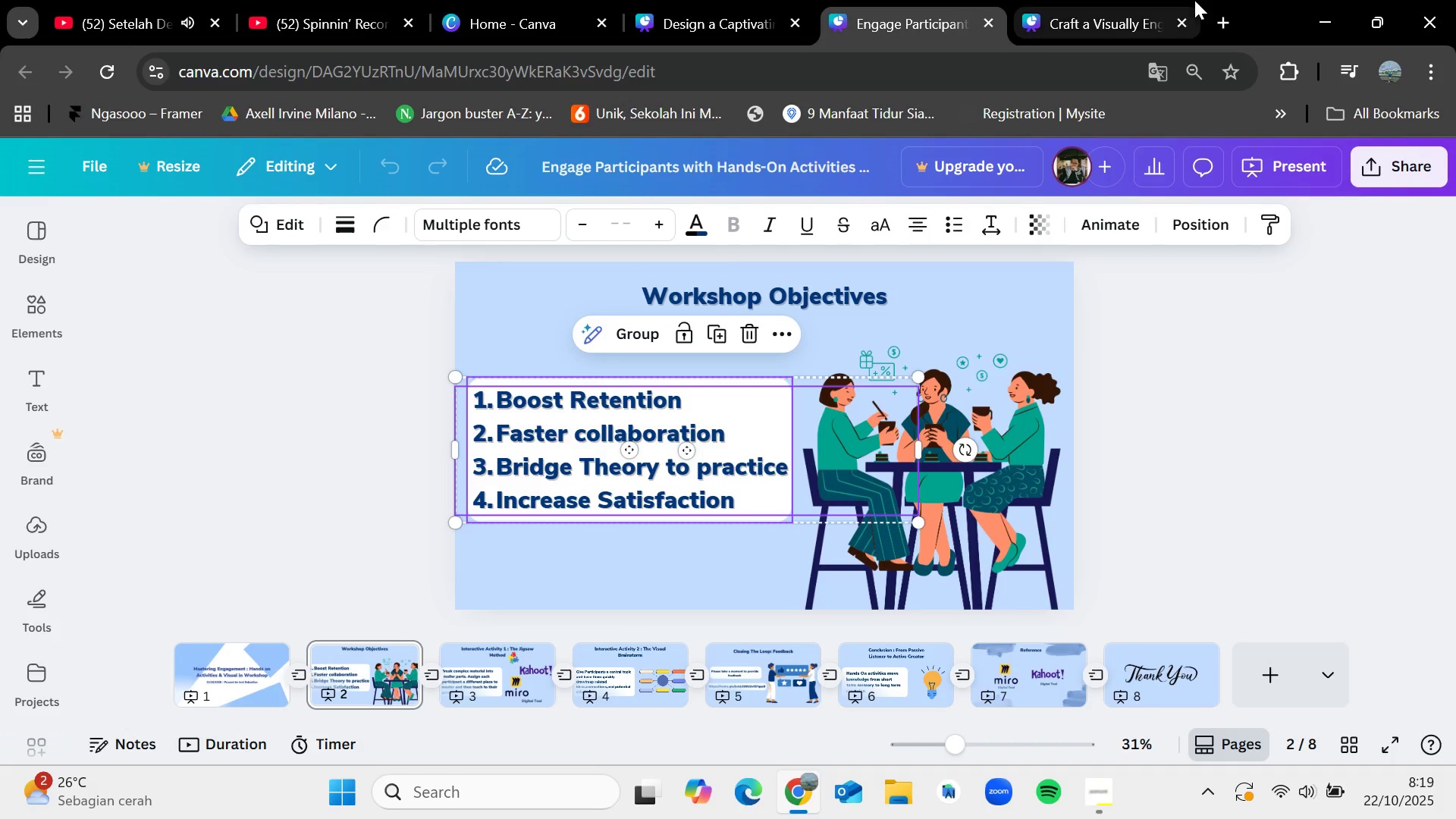 
left_click([1098, 16])
 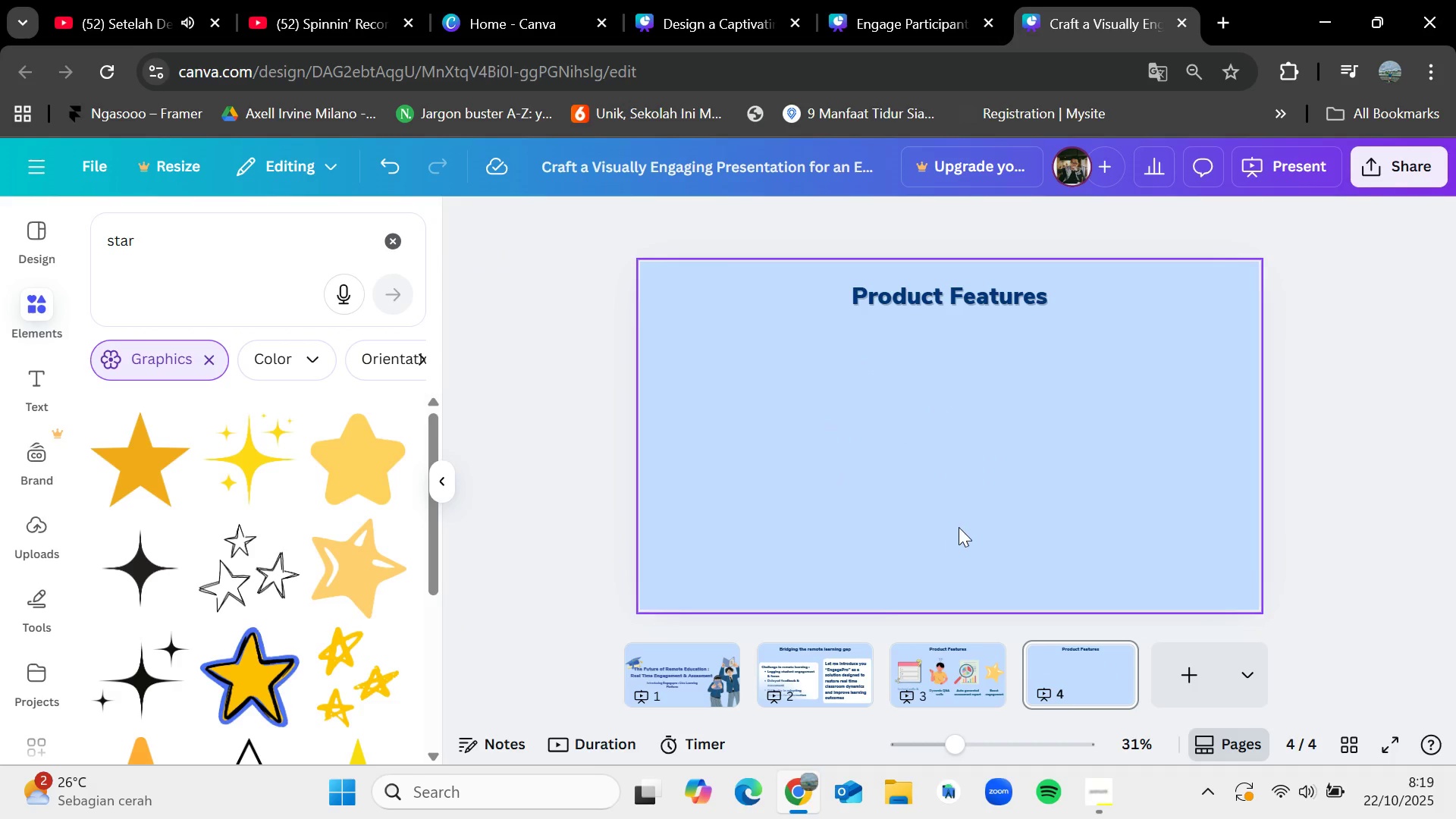 
mouse_move([821, 655])
 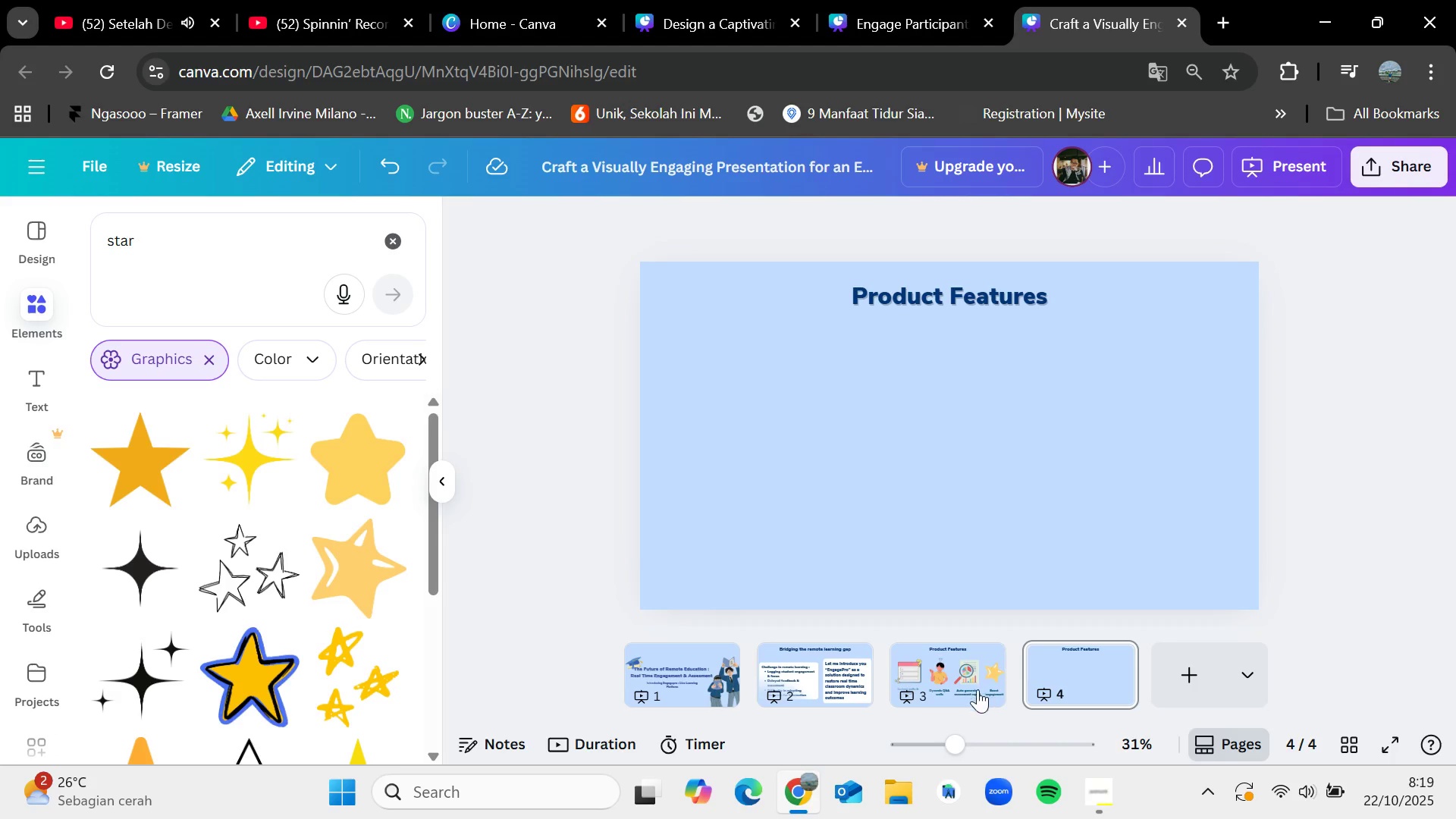 
left_click([960, 680])
 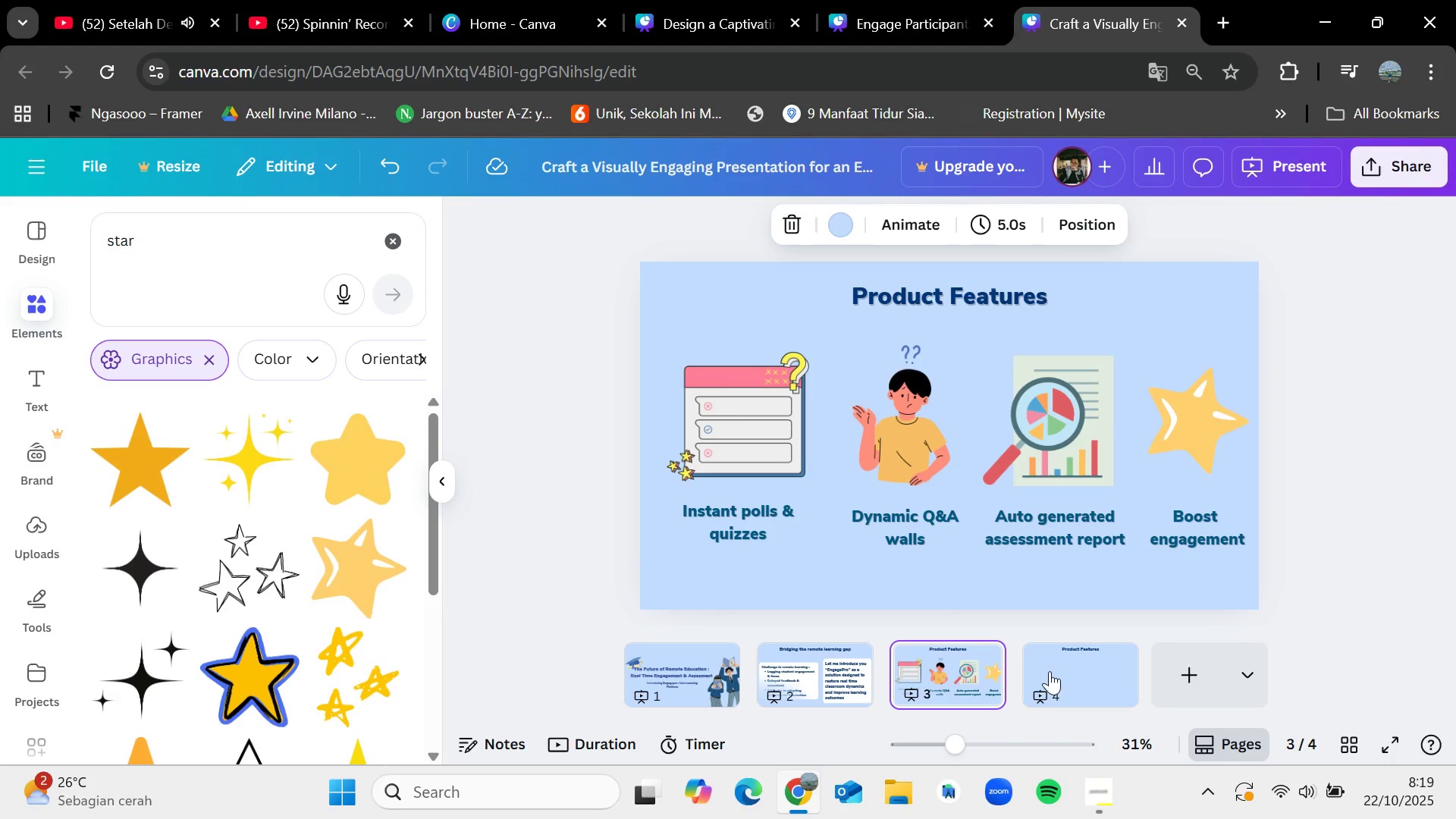 
left_click([1062, 671])
 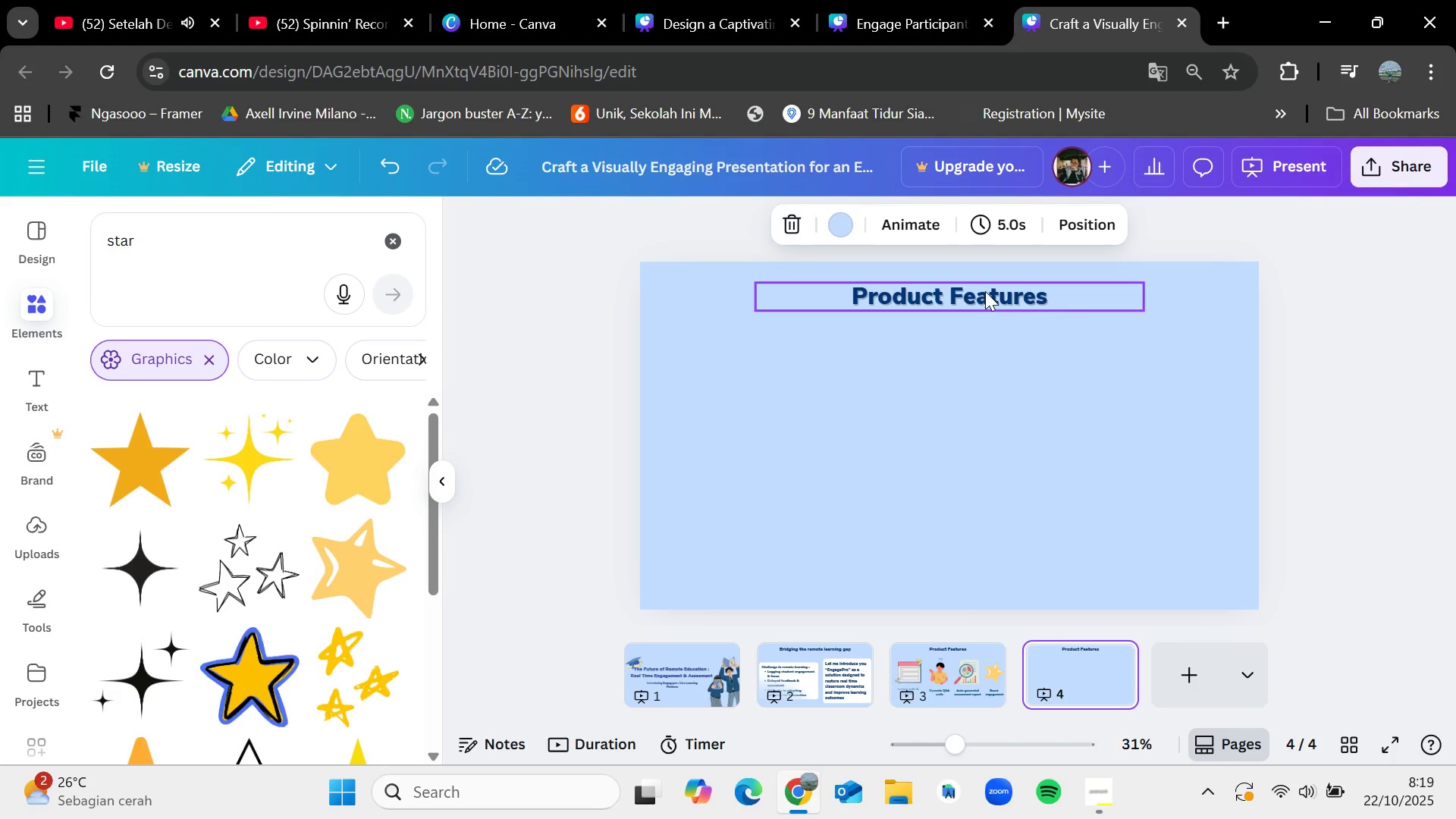 
double_click([985, 291])
 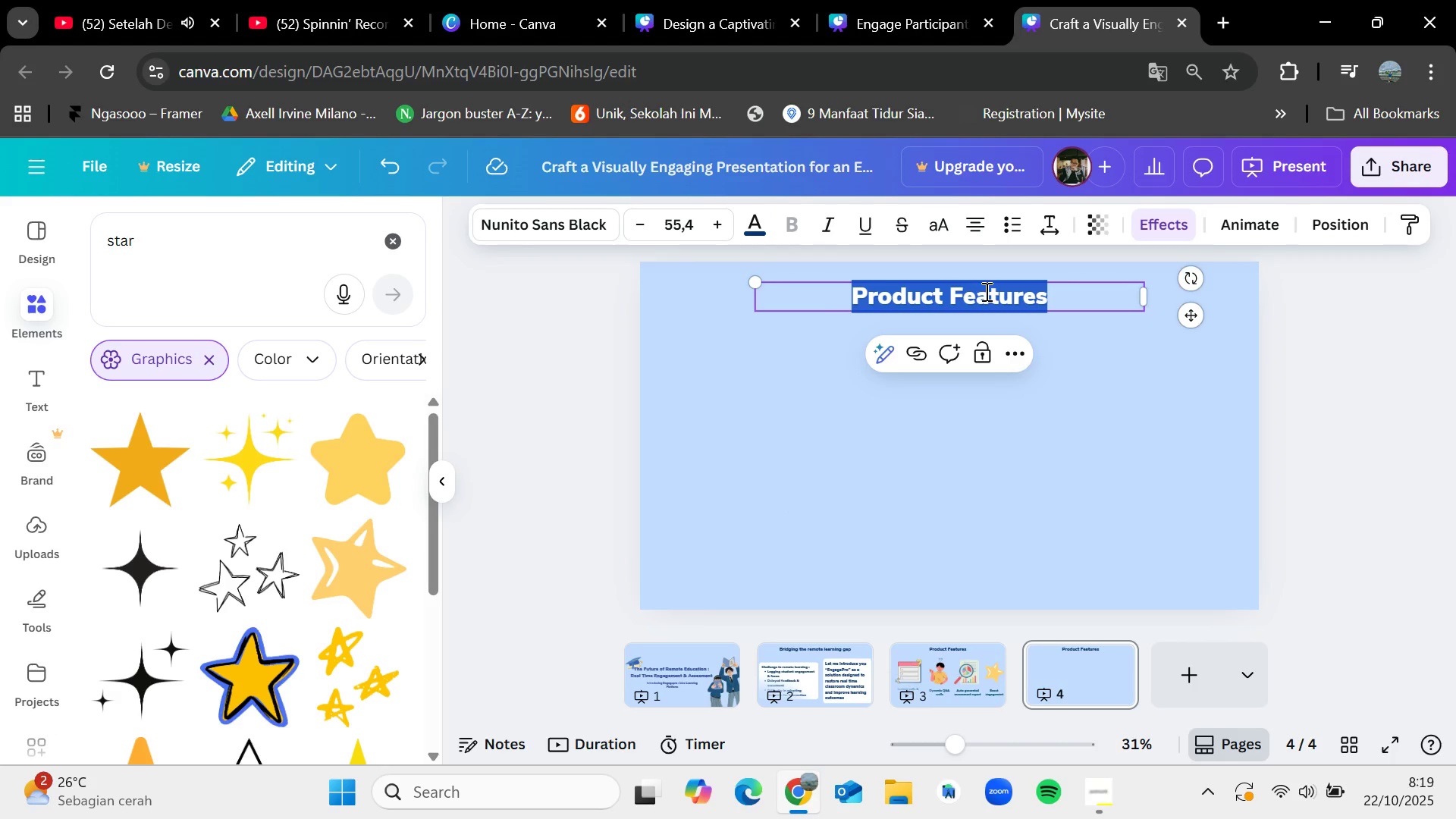 
wait(5.85)
 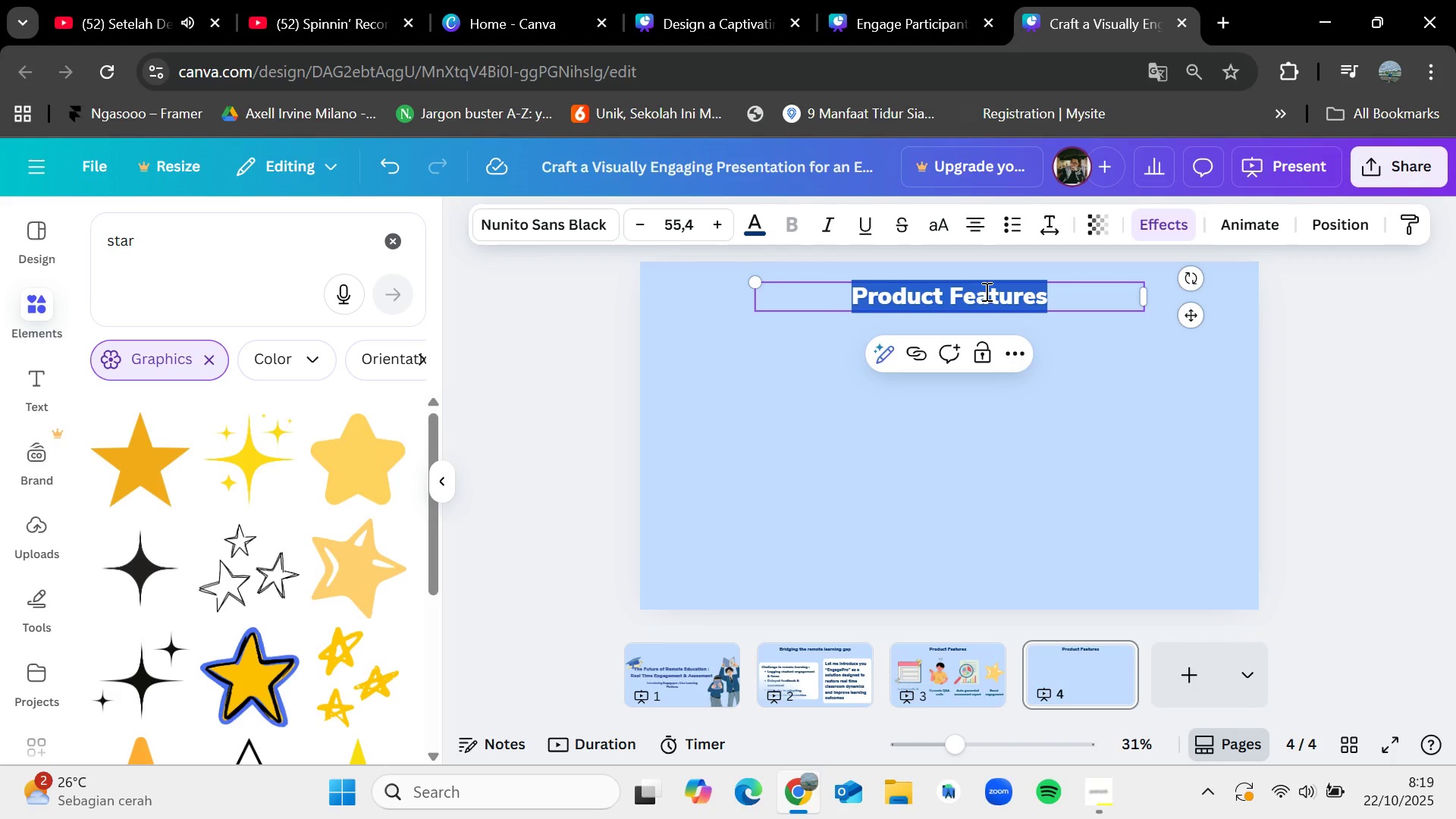 
key(Backspace)
type(f)
key(Backspace)
type(Feedback in Sc)
key(Backspace)
type(econds.Not Days)
 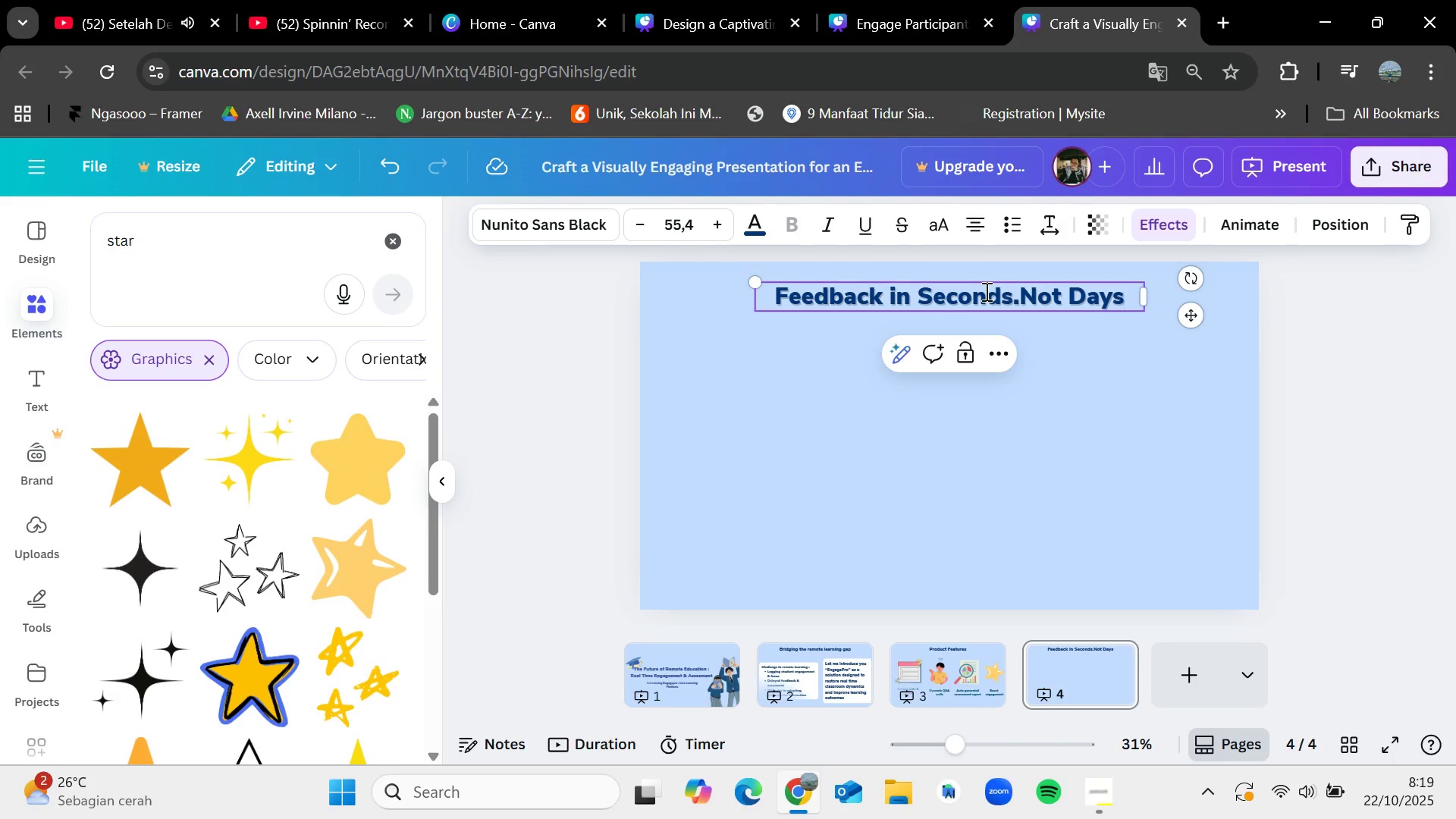 
wait(7.43)
 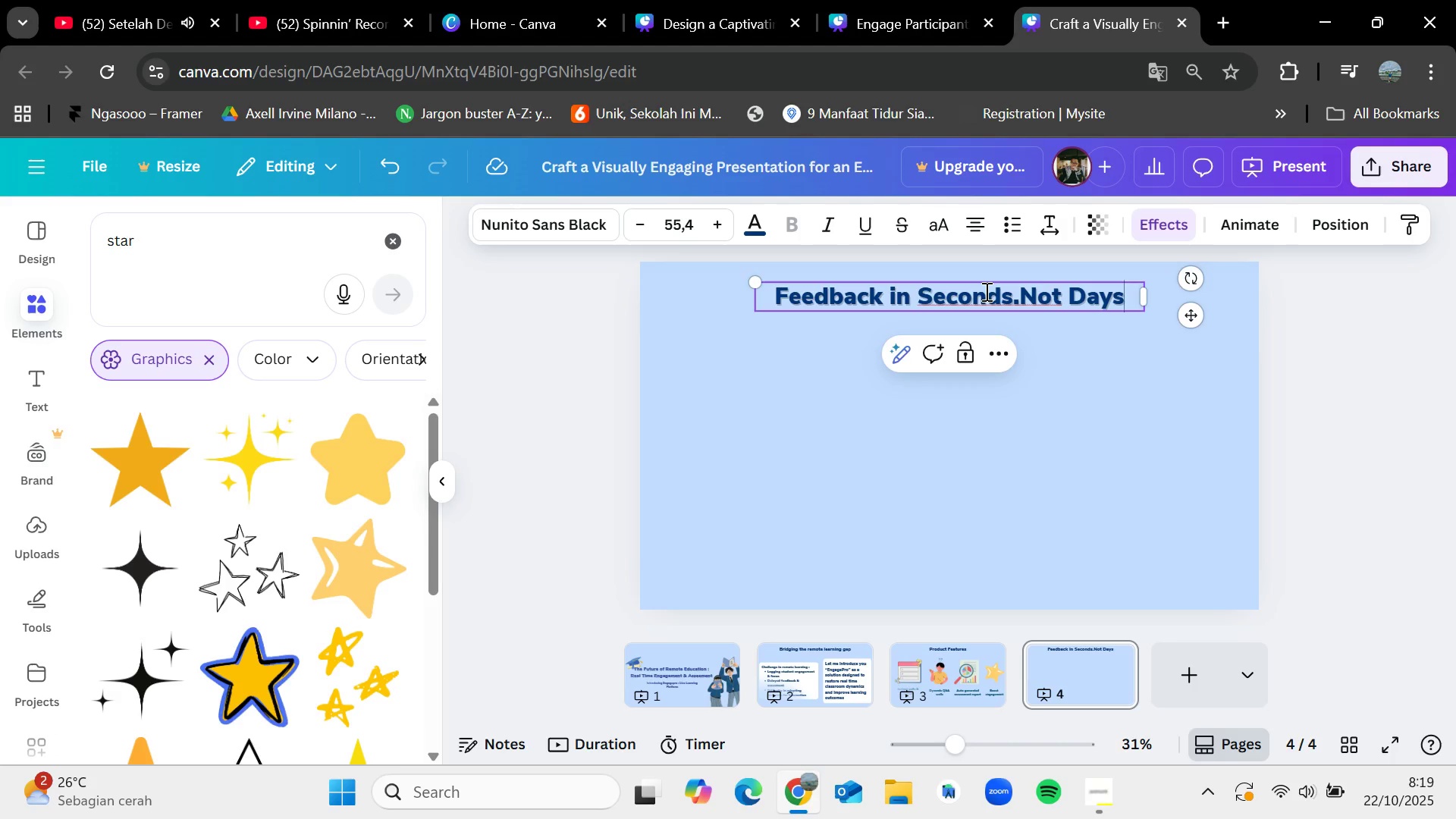 
left_click([1410, 431])
 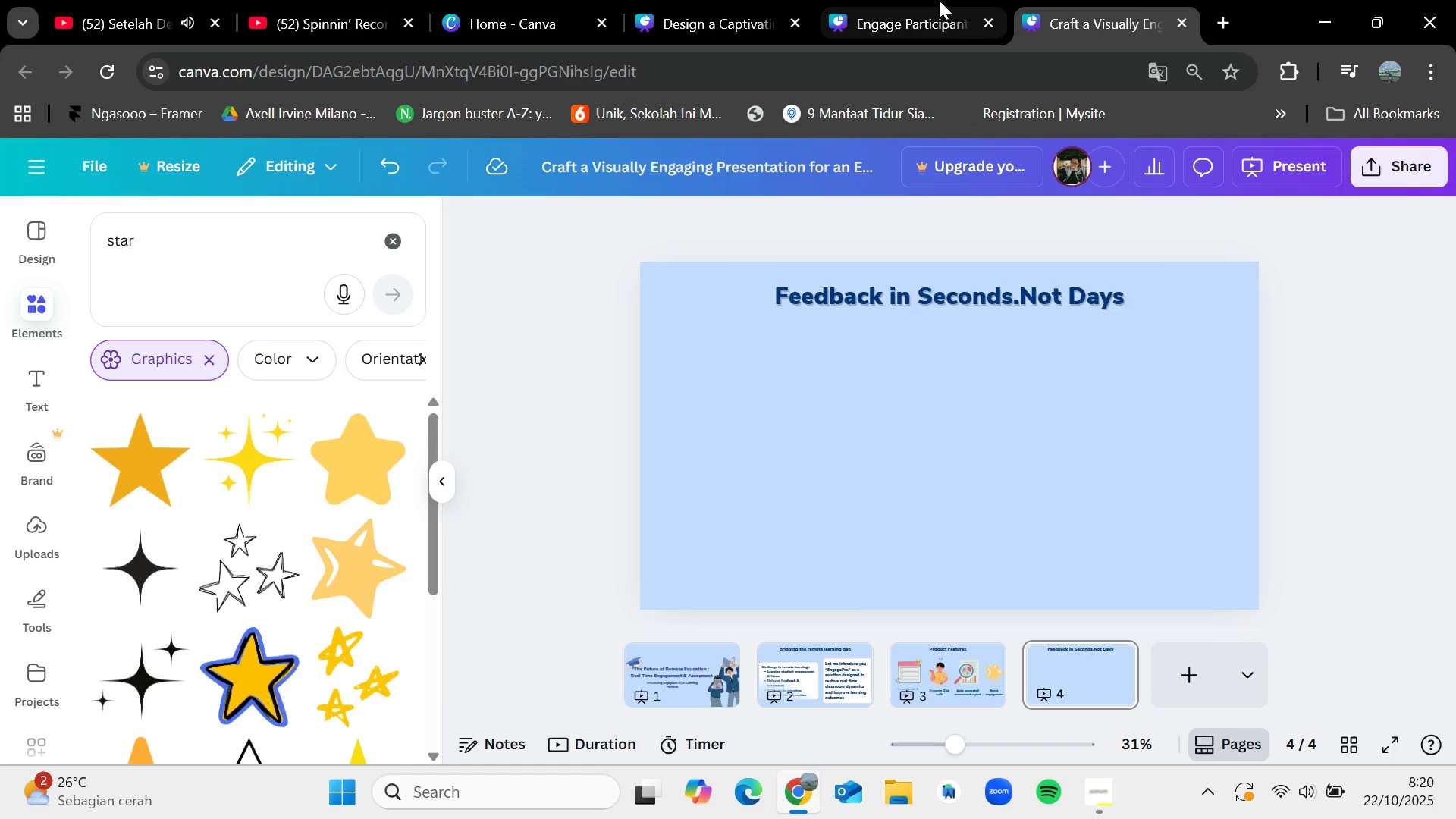 
left_click([934, 0])
 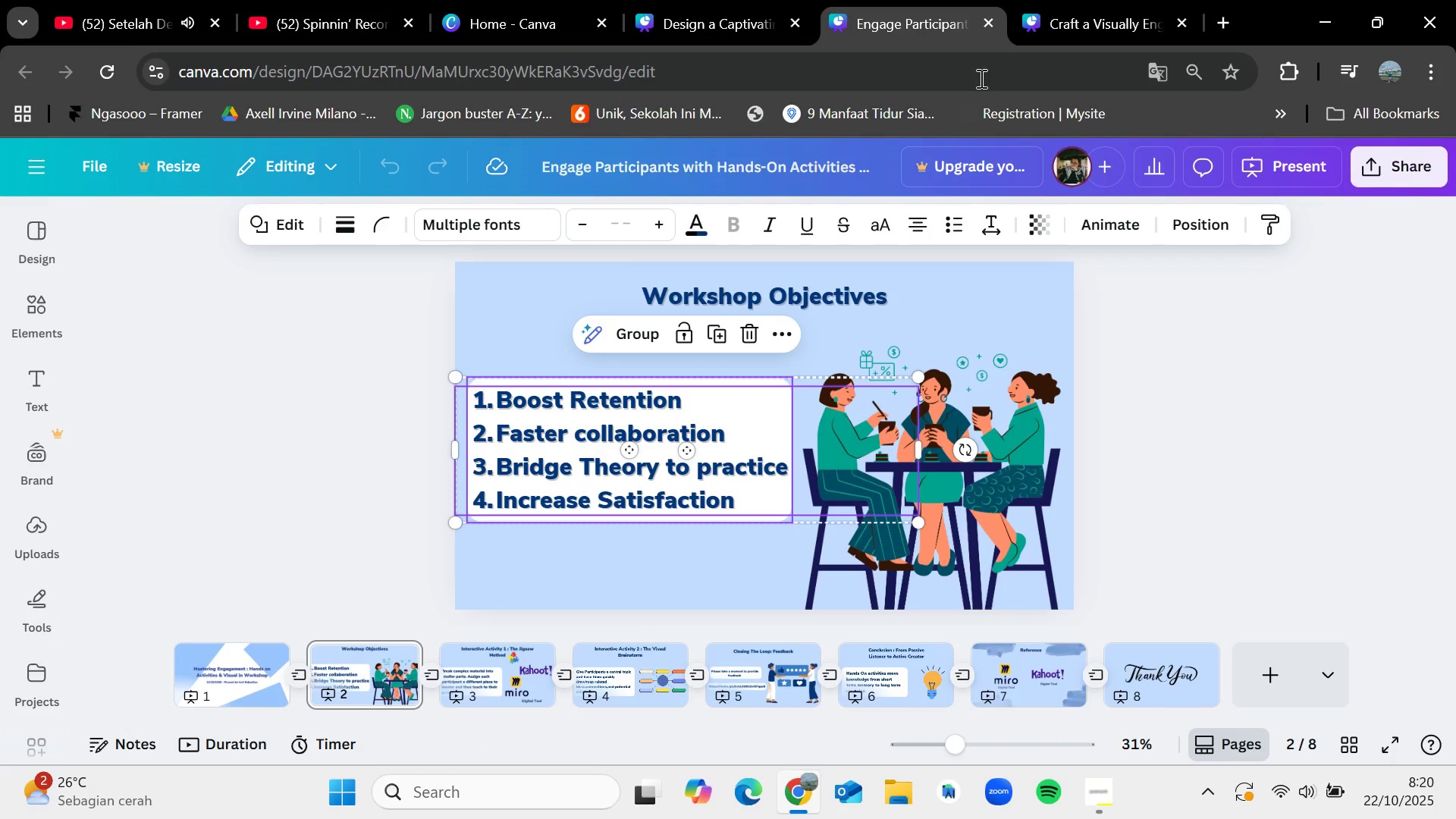 
left_click([1037, 0])
 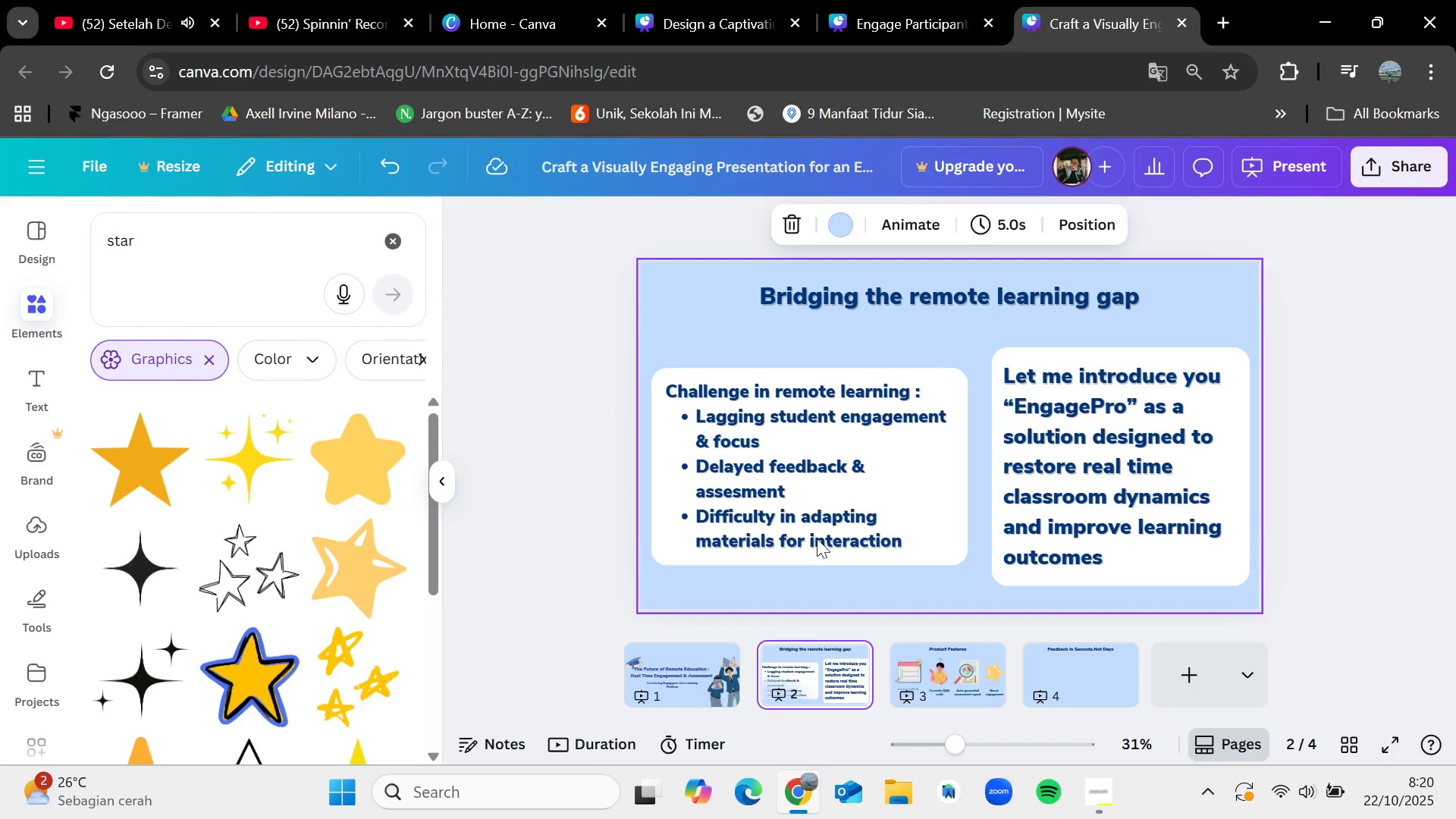 
left_click([821, 470])
 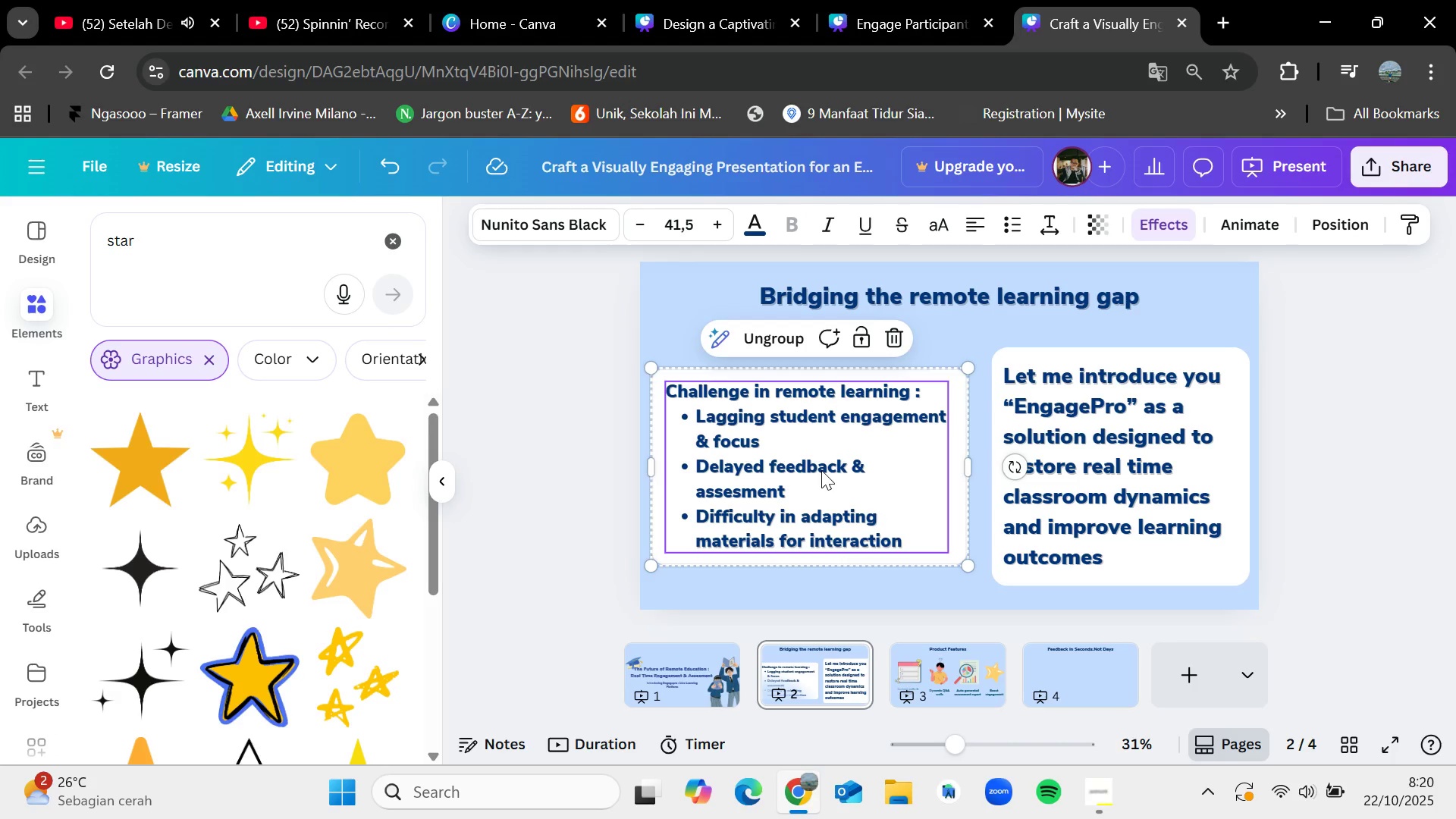 
key(Control+C)
 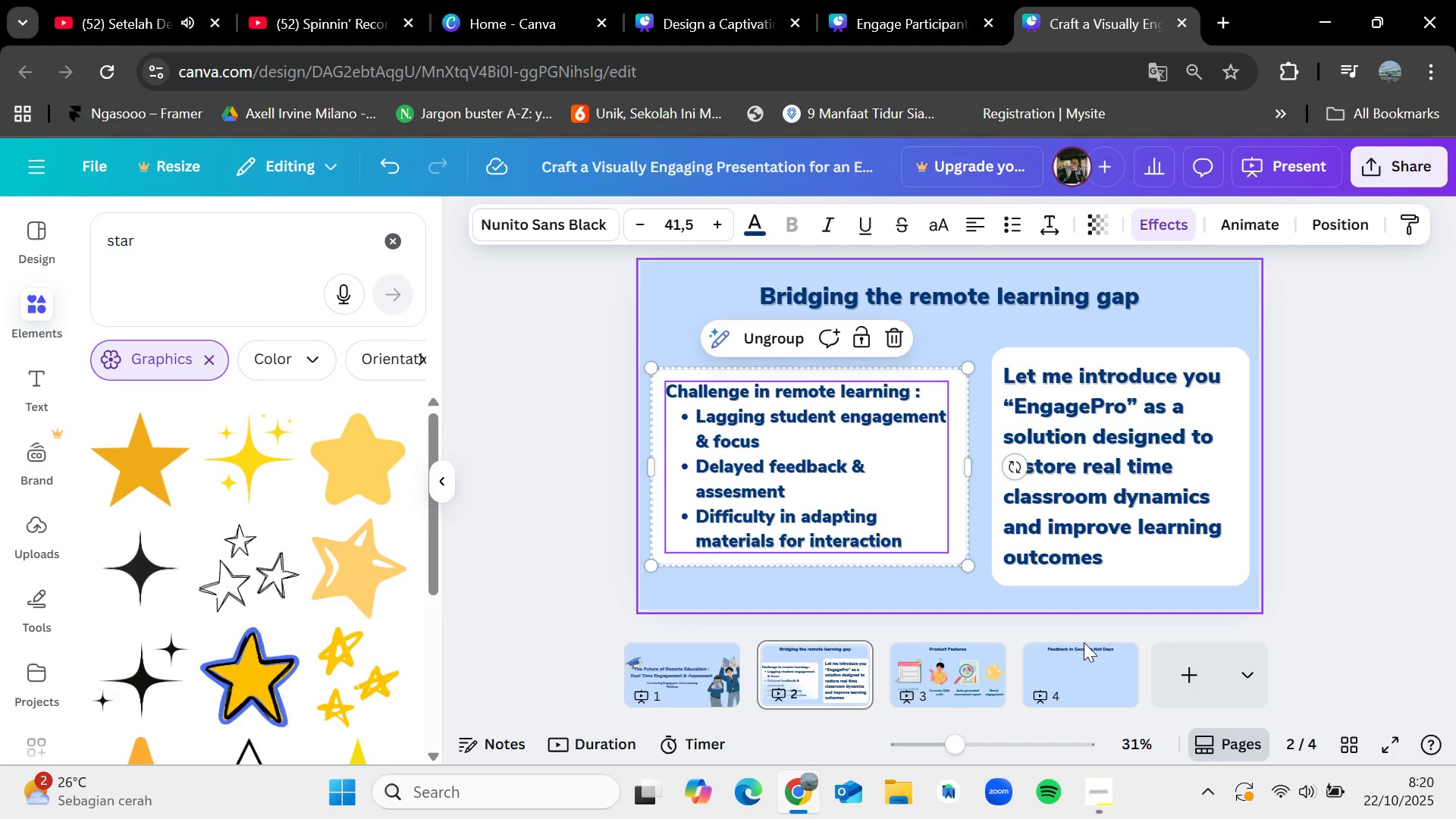 
left_click([1067, 669])
 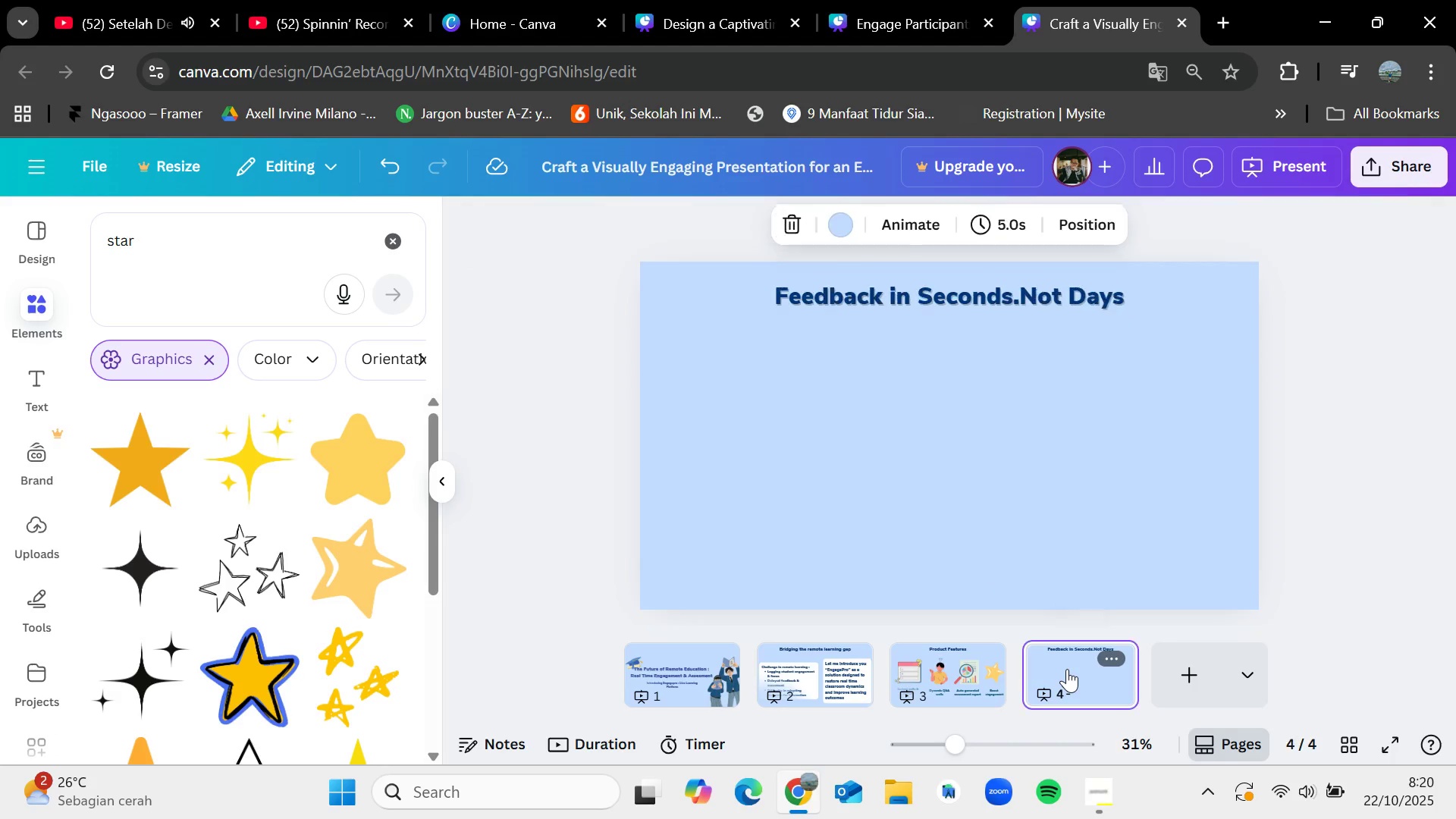 
hold_key(key=ControlLeft, duration=1.13)
 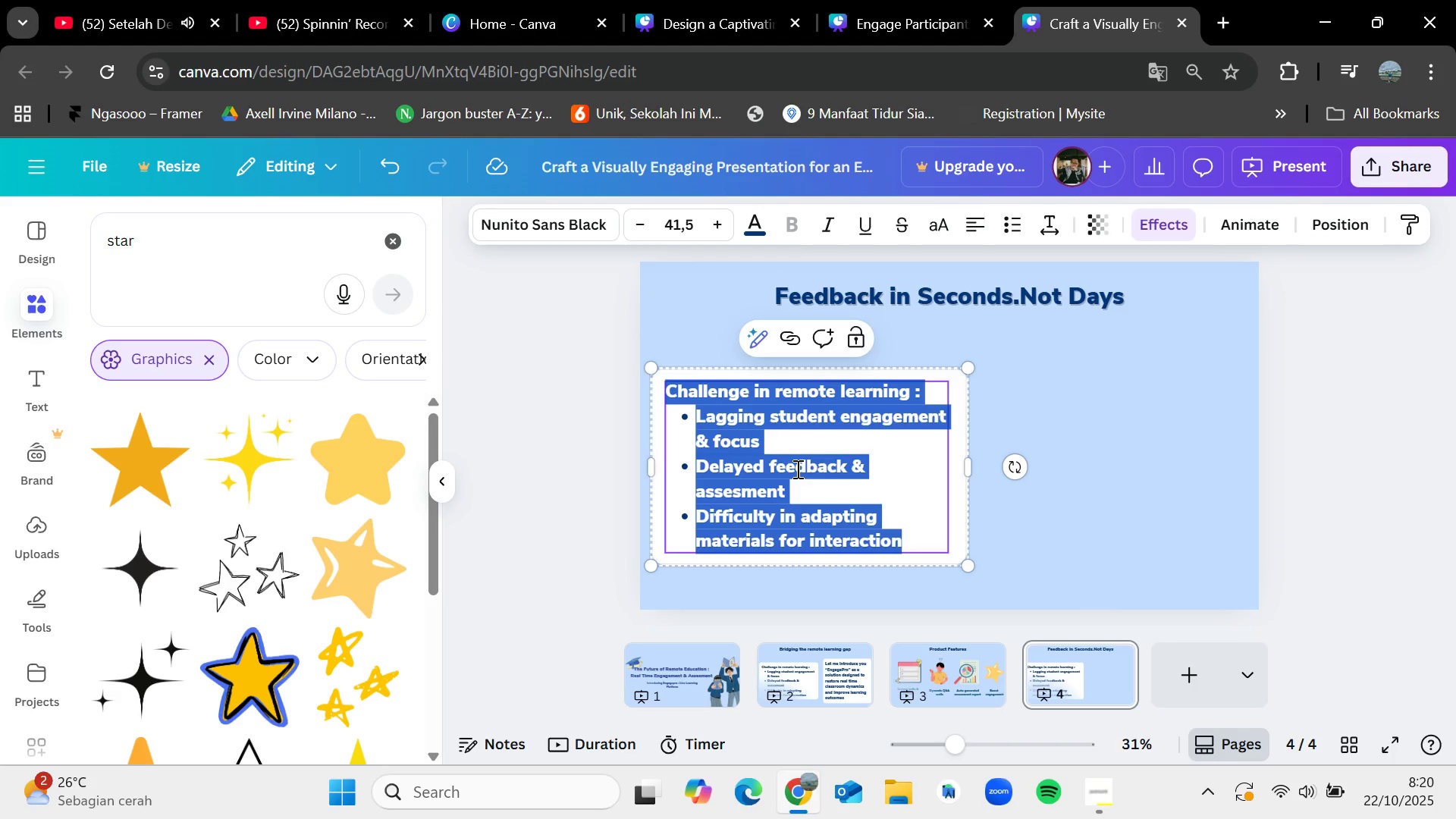 
double_click([796, 469])
 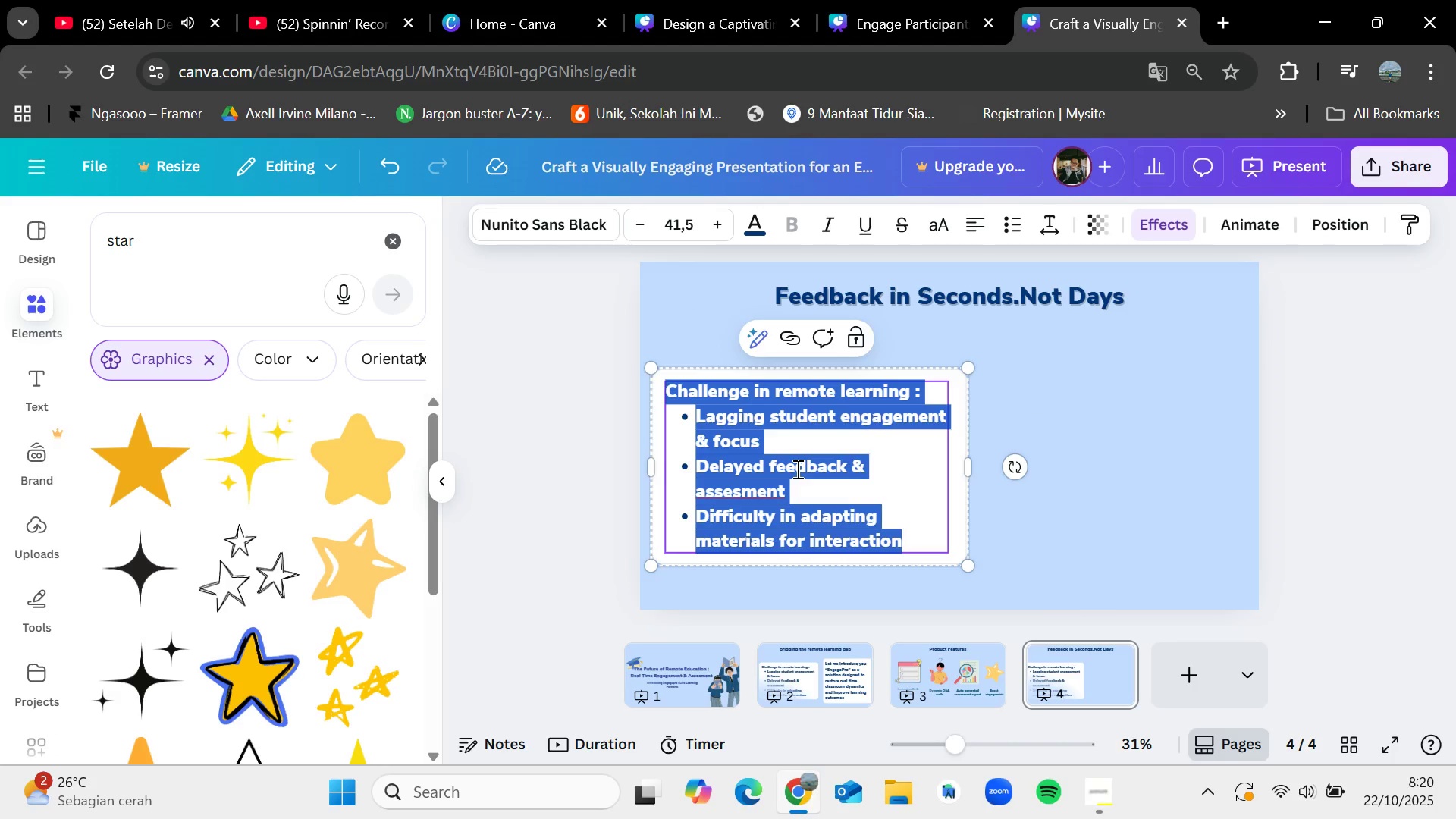 
key(Backspace)
type(How EngagePro transform teaching :)
 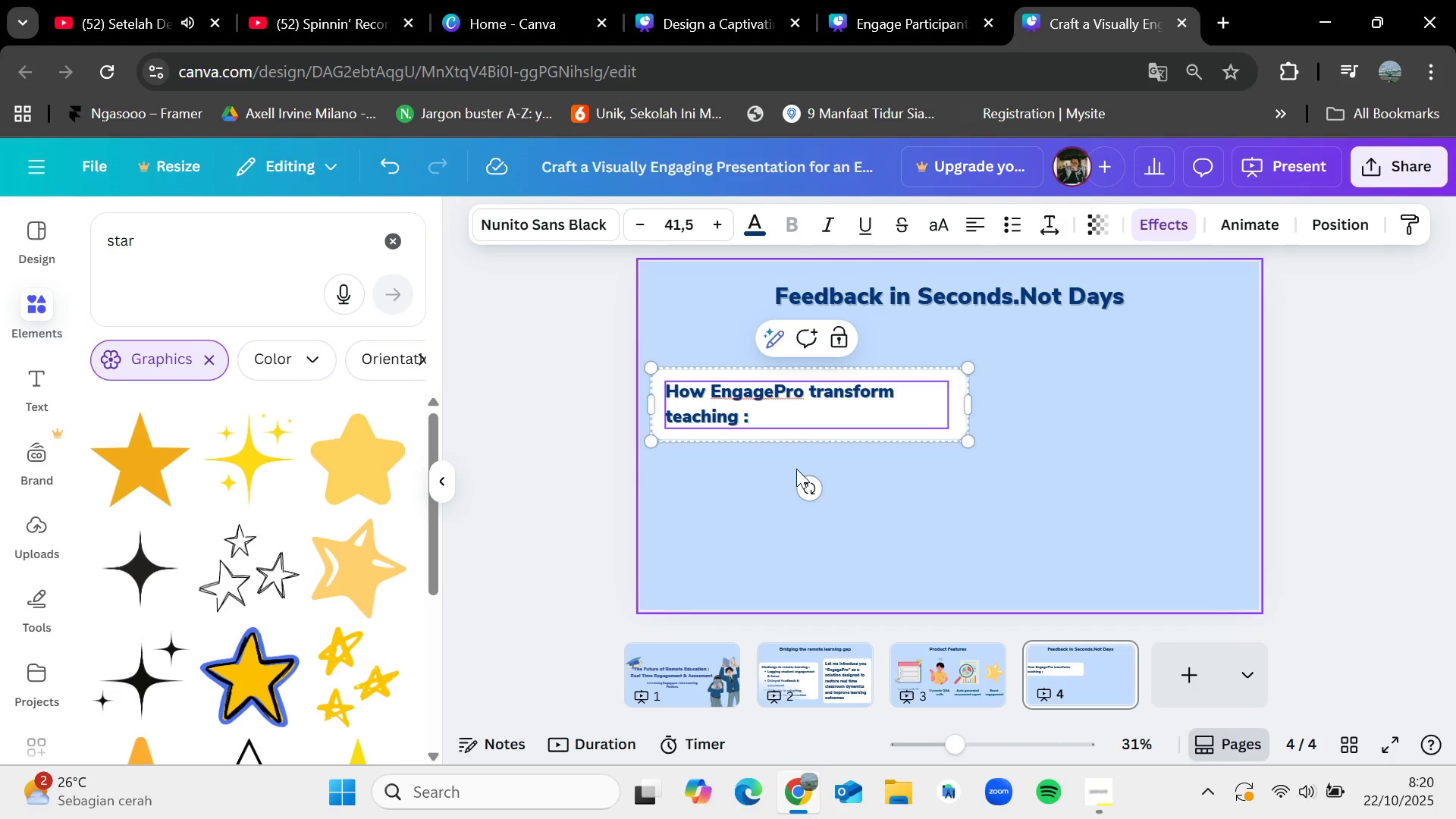 
key(Enter)
 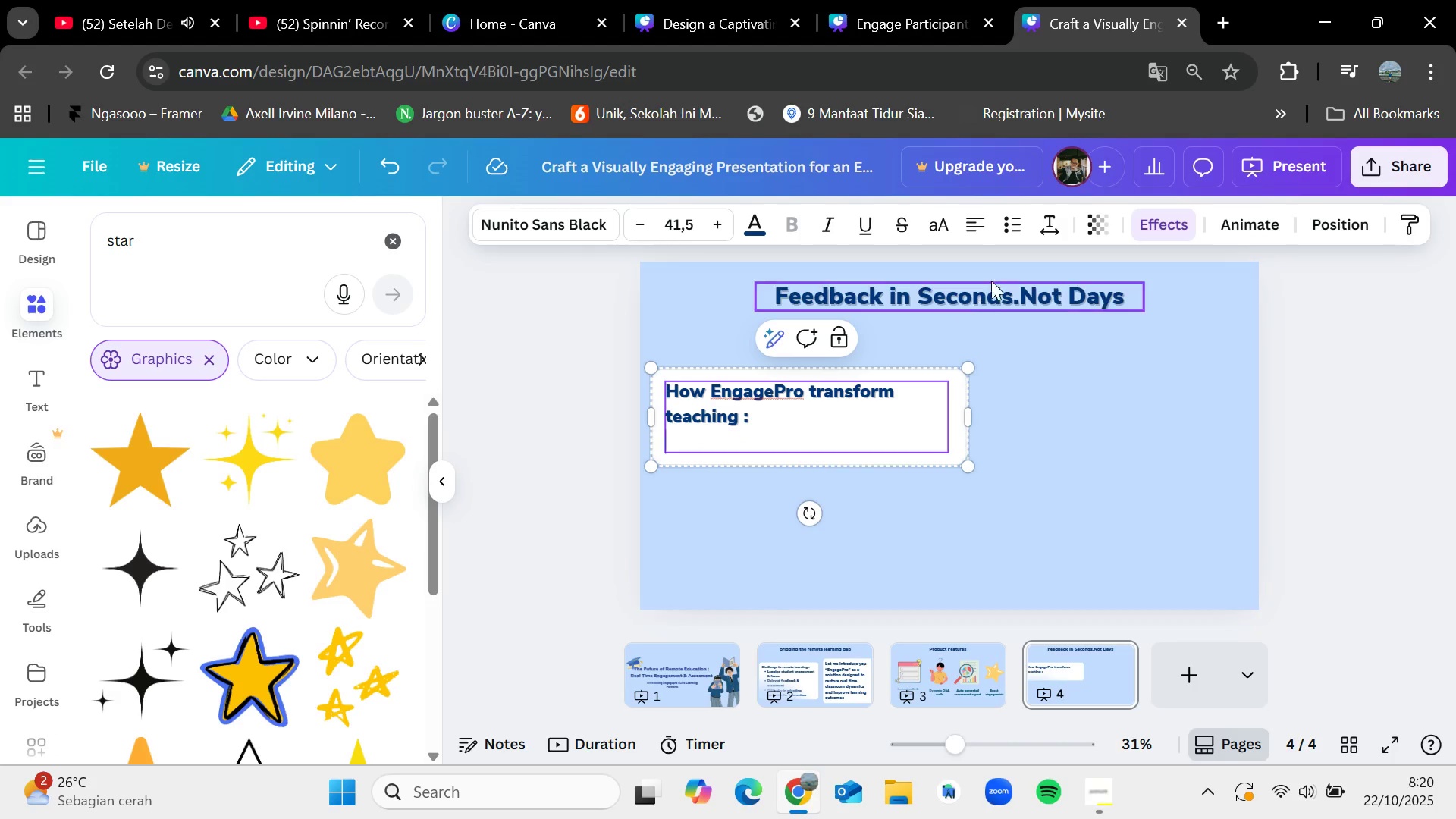 
left_click([1005, 225])
 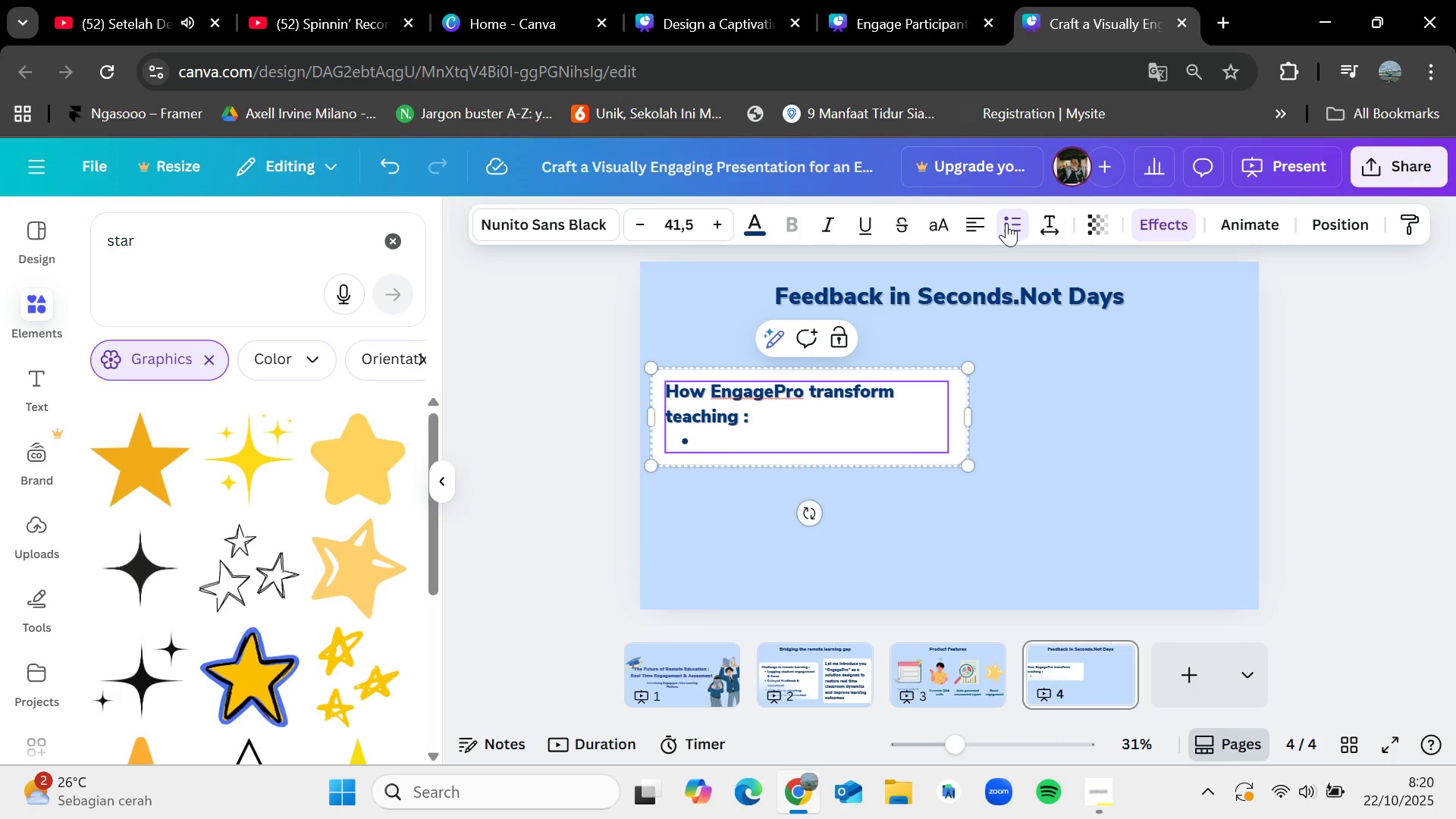 
type(Instant ffed)
key(Backspace)
key(Backspace)
key(Backspace)
type(eedback)
 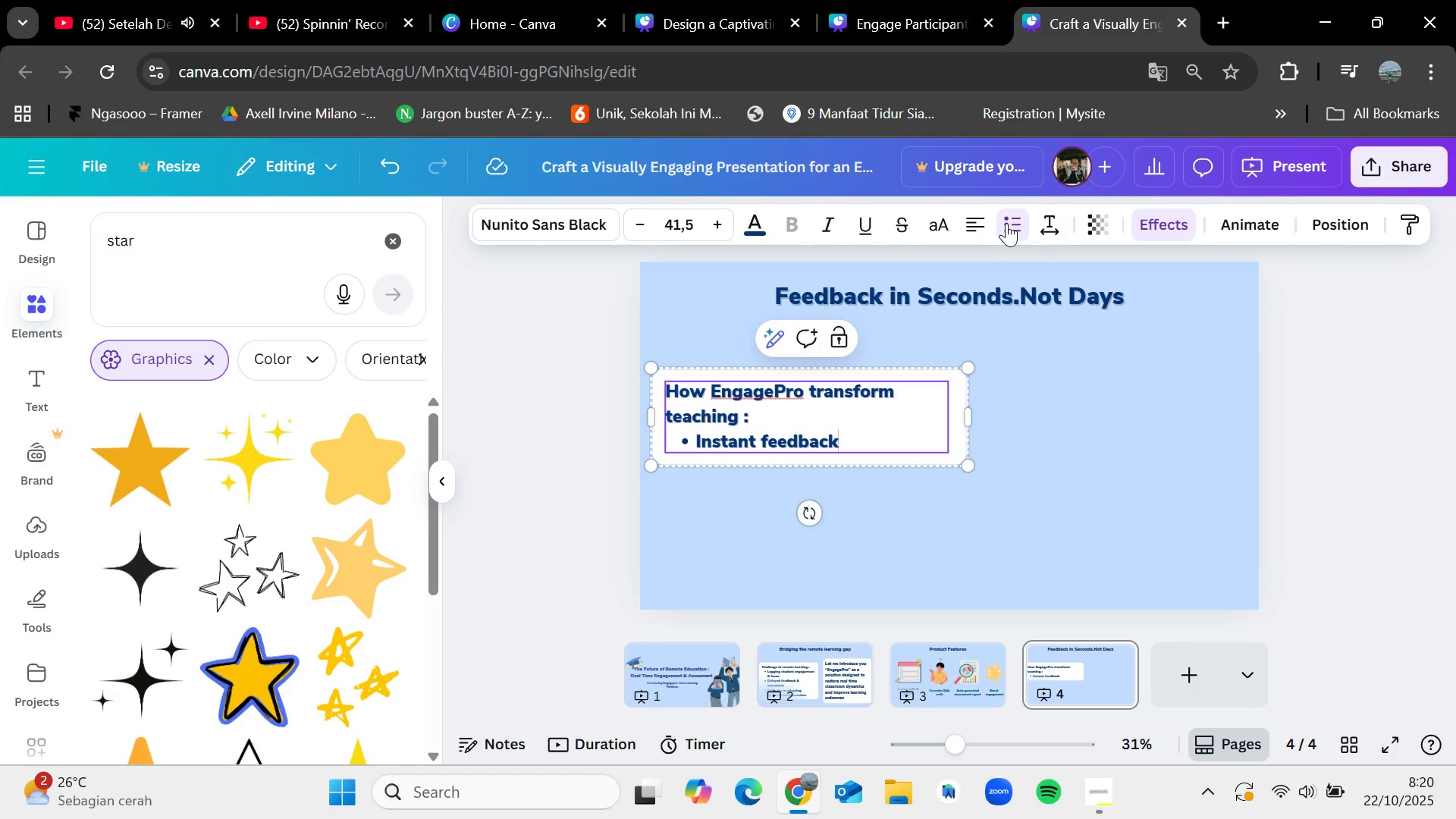 
key(Enter)
 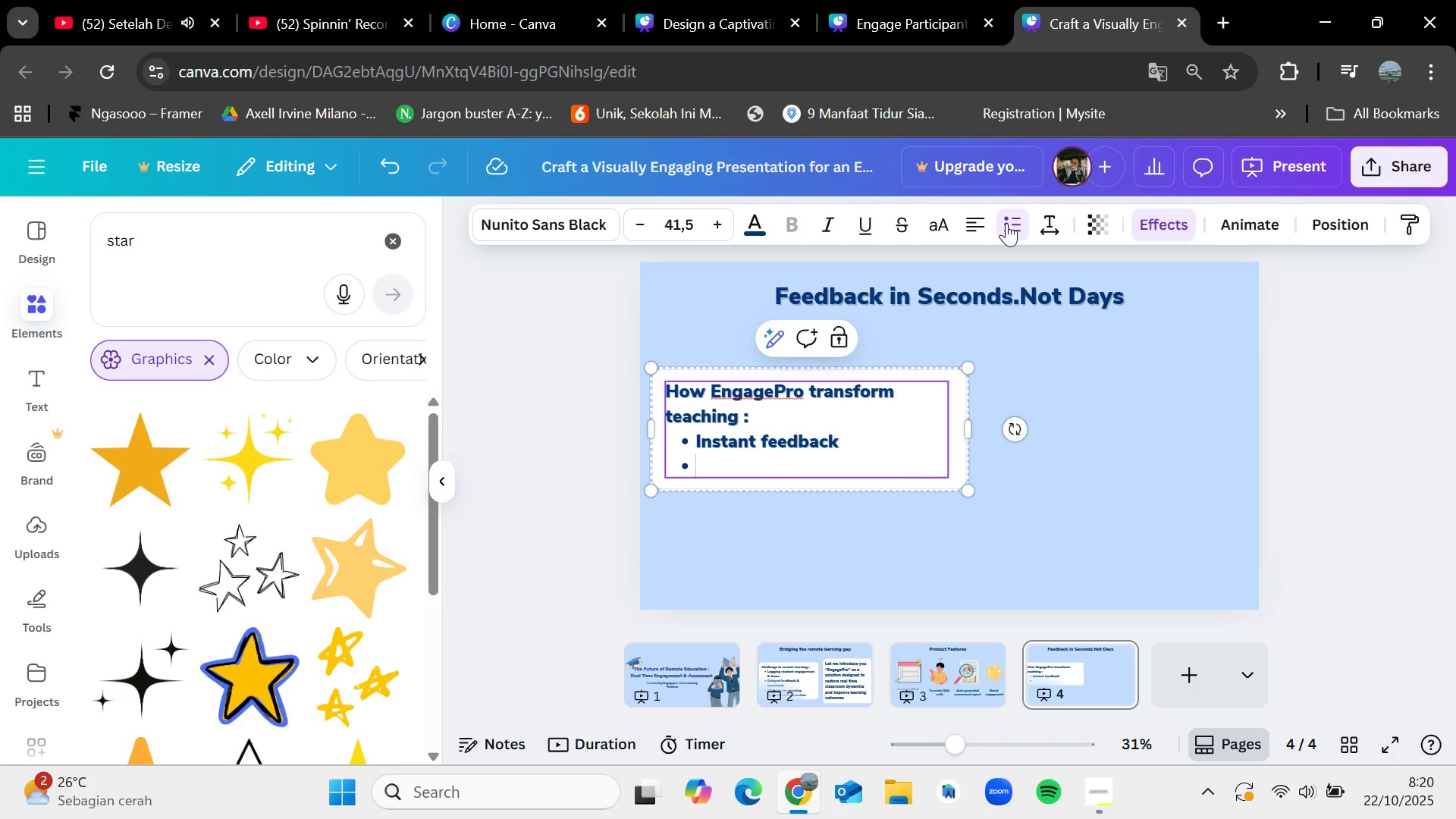 
type(Activity pacing control)
 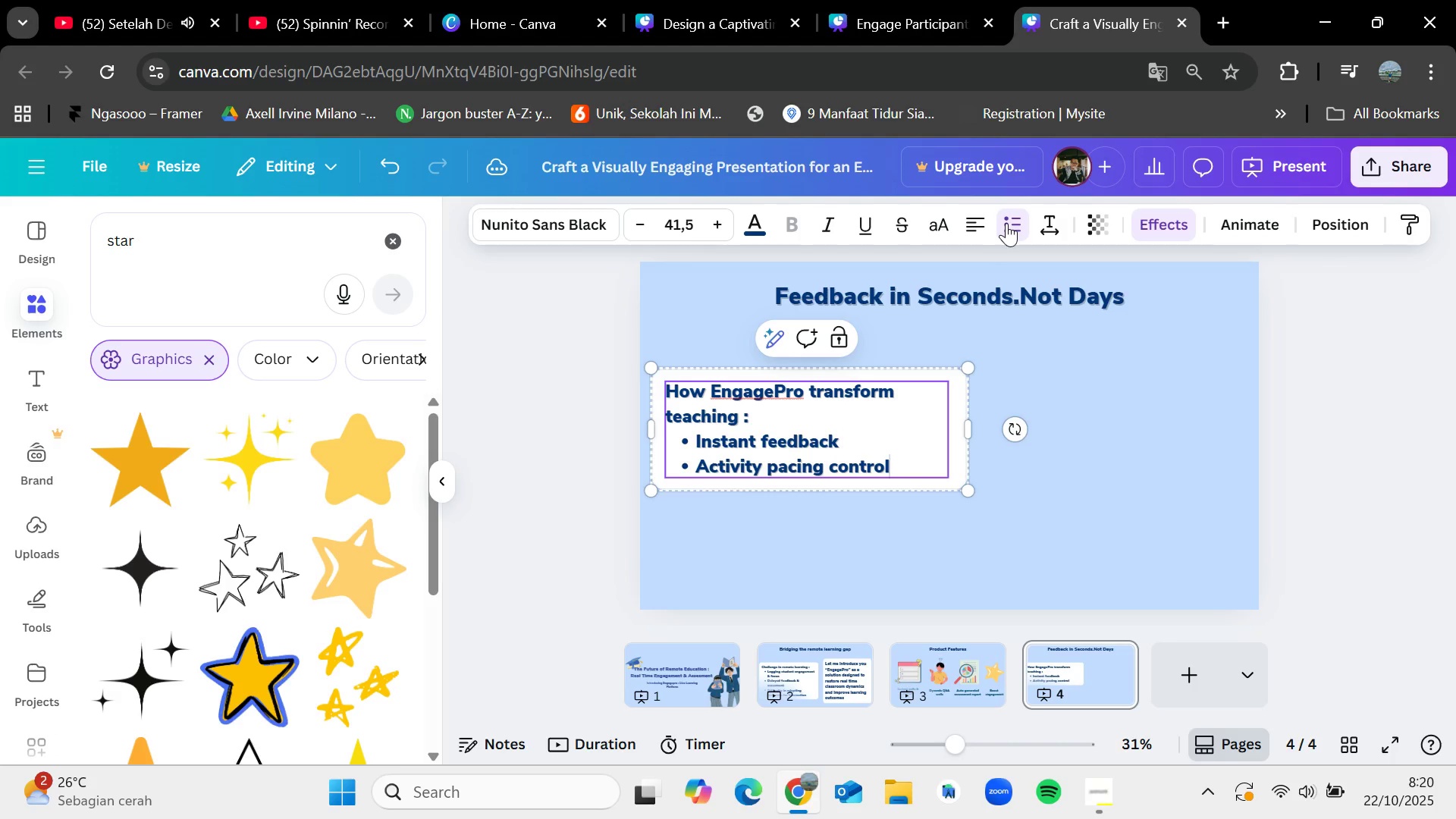 
key(Enter)
 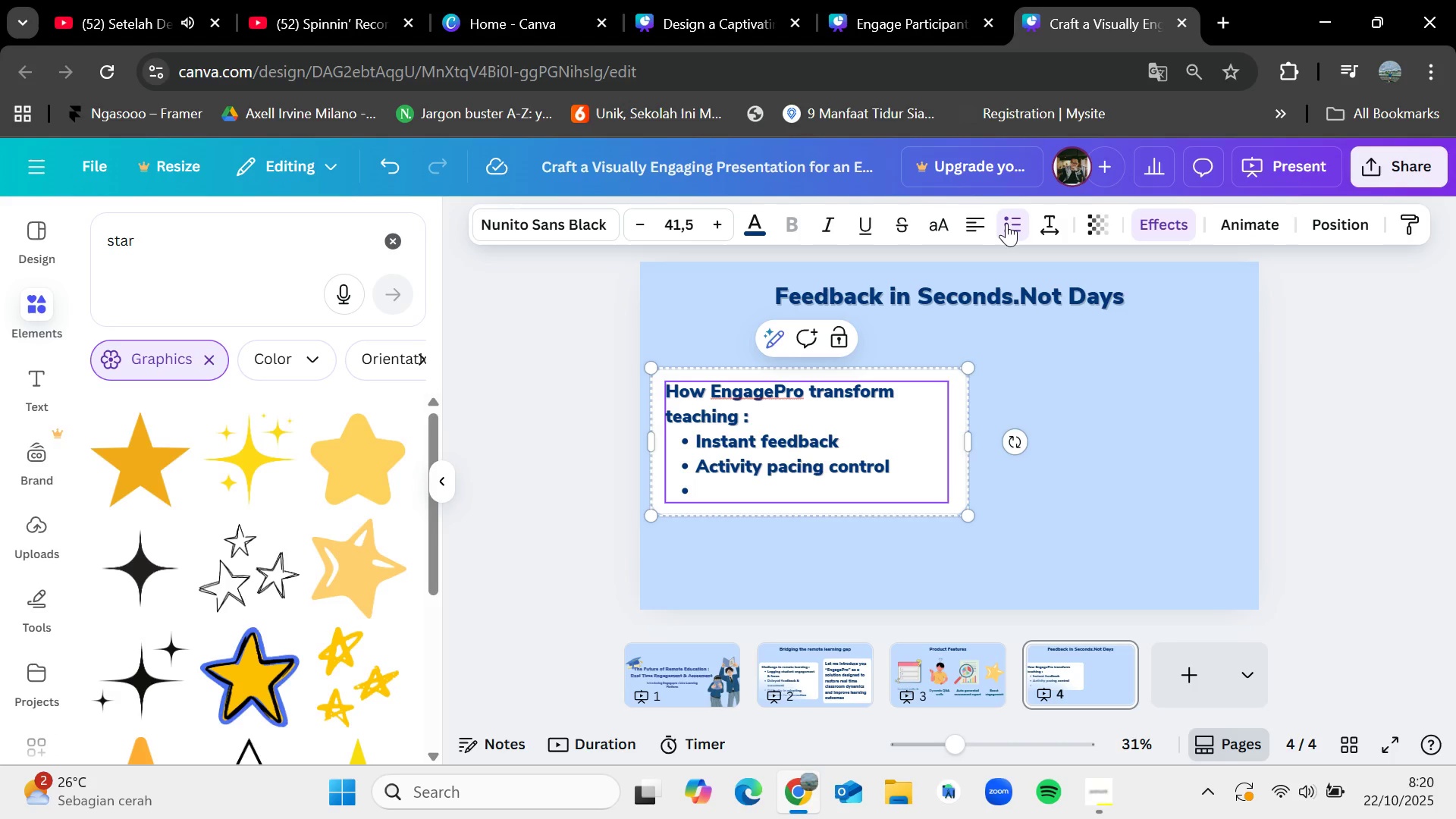 
wait(5.7)
 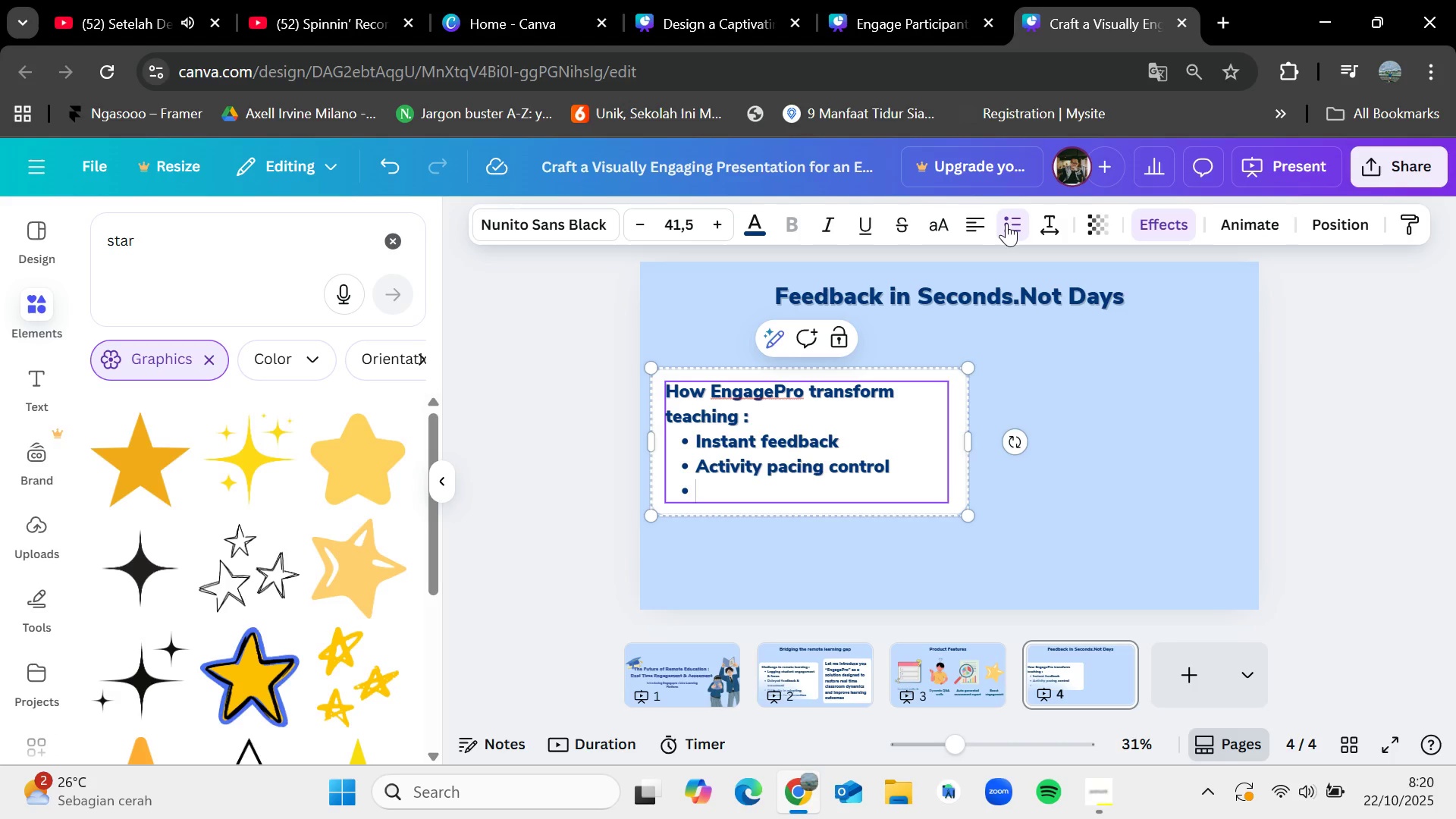 
key(Backspace)
 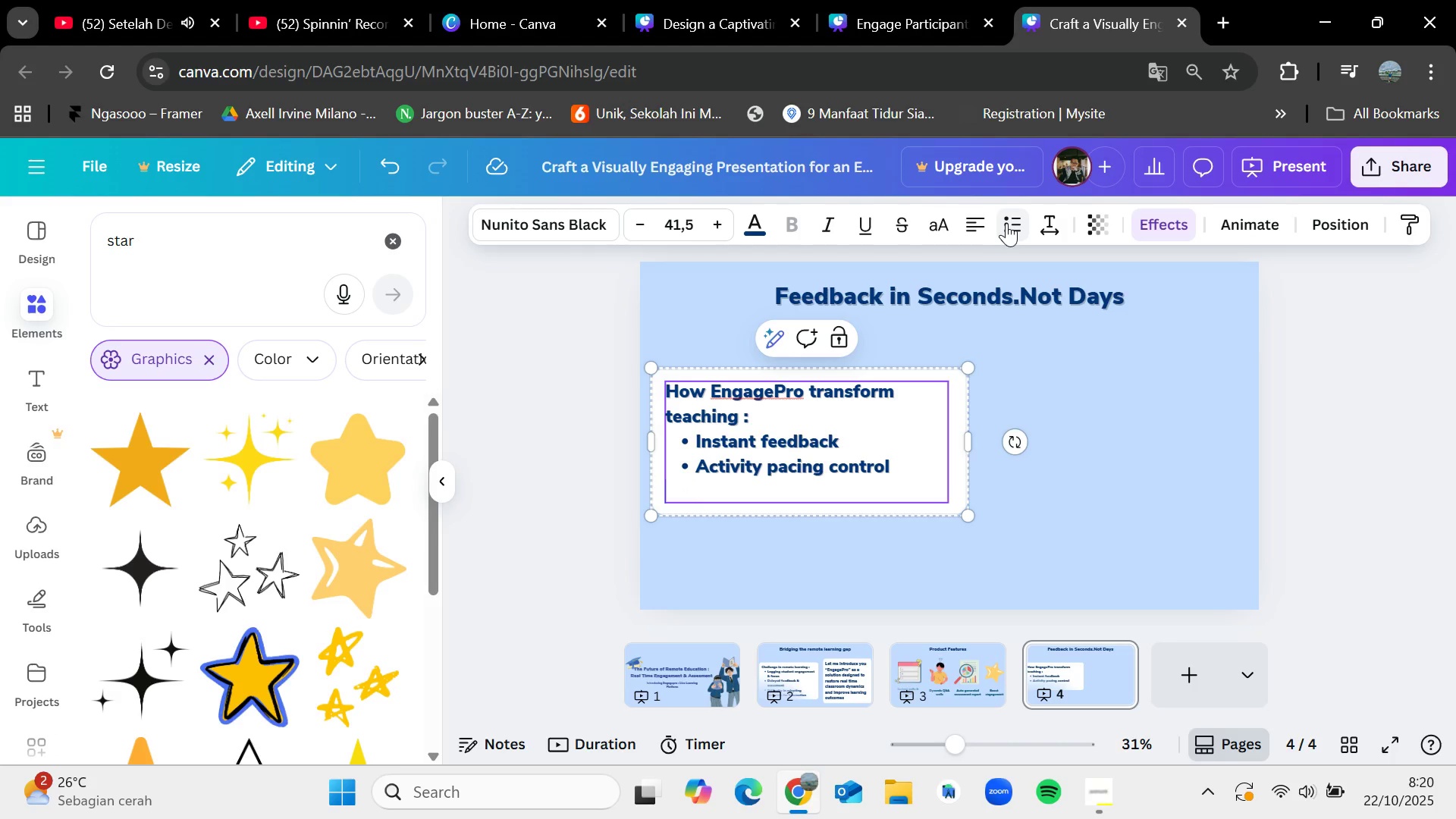 
key(Backspace)
 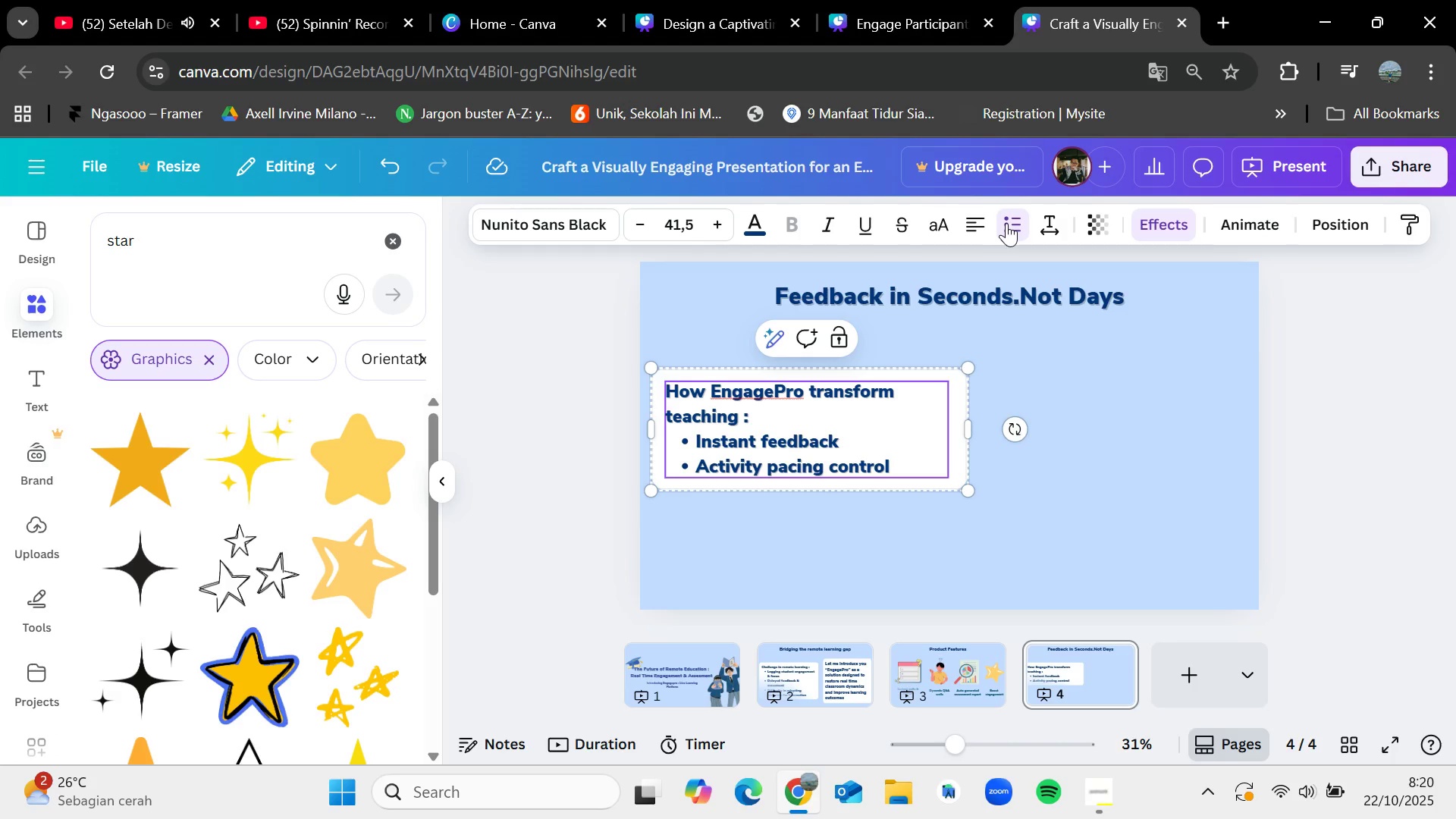 
wait(11.31)
 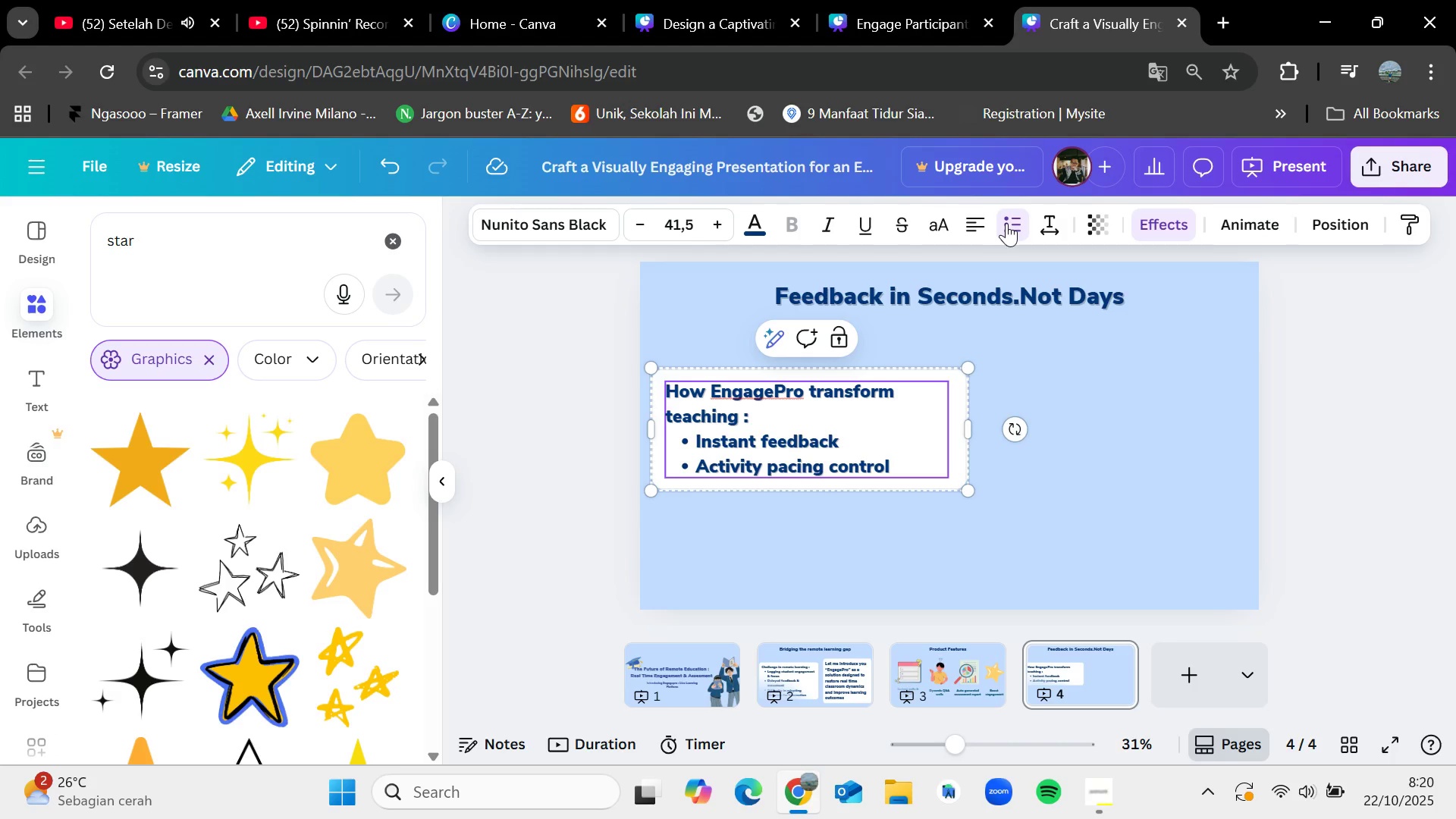 
left_click([1103, 419])
 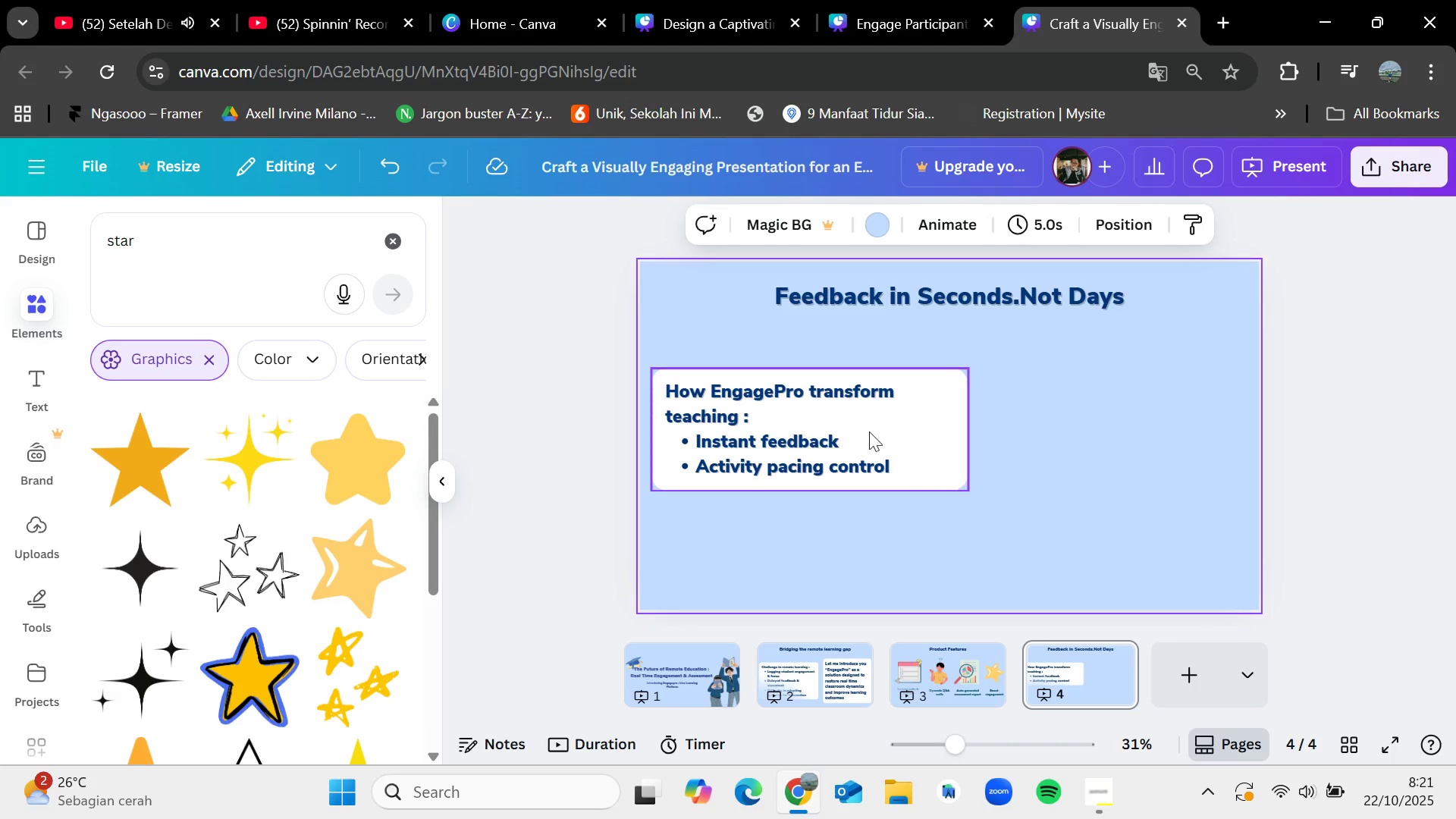 
left_click_drag(start_coordinate=[861, 418], to_coordinate=[861, 452])
 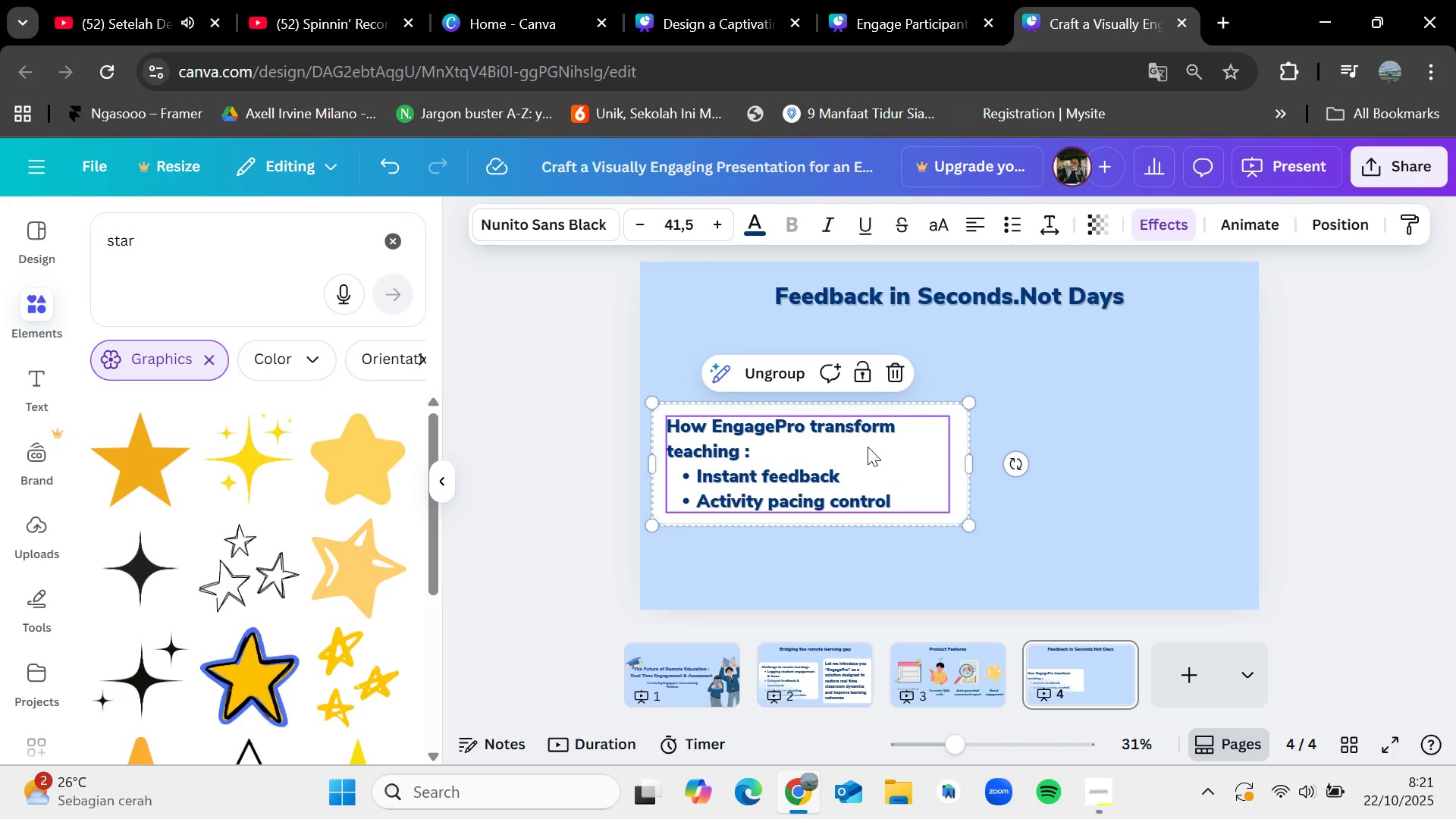 
wait(7.44)
 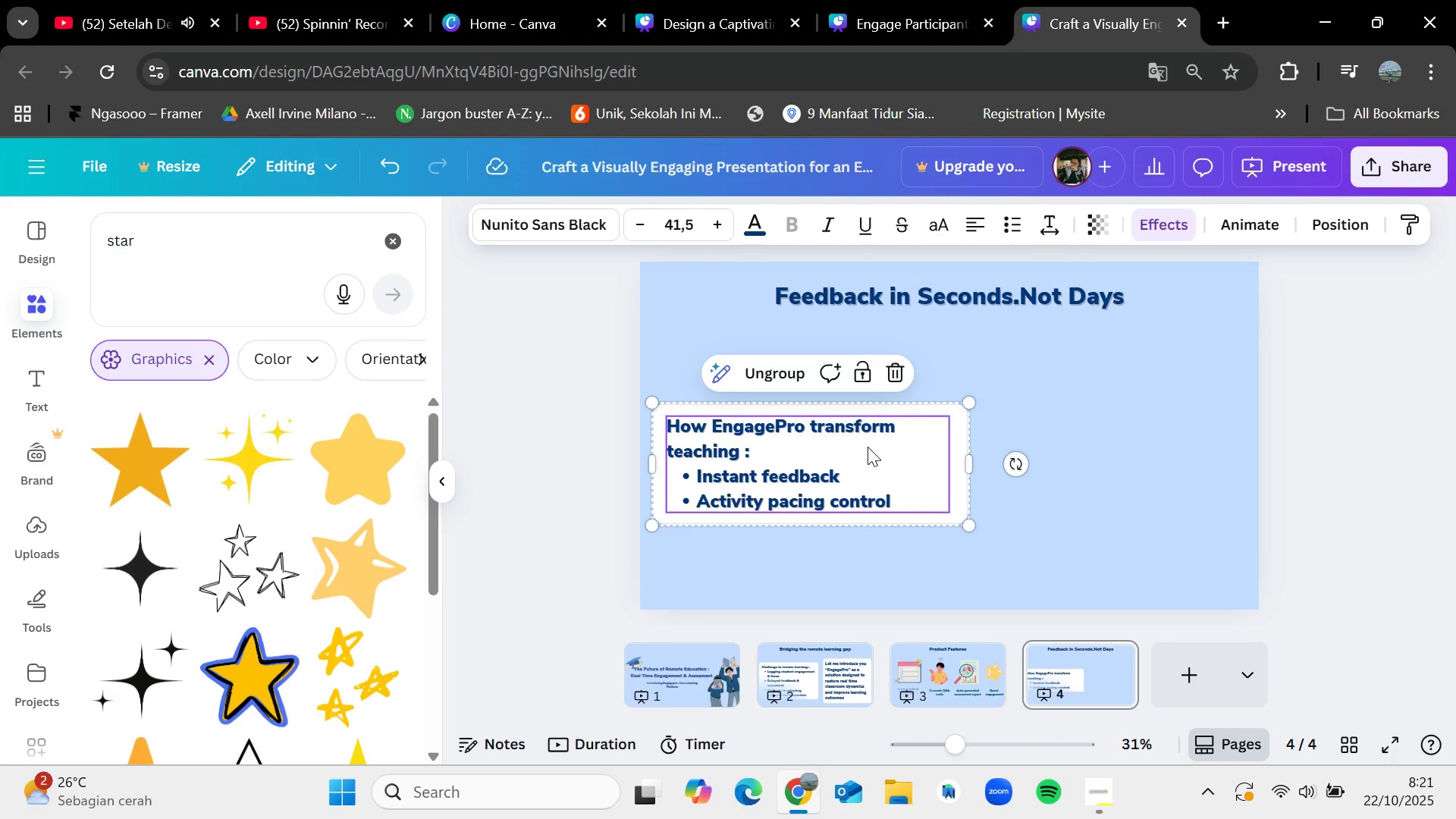 
left_click([1110, 398])
 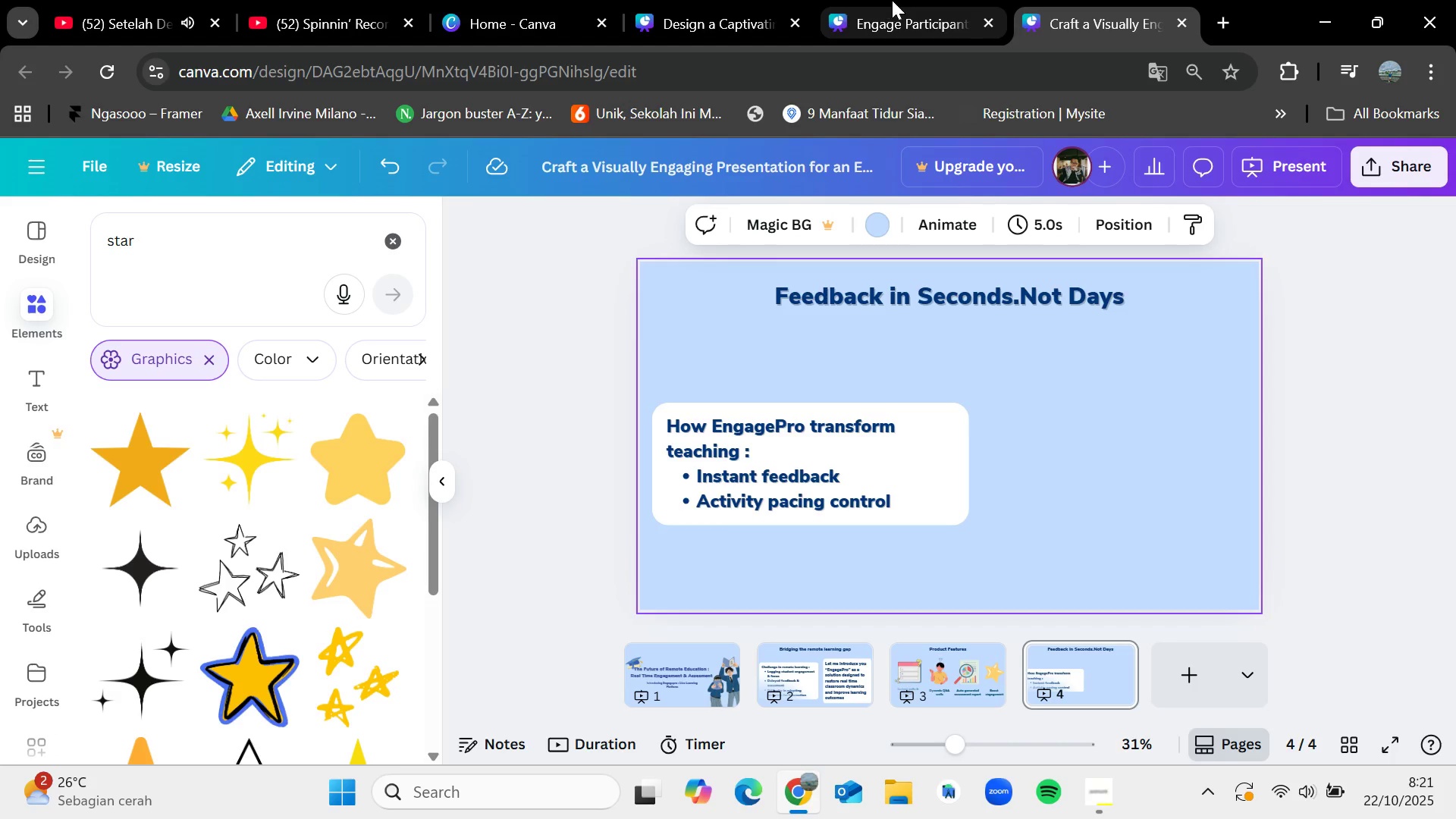 
left_click([932, 660])
 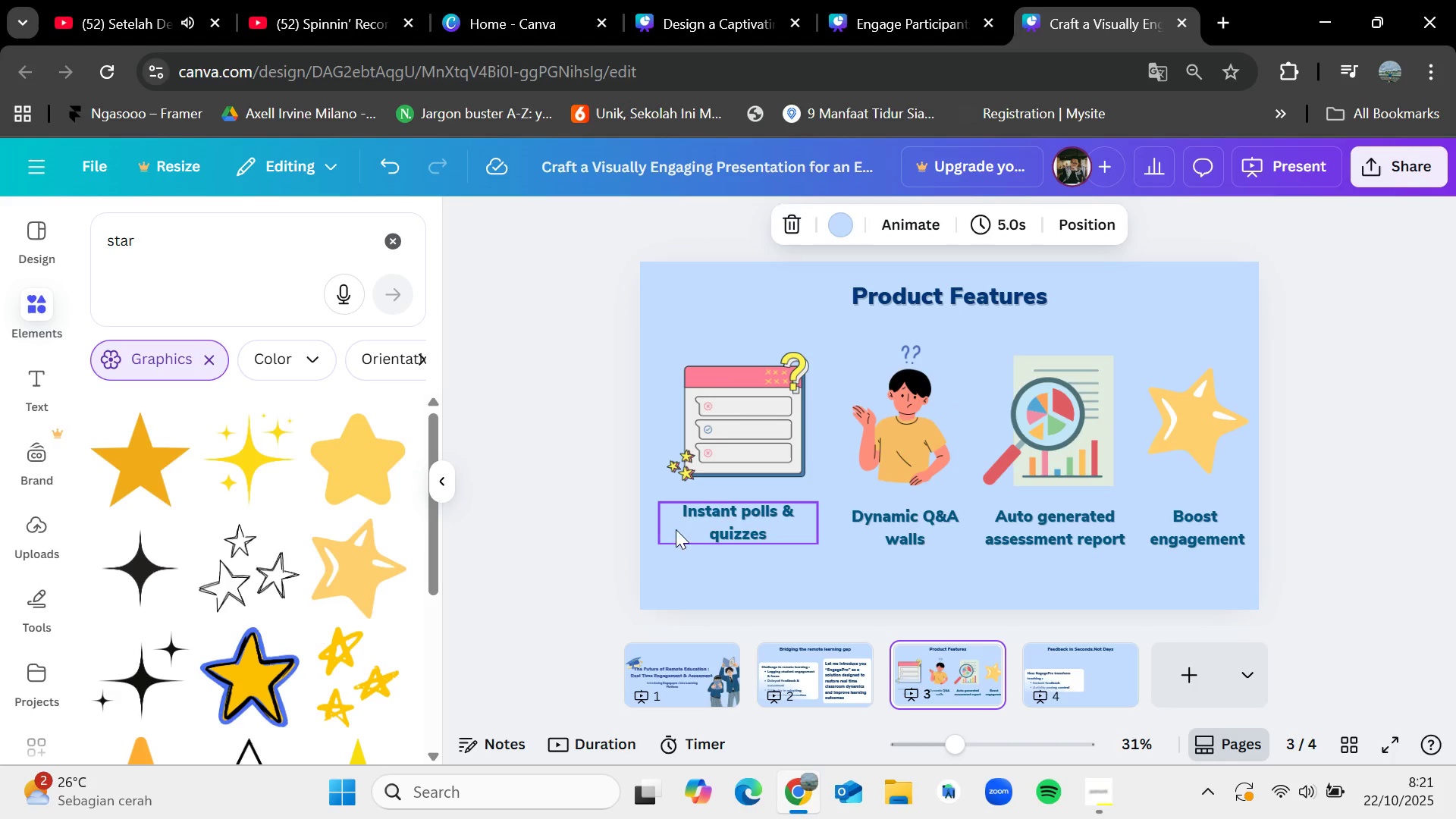 
left_click([701, 522])
 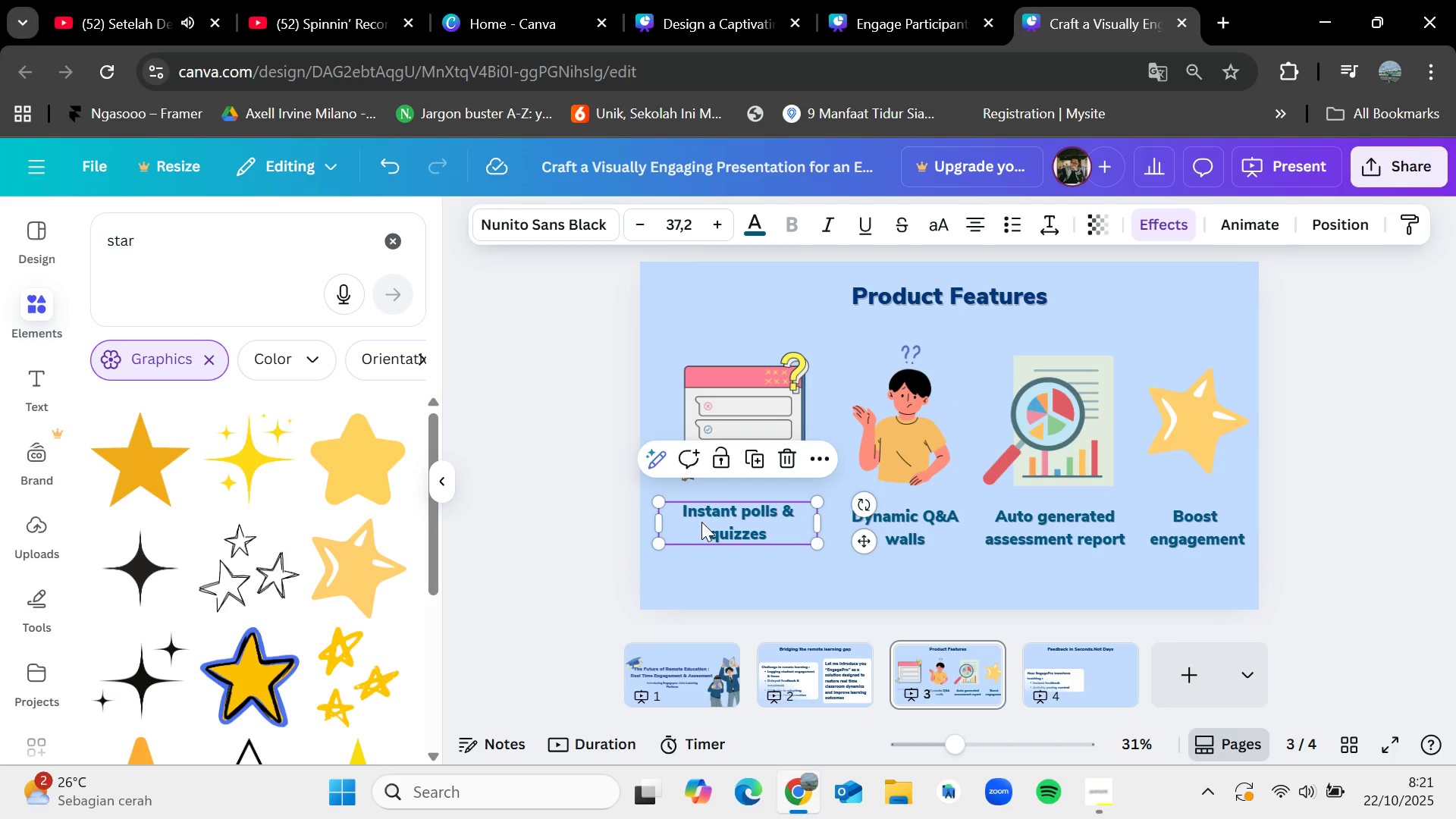 
key(Control+C)
 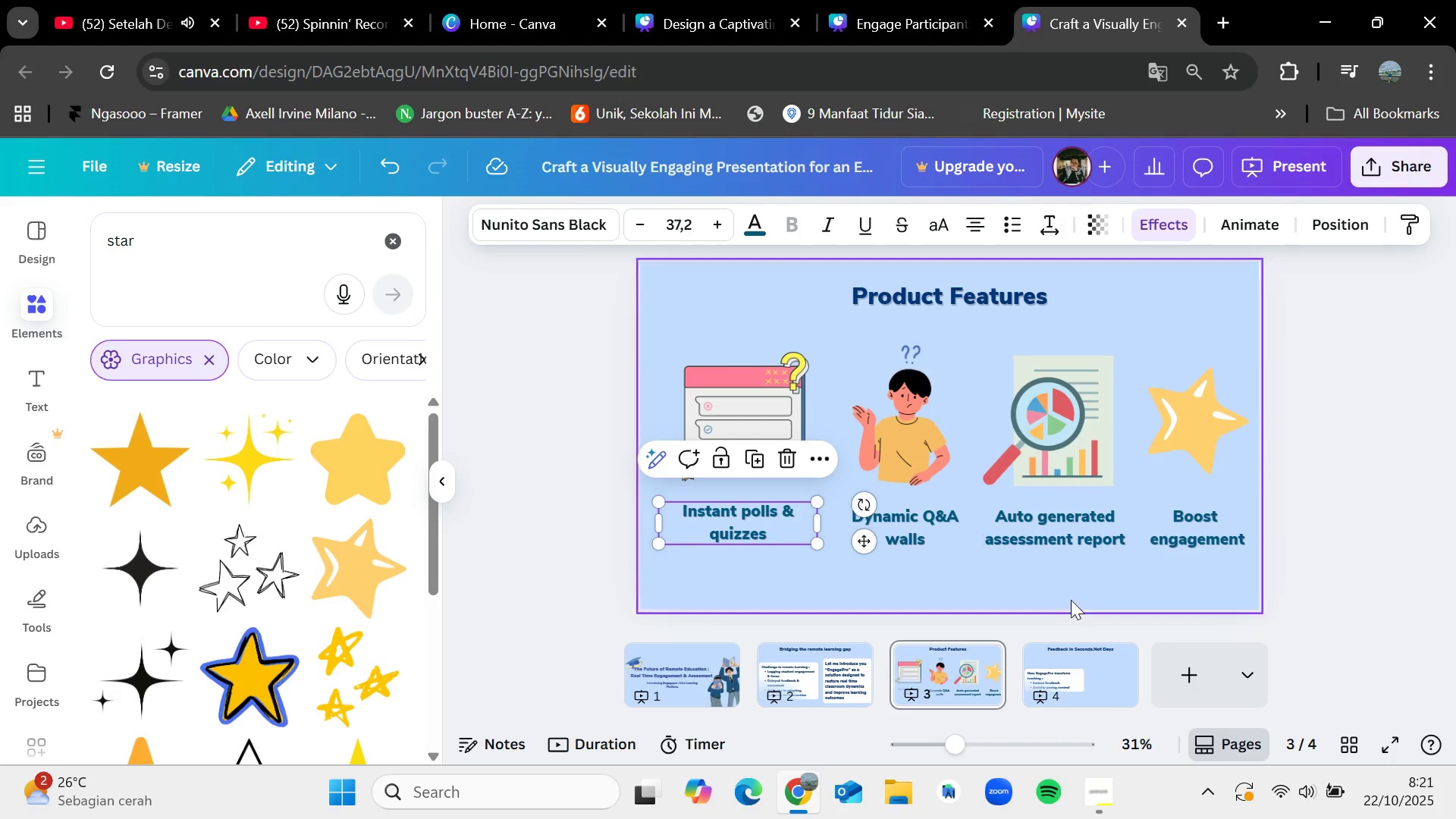 
left_click([1065, 667])
 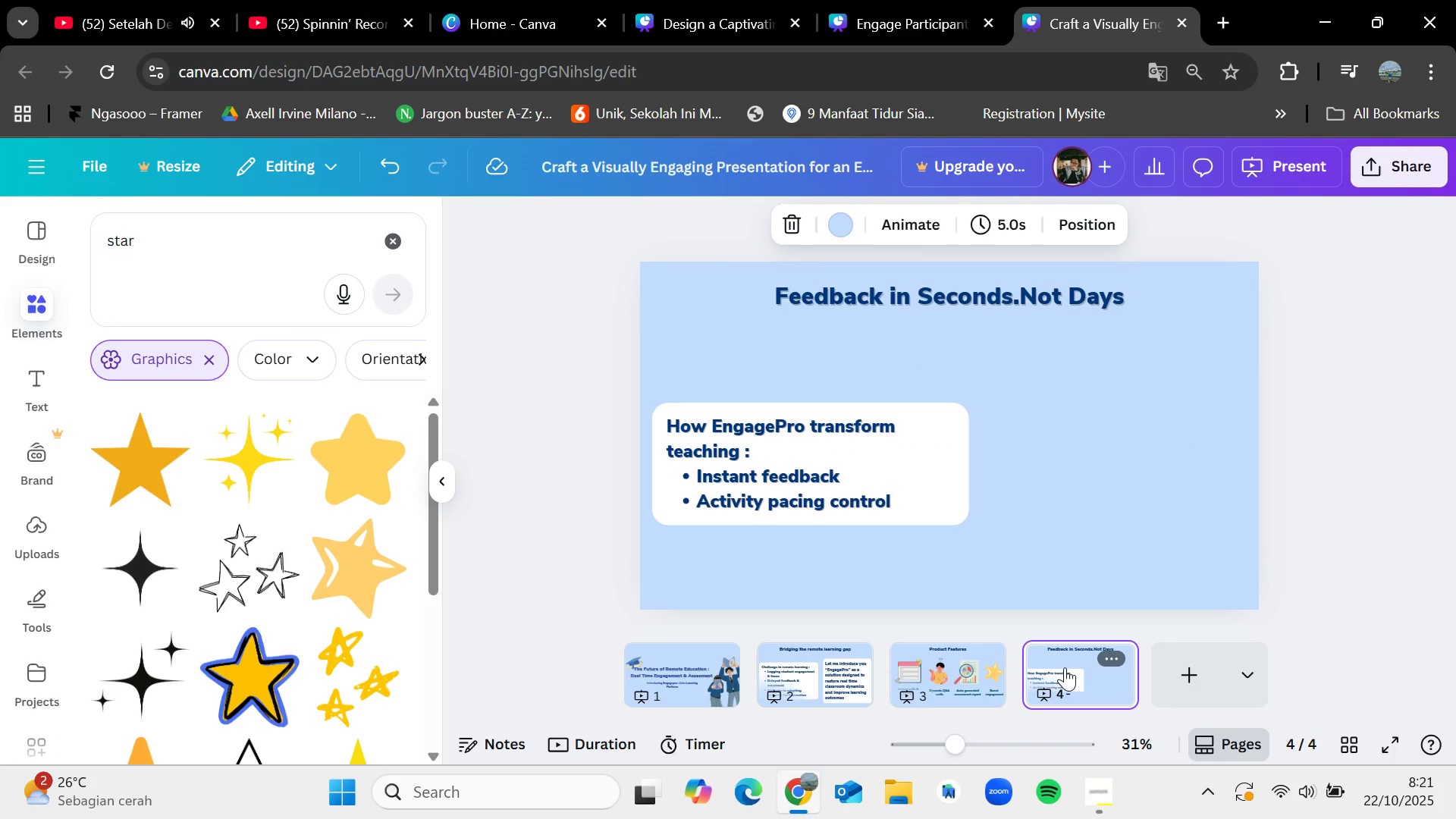 
key(Control+V)
 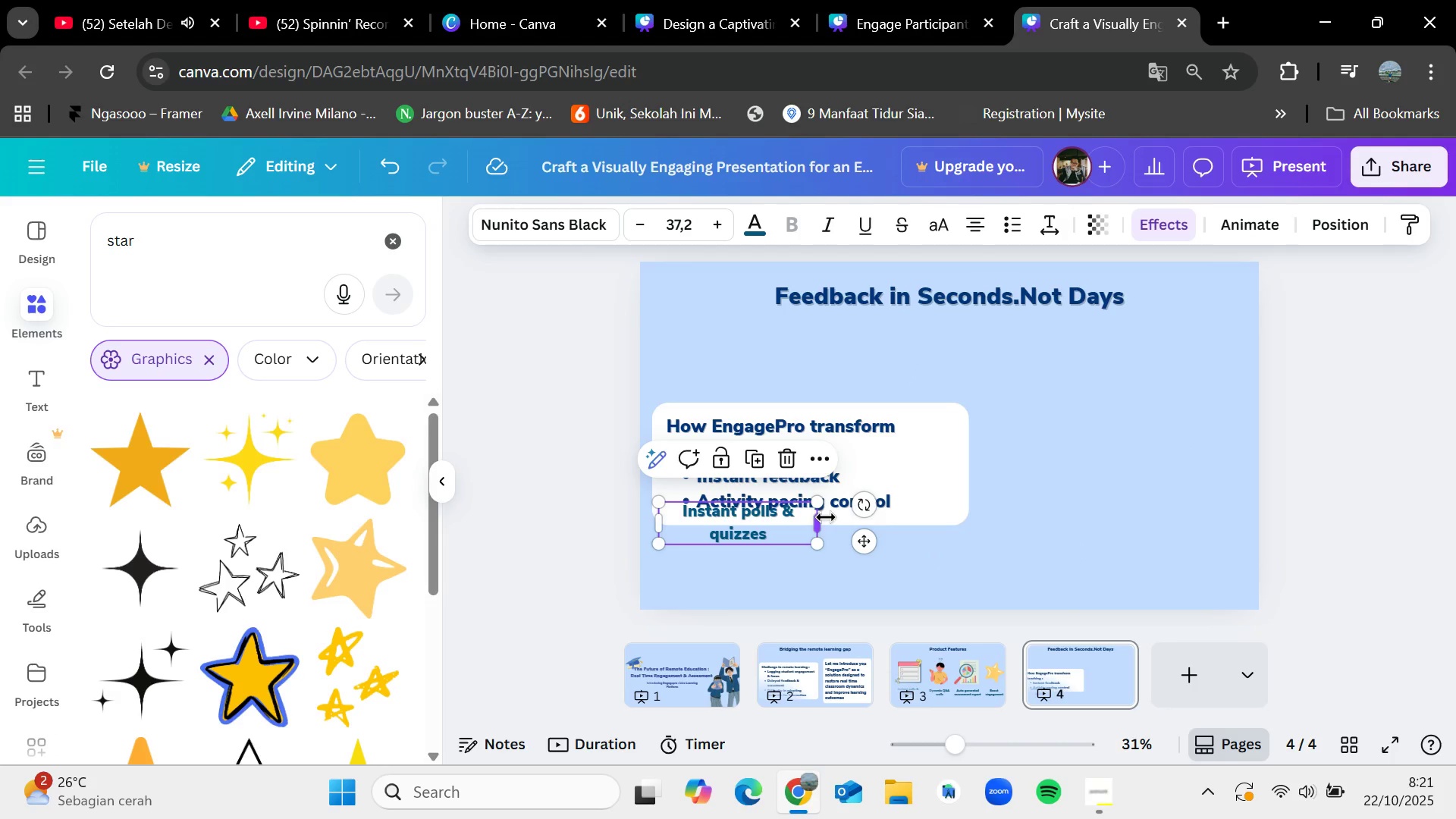 
left_click_drag(start_coordinate=[736, 516], to_coordinate=[1054, 466])
 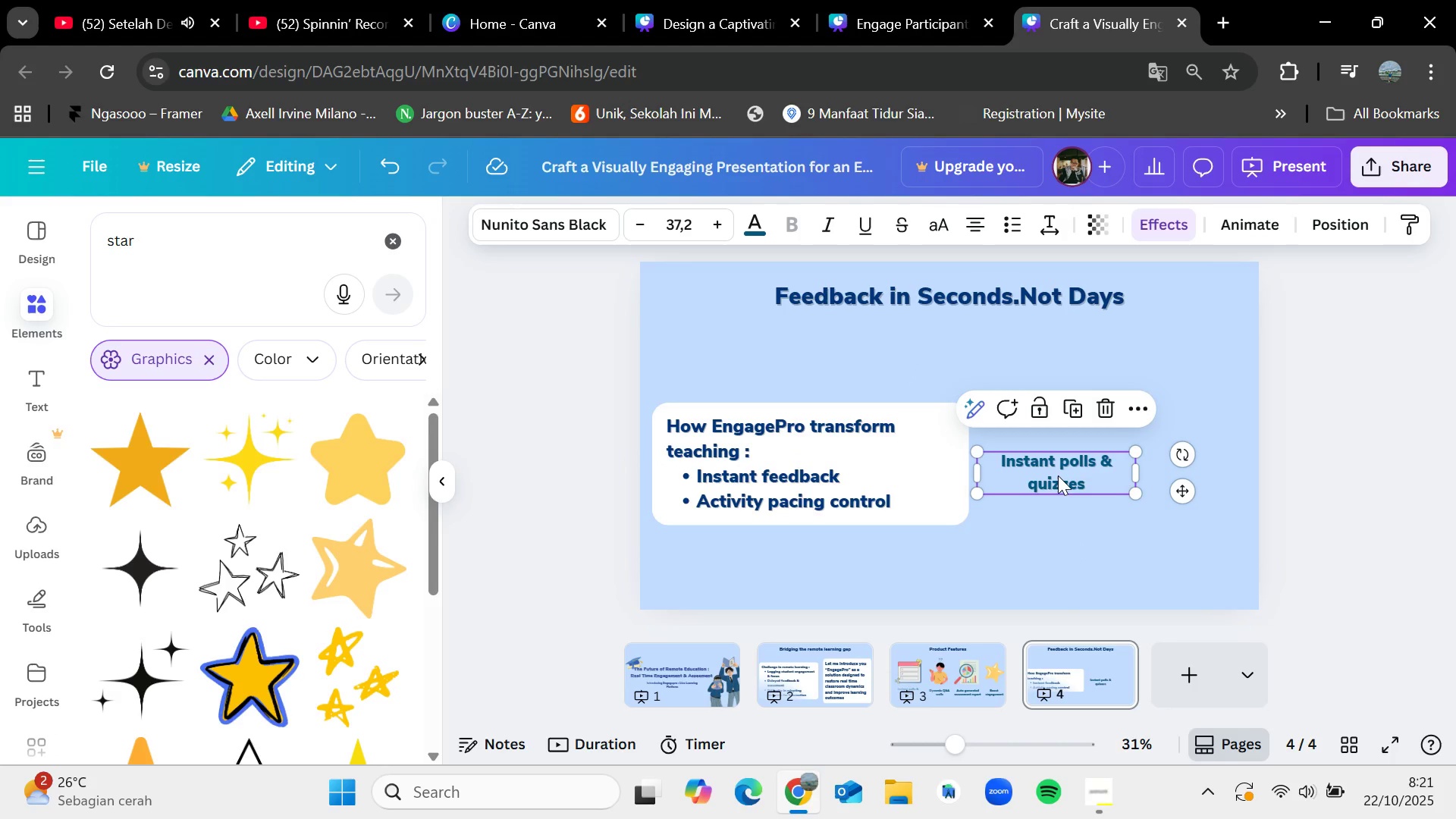 
double_click([1058, 475])
 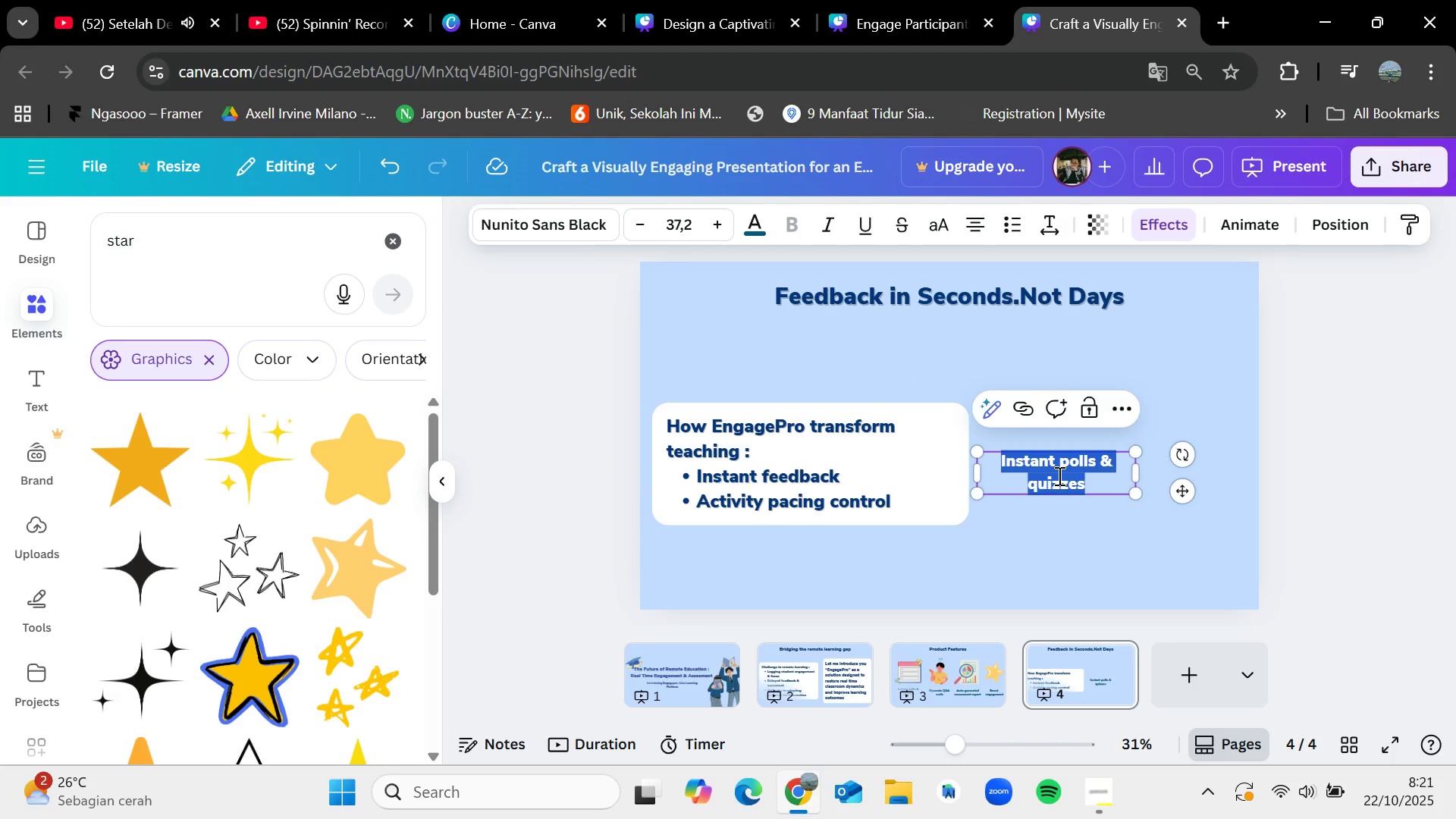 
key(Backspace)
type(Teacher question)
 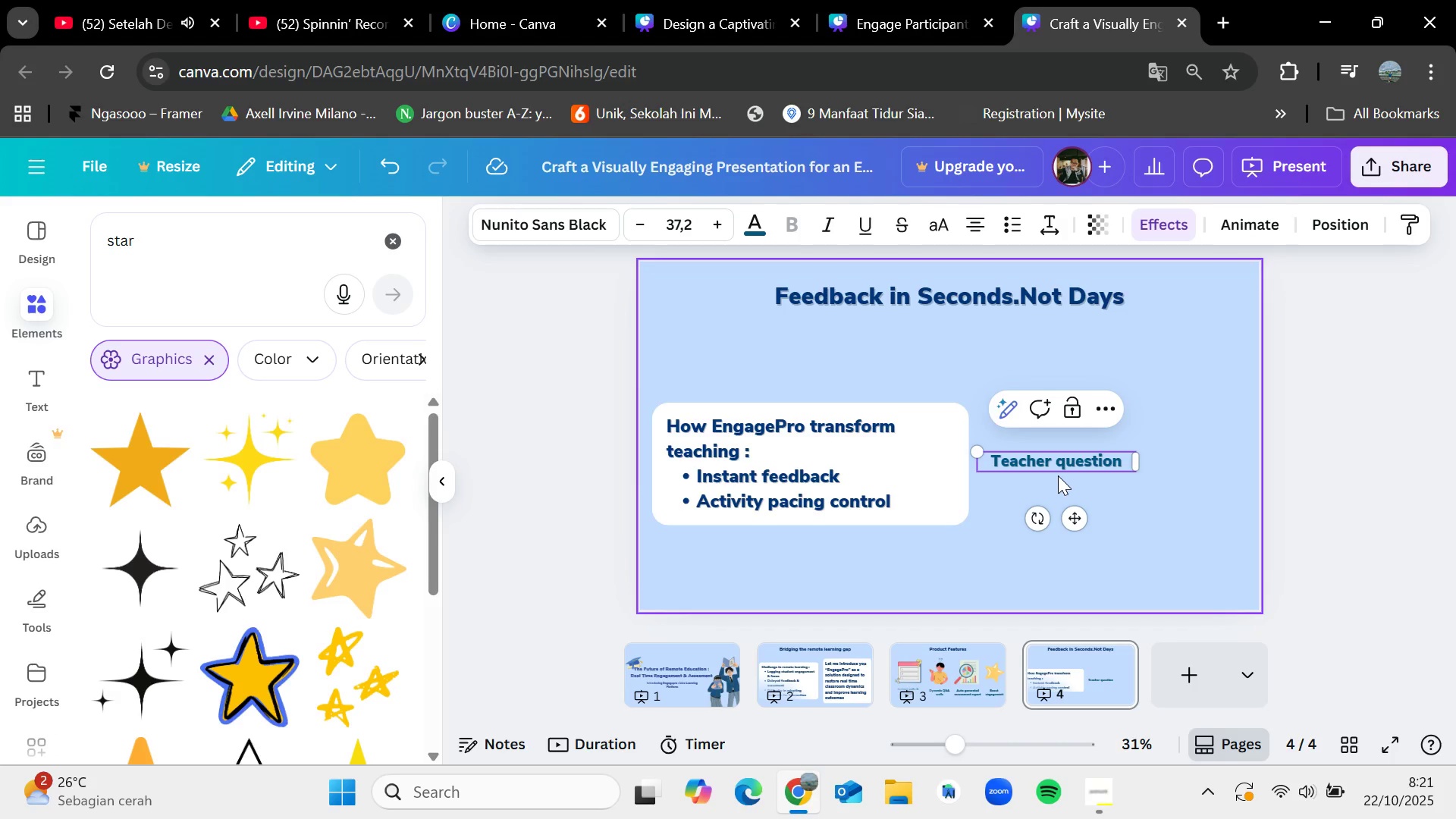 
left_click([1147, 502])
 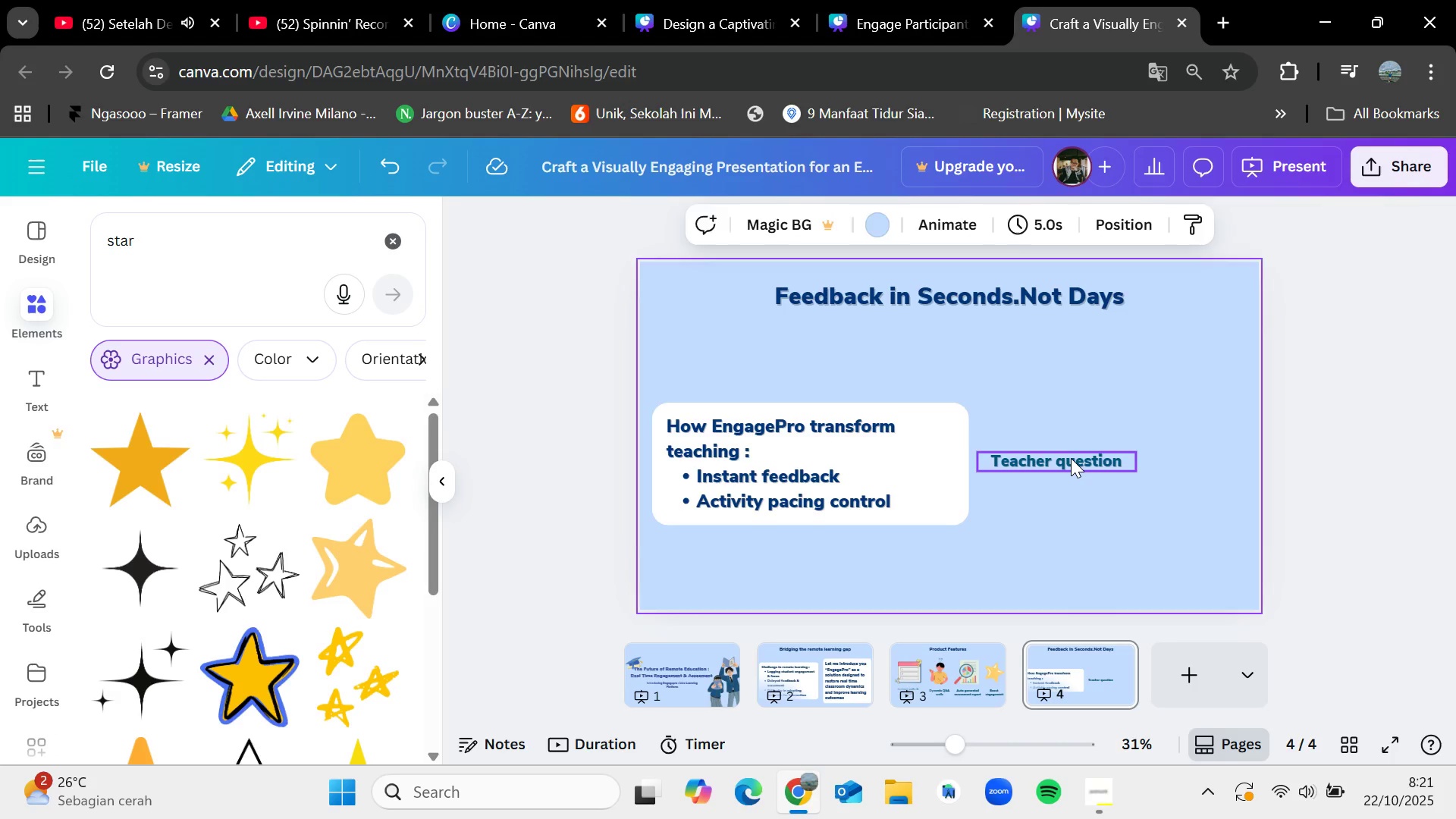 
left_click_drag(start_coordinate=[1071, 458], to_coordinate=[1058, 457])
 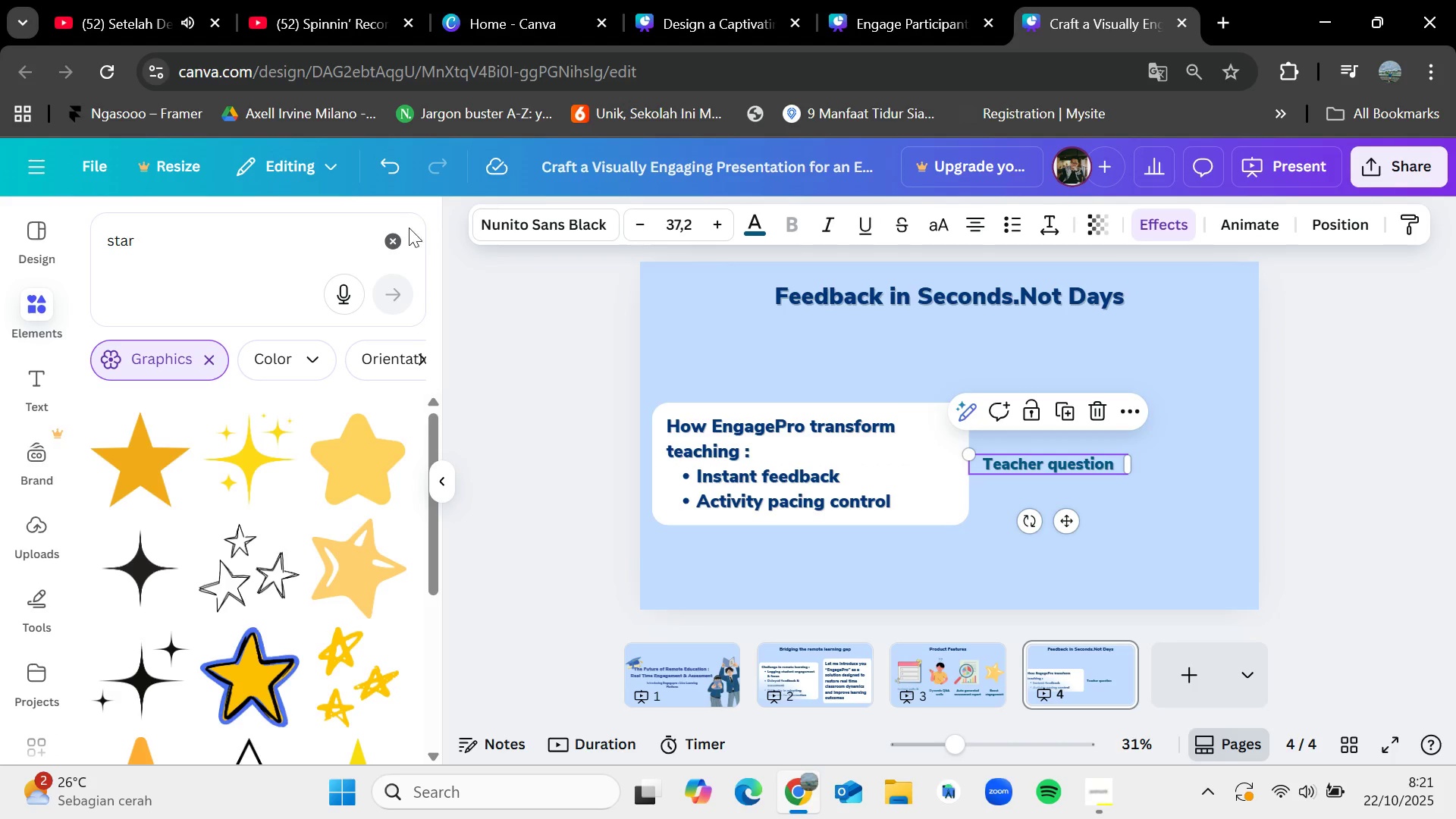 
left_click([393, 242])
 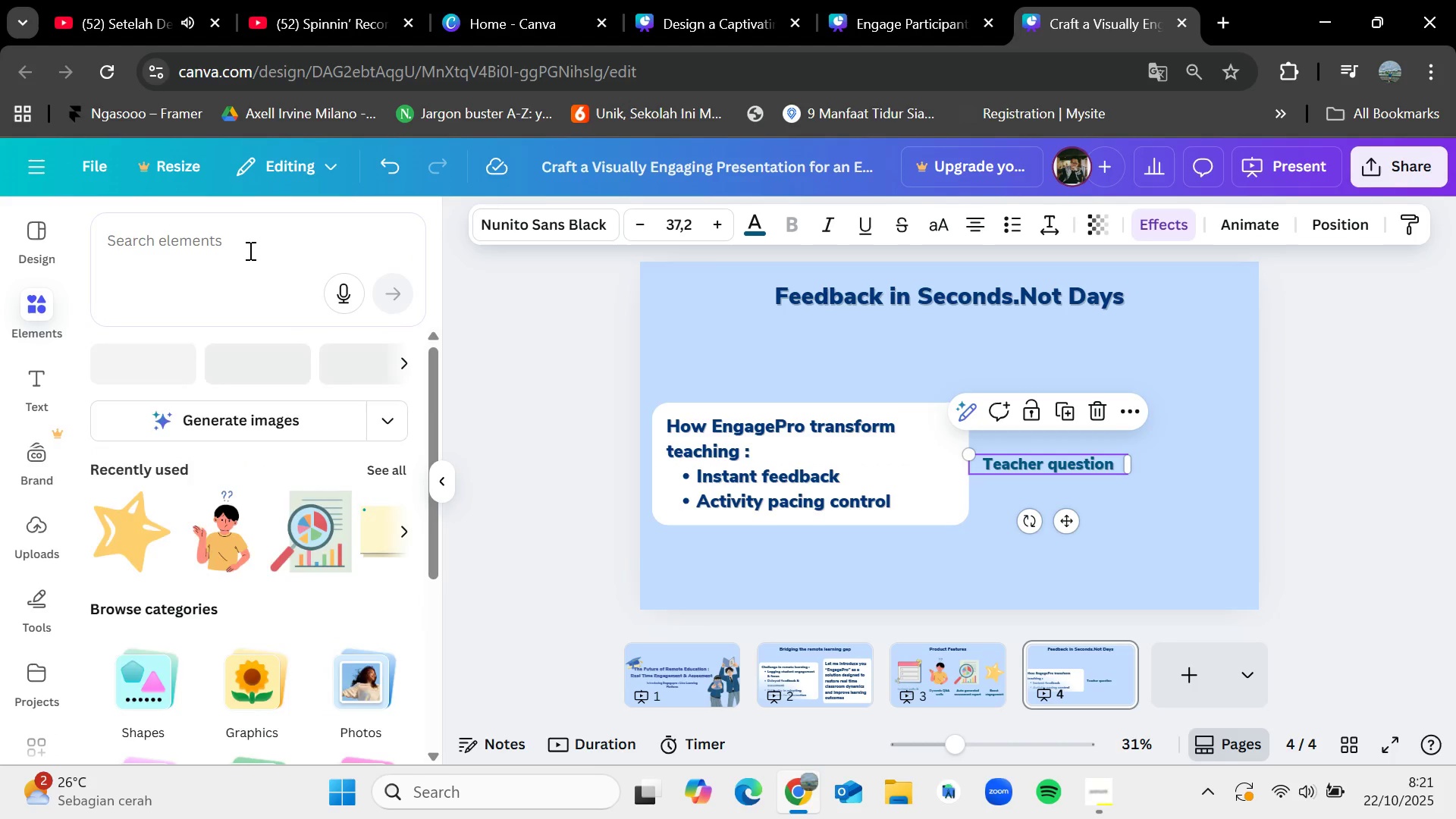 
left_click([249, 250])
 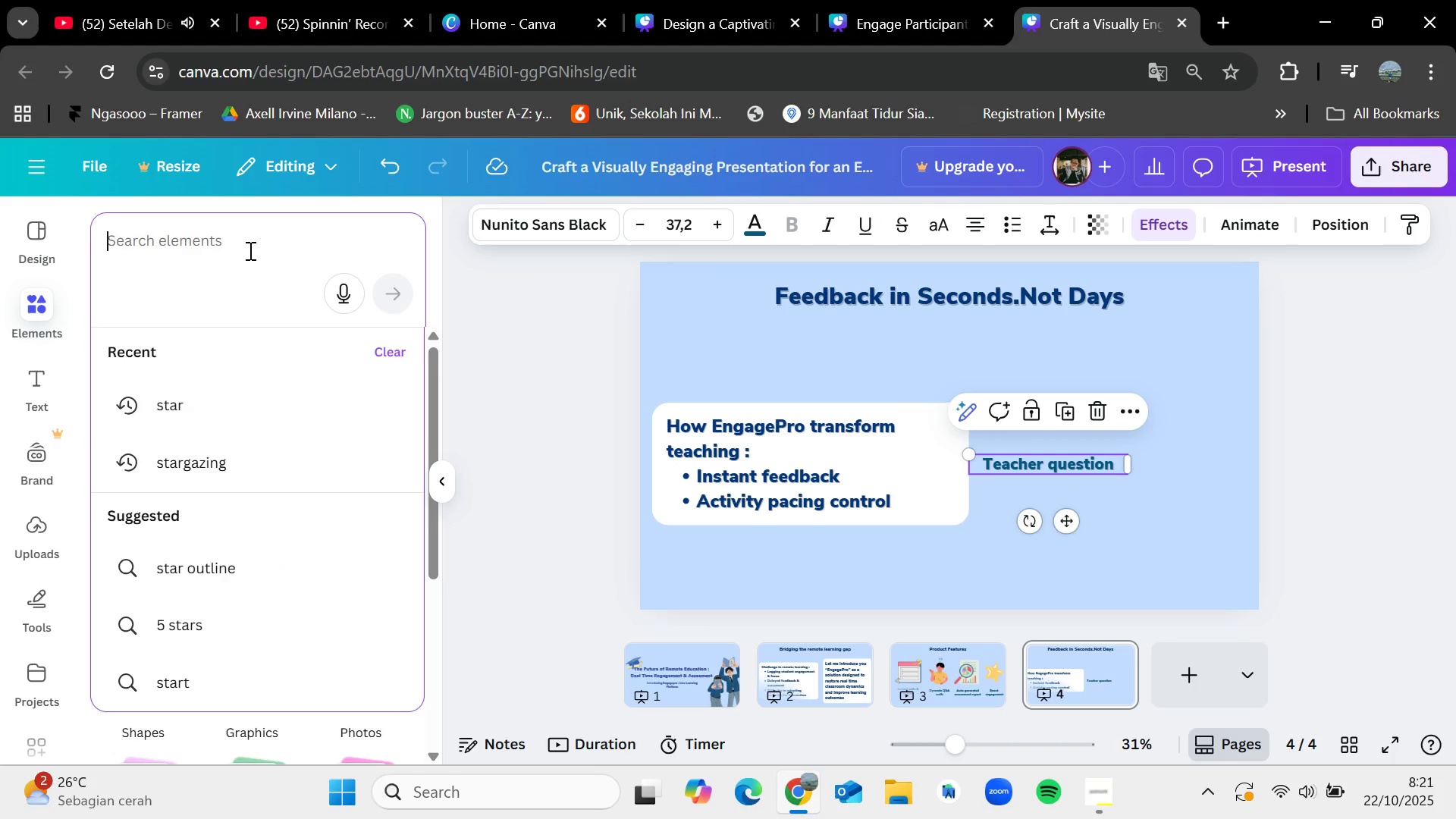 
type(arrow)
 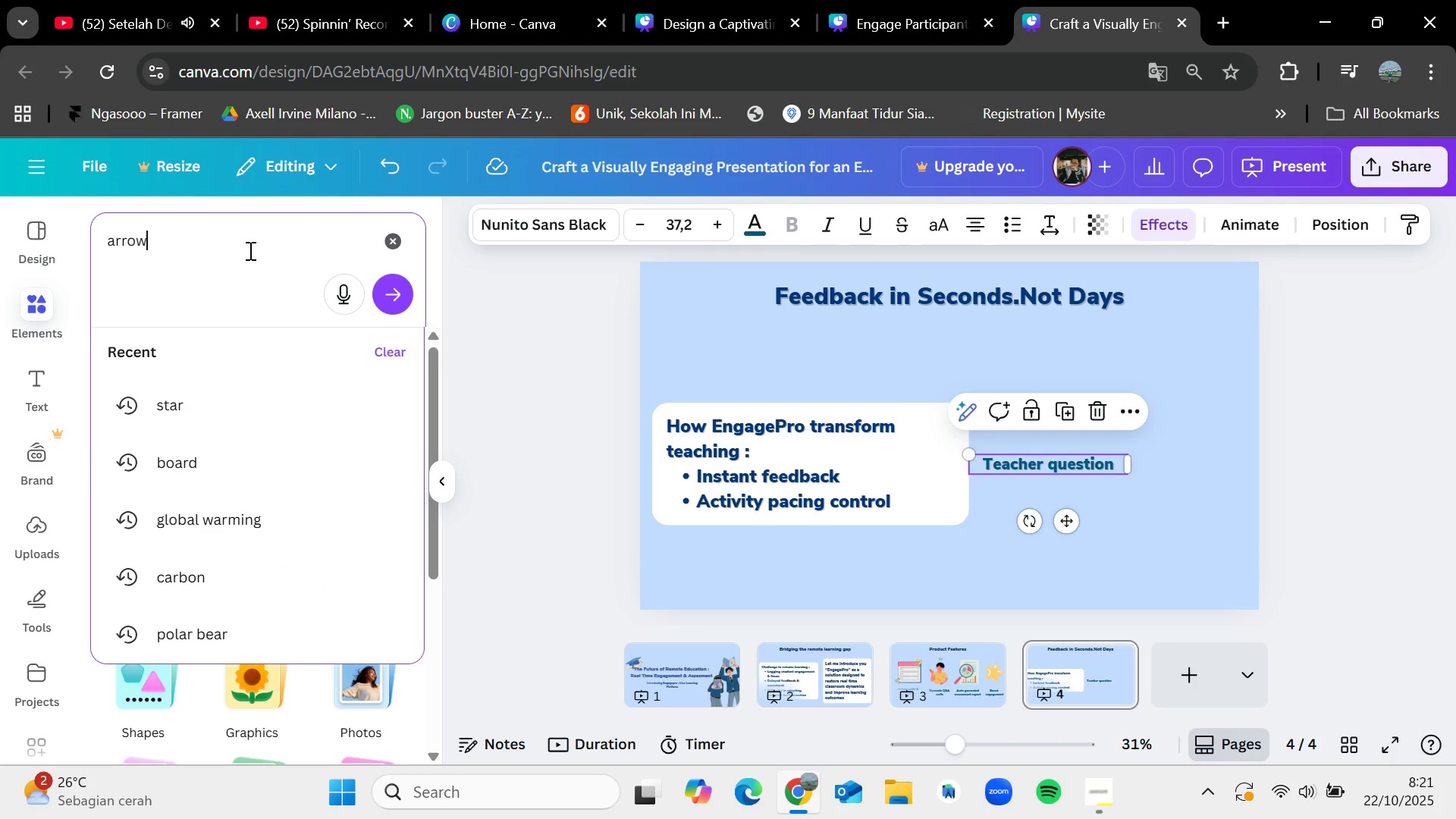 
key(Enter)
 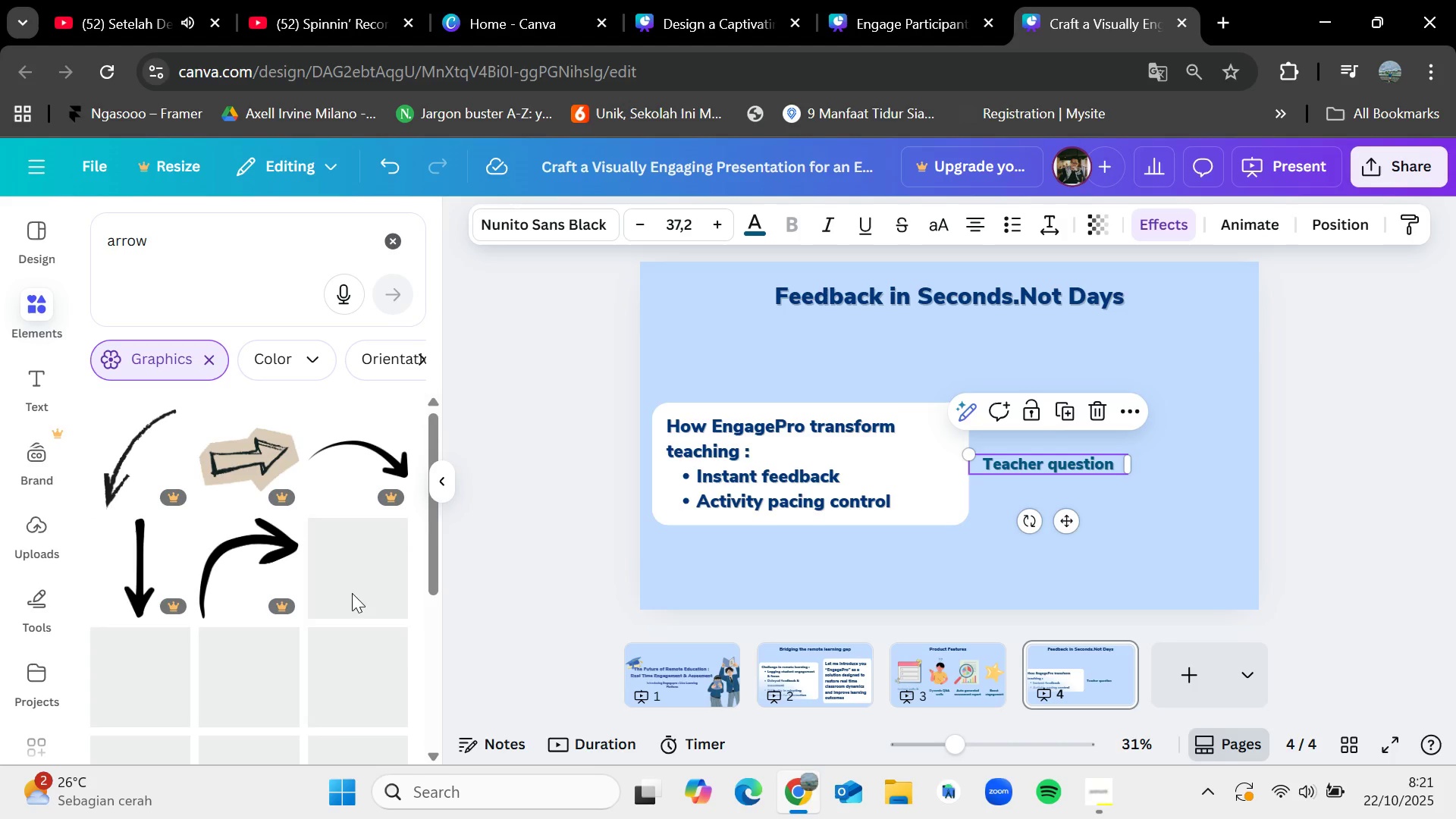 
scroll: coordinate [289, 617], scroll_direction: down, amount: 1.0
 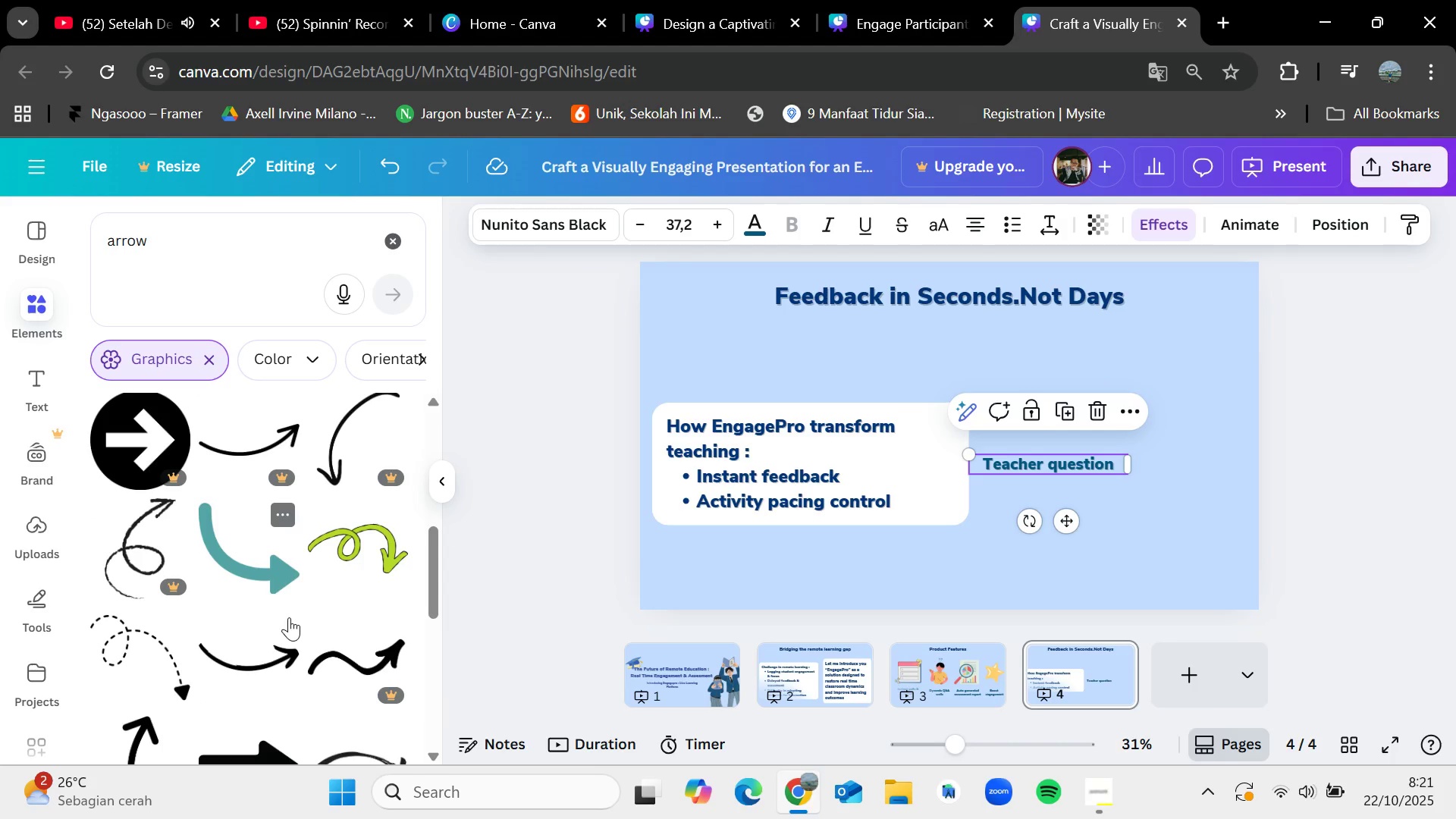 
left_click_drag(start_coordinate=[277, 656], to_coordinate=[1026, 388])
 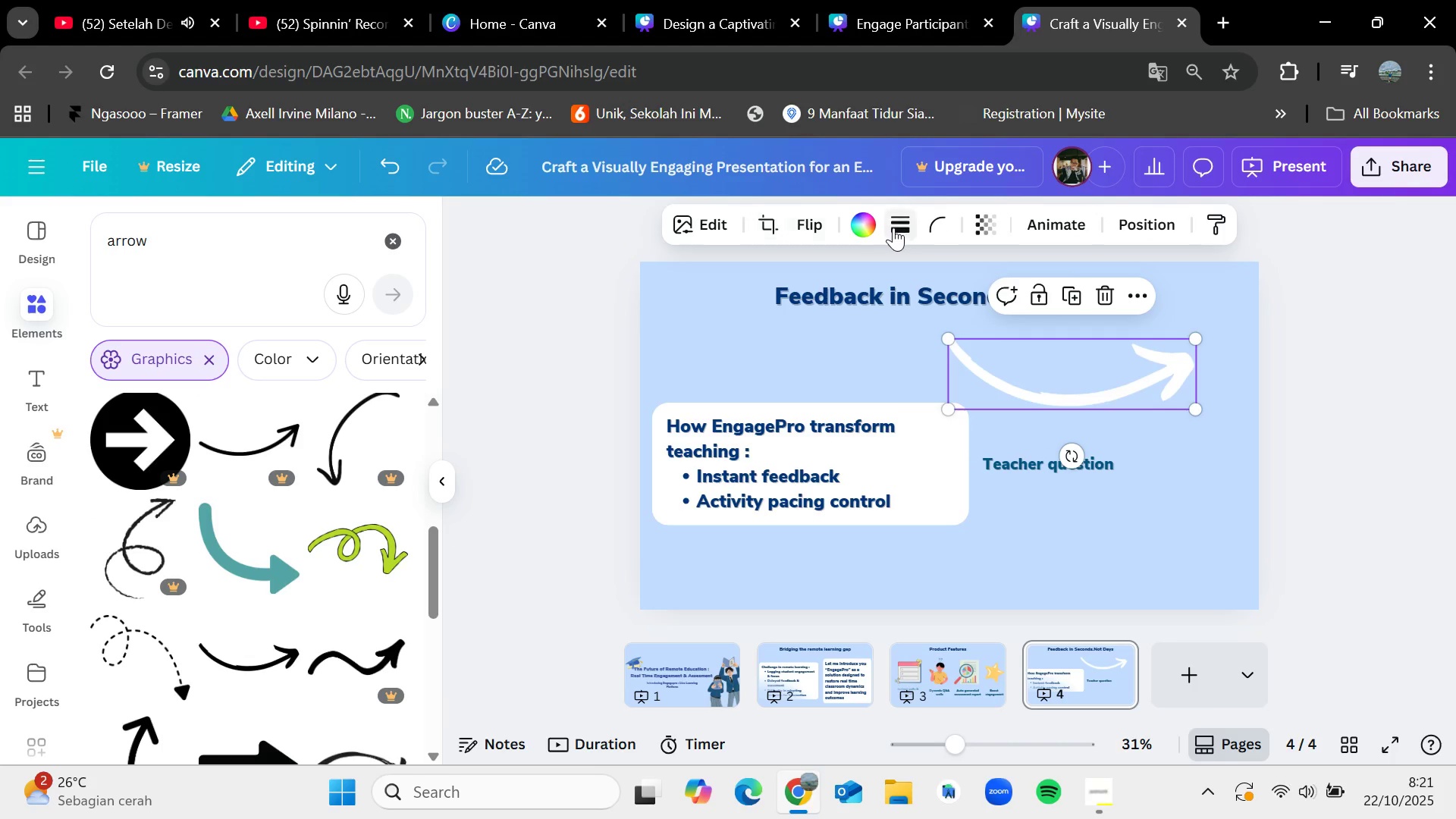 
left_click([869, 228])
 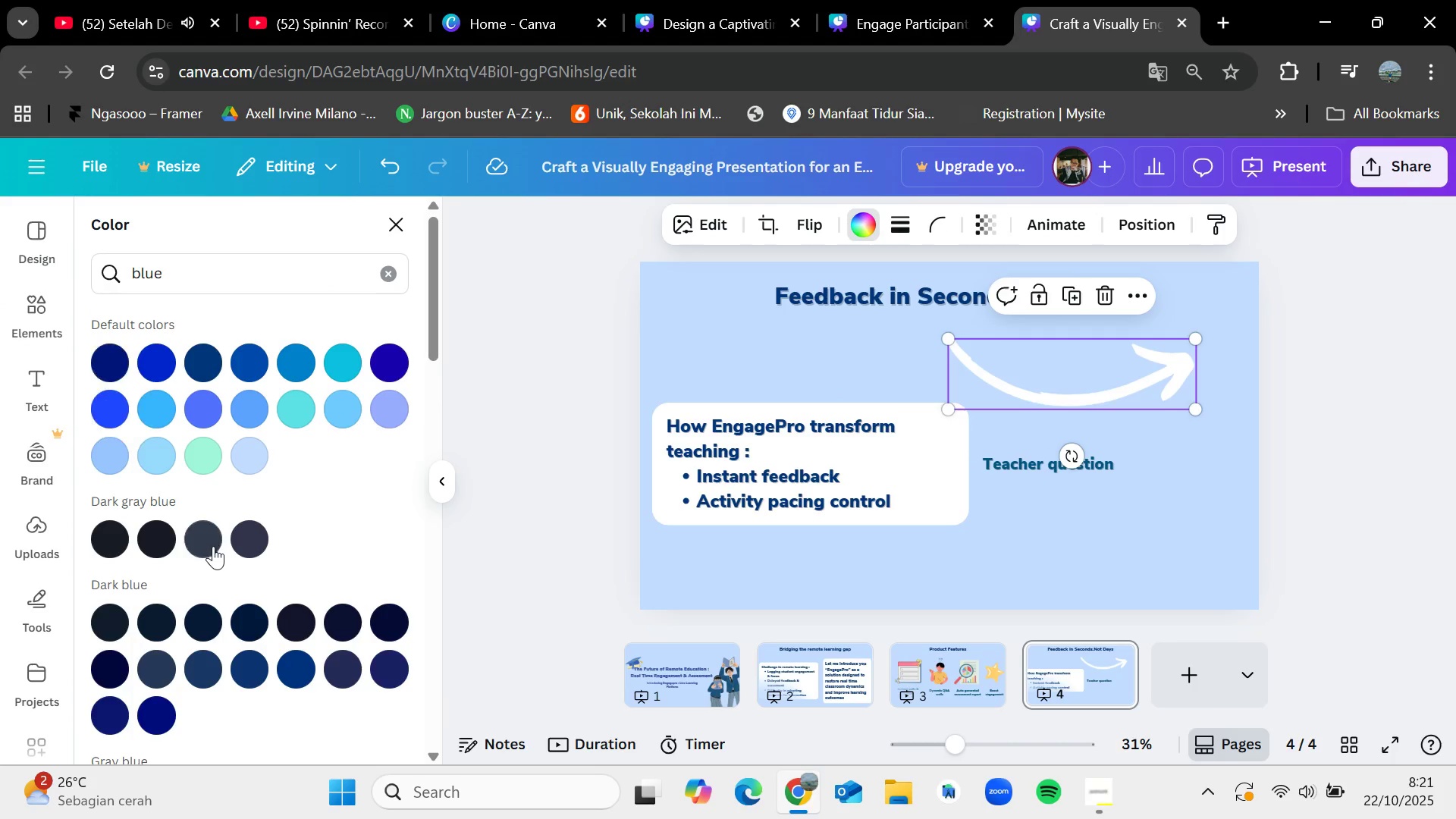 
mouse_move([123, 519])
 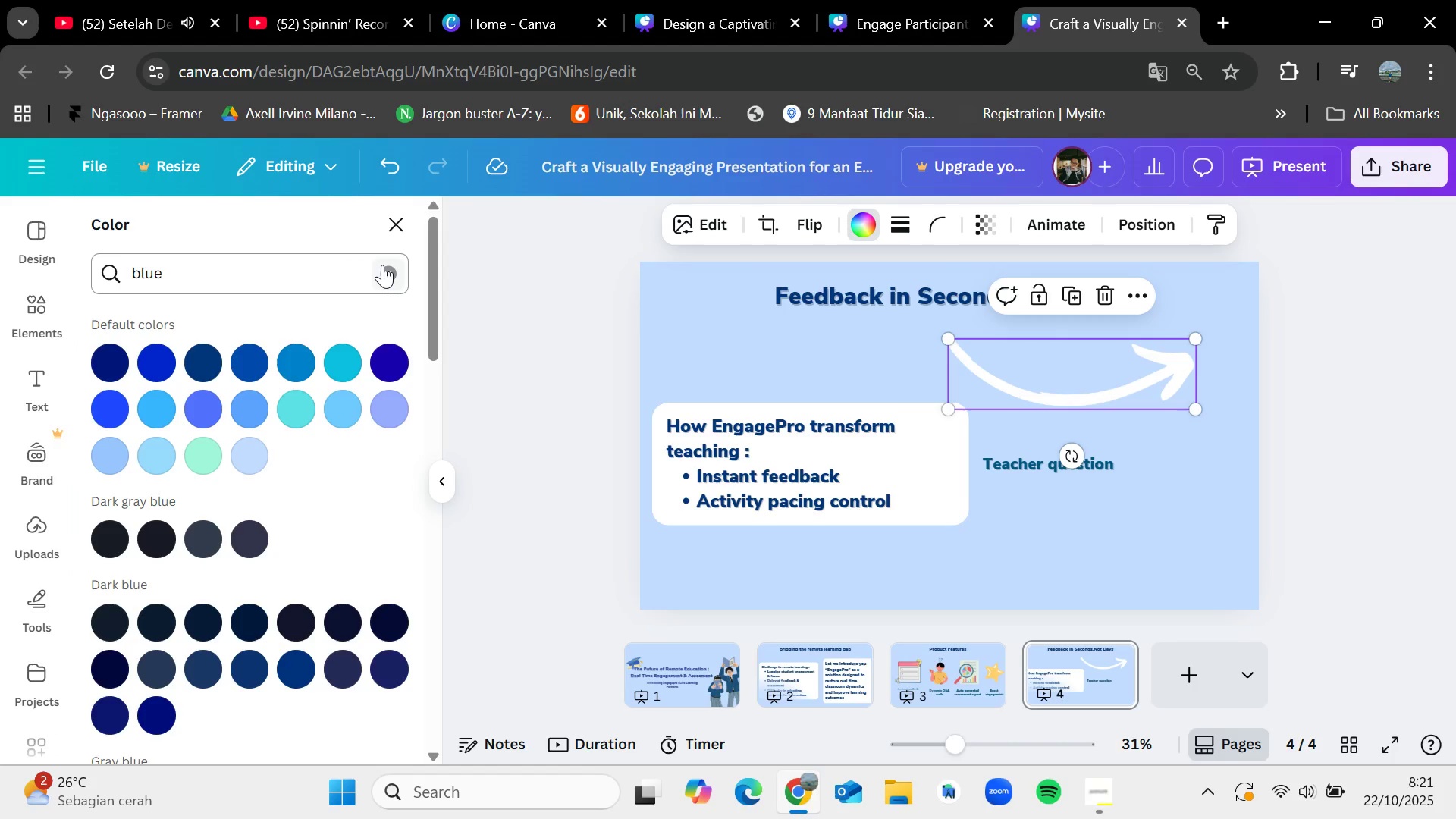 
left_click([382, 265])
 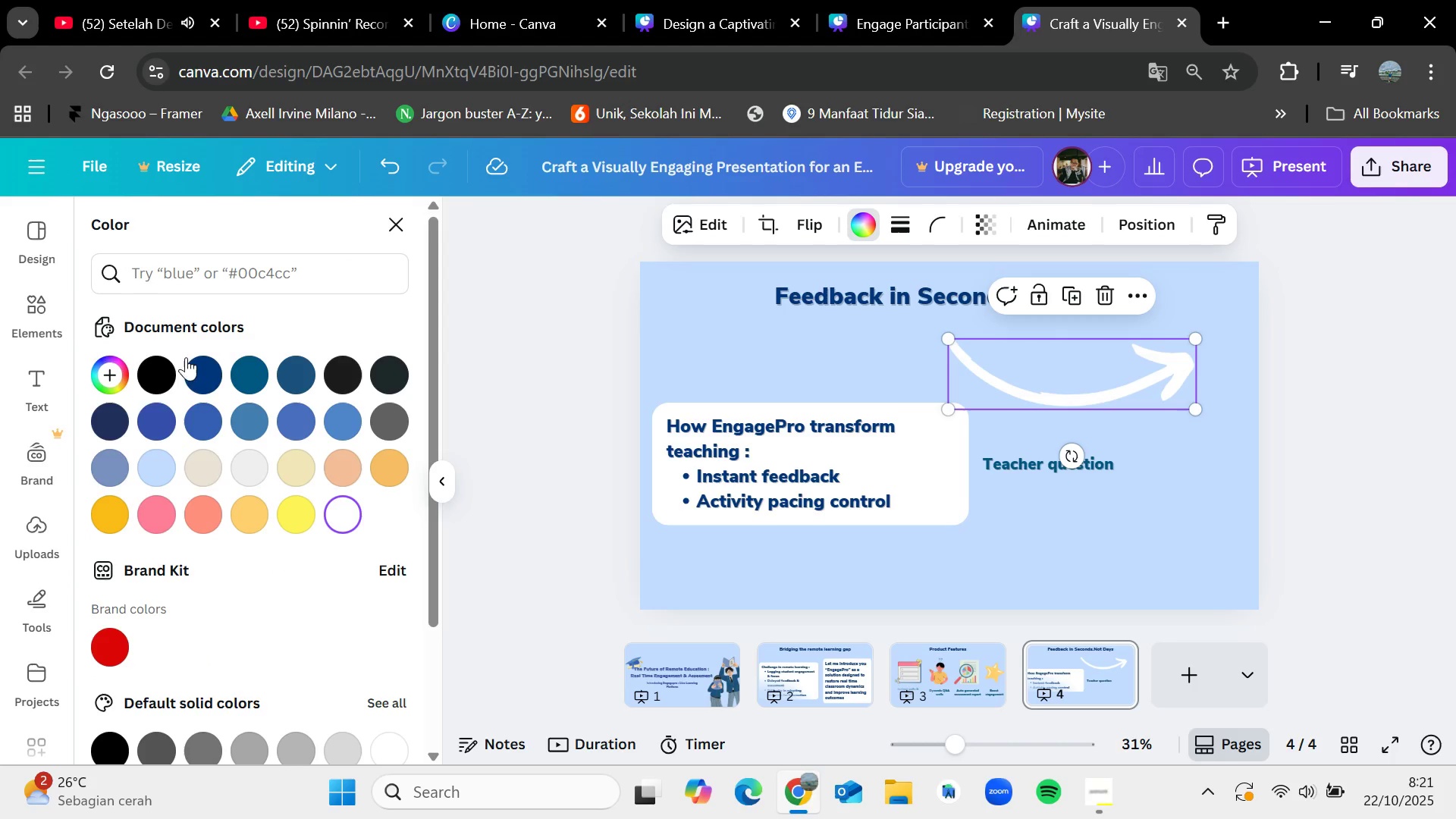 
left_click([163, 367])
 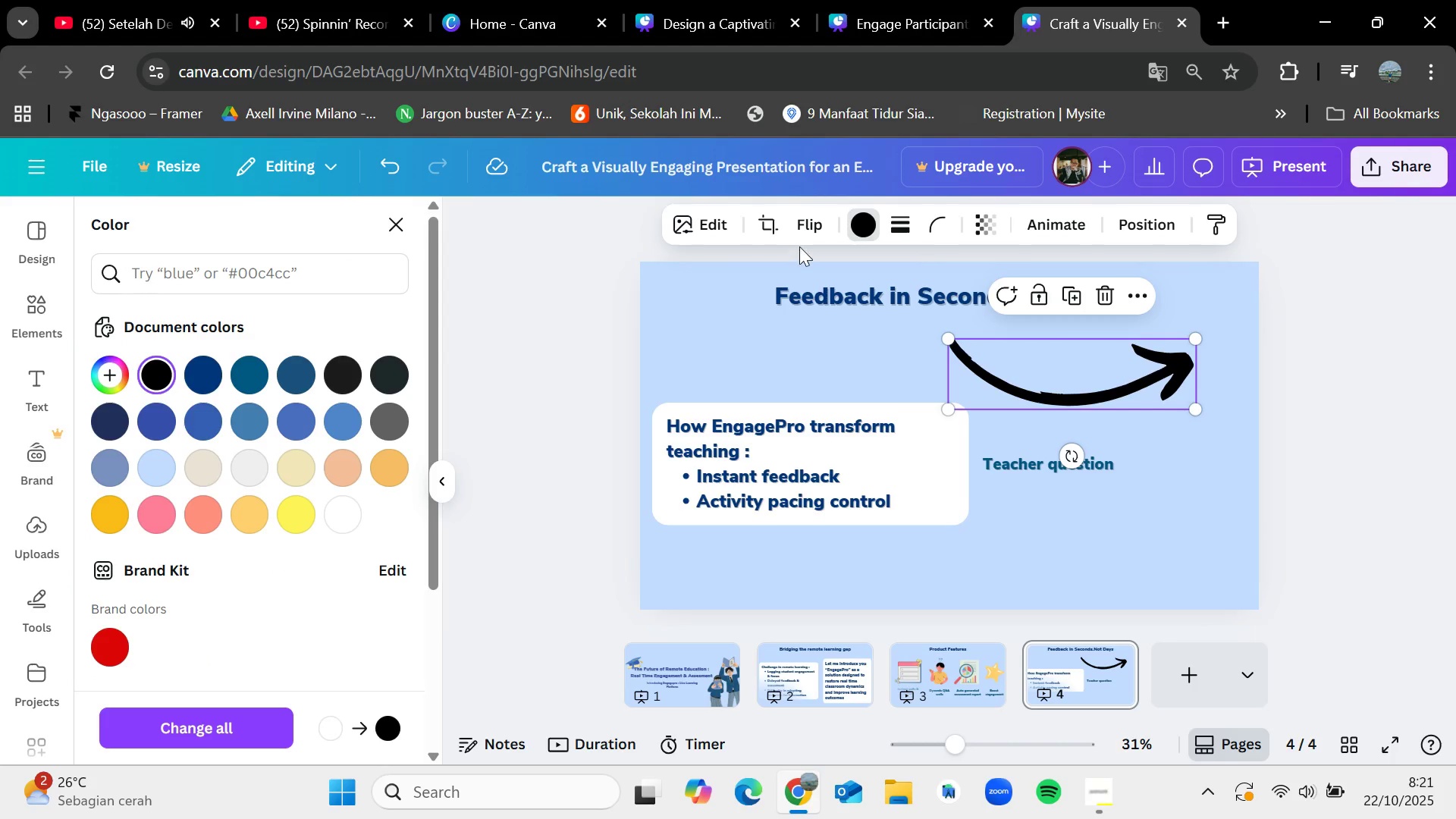 
left_click([809, 234])
 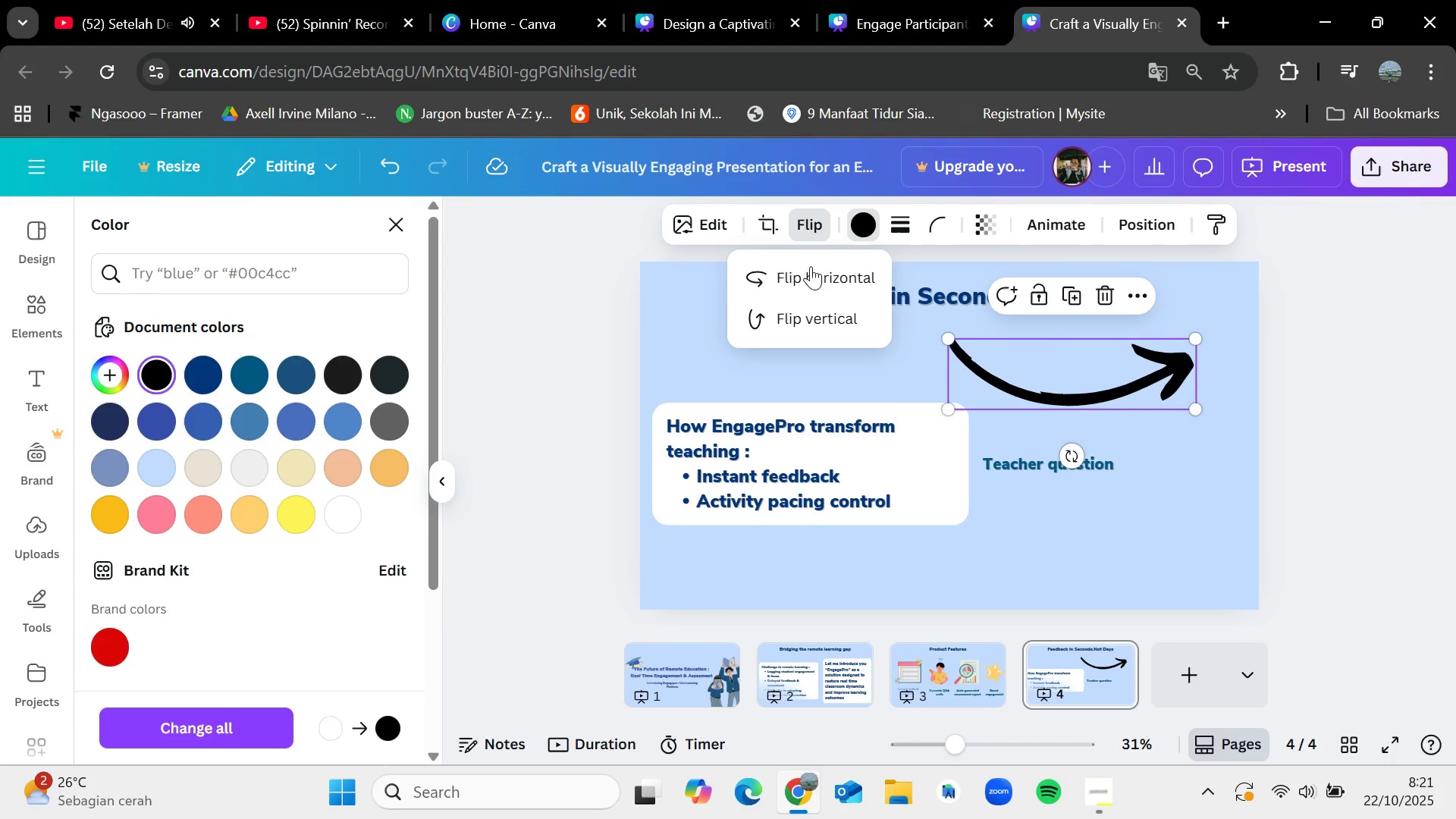 
left_click([816, 275])
 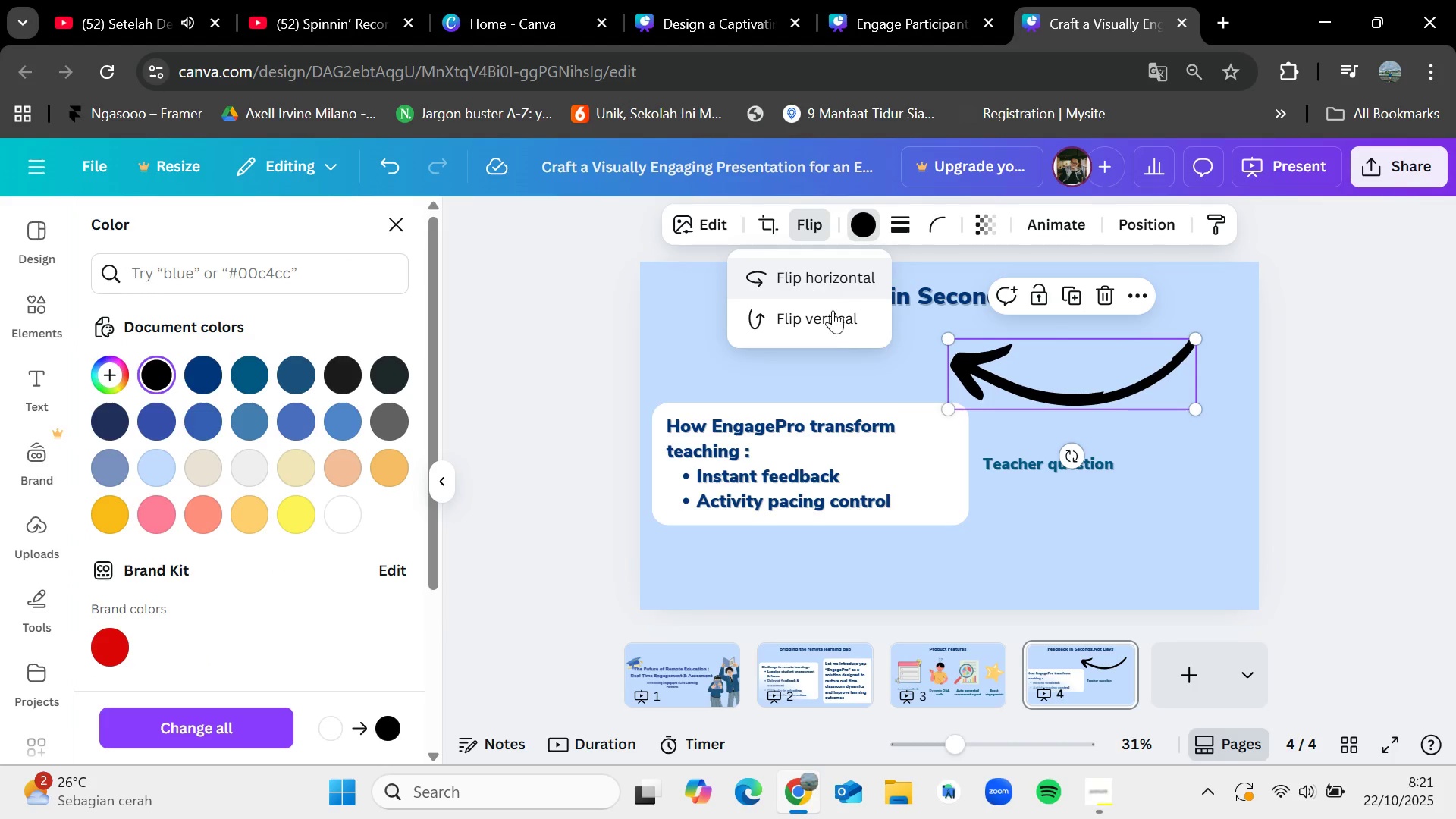 
left_click([842, 334])
 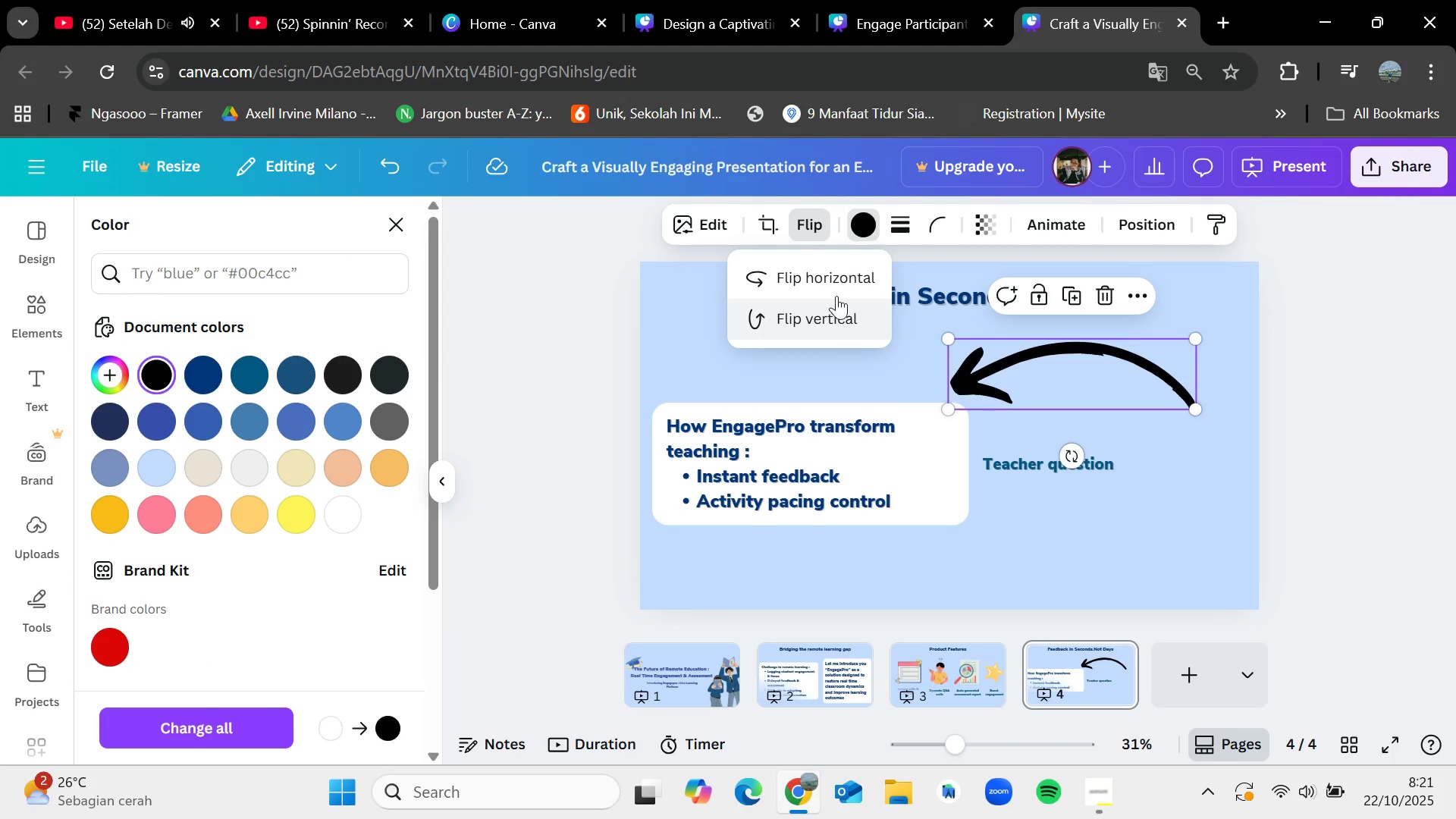 
left_click([836, 280])
 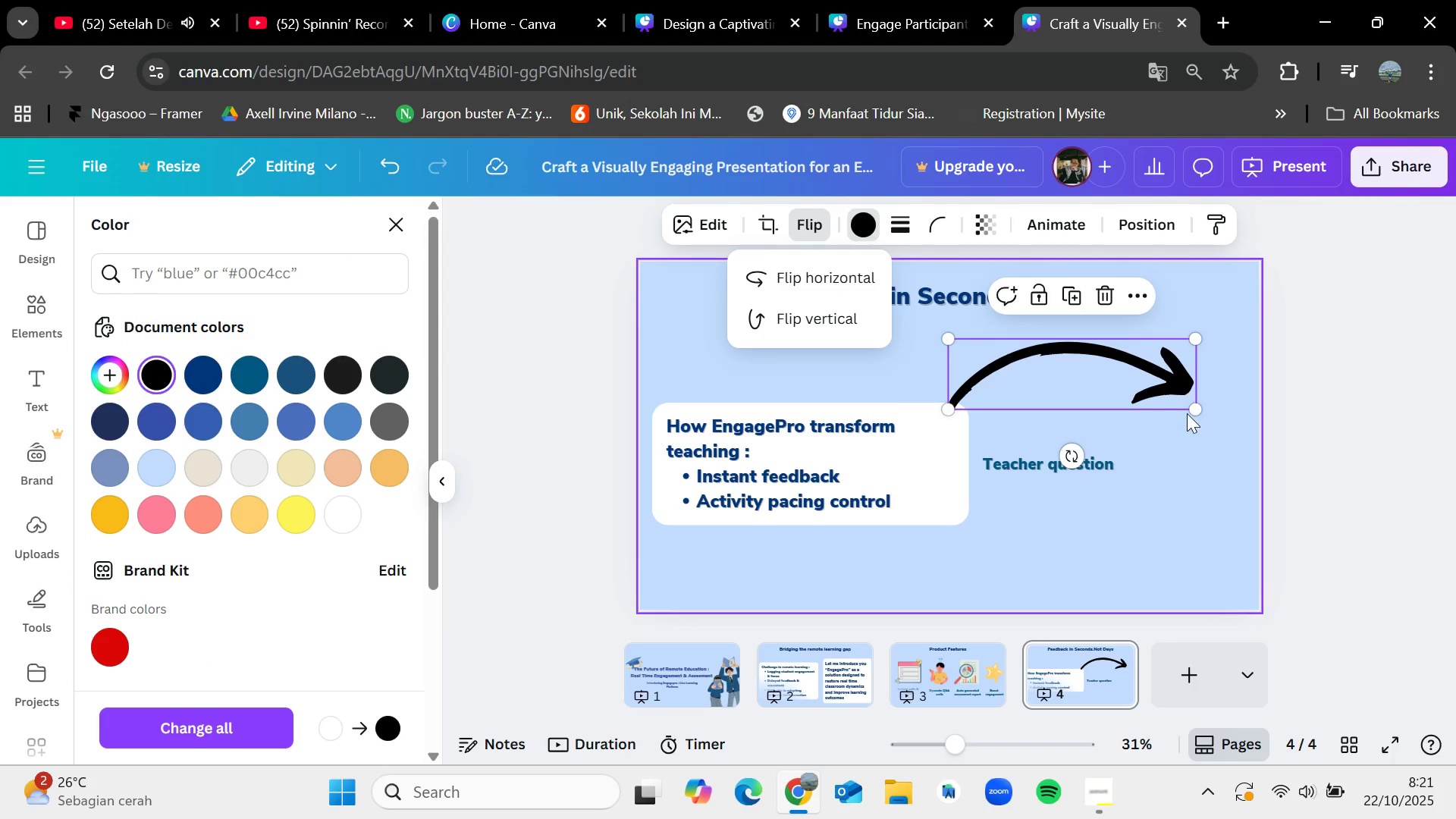 
left_click_drag(start_coordinate=[1190, 407], to_coordinate=[1090, 368])
 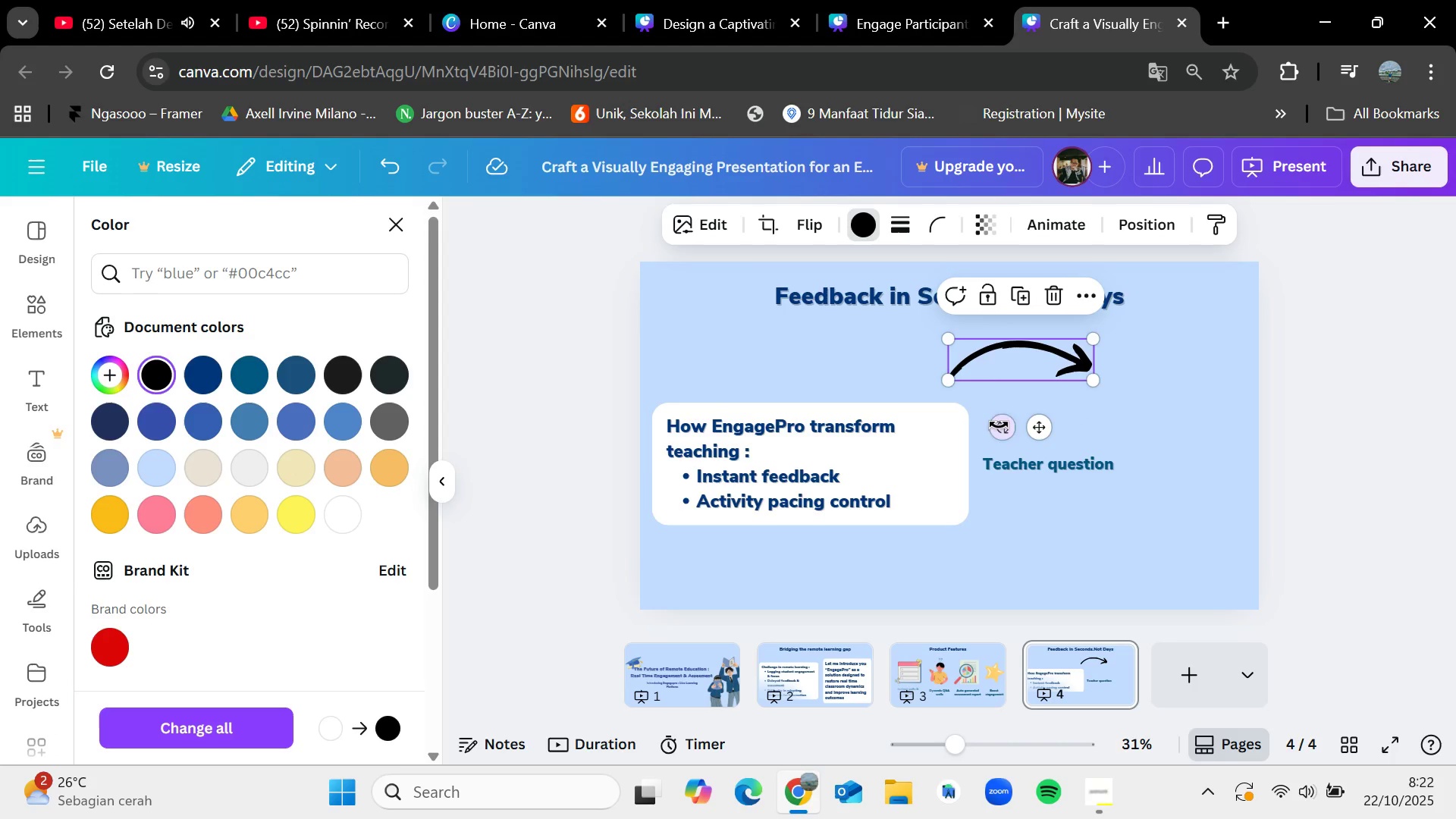 
left_click_drag(start_coordinate=[996, 425], to_coordinate=[1081, 440])
 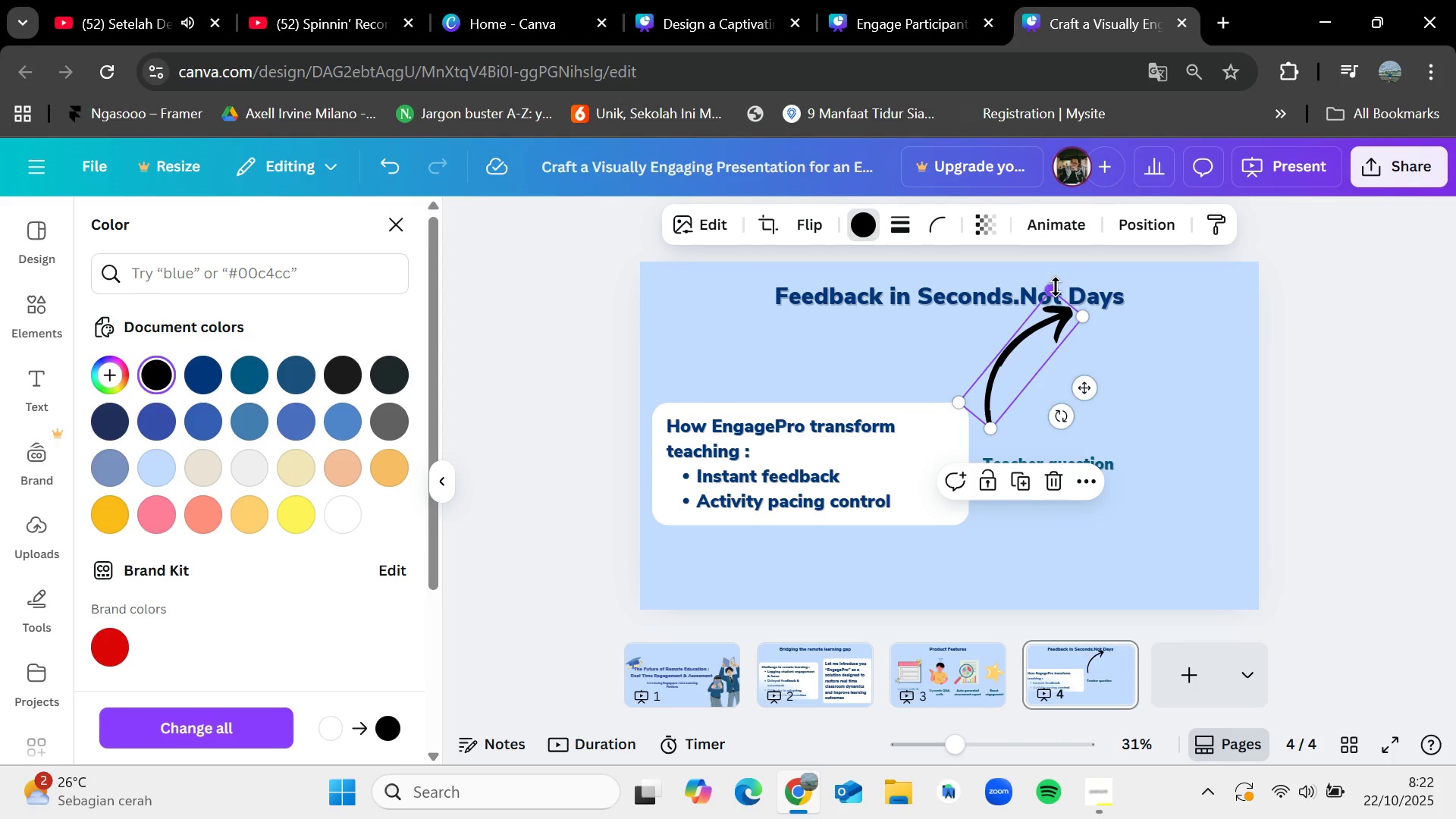 
left_click_drag(start_coordinate=[1051, 290], to_coordinate=[1040, 343])
 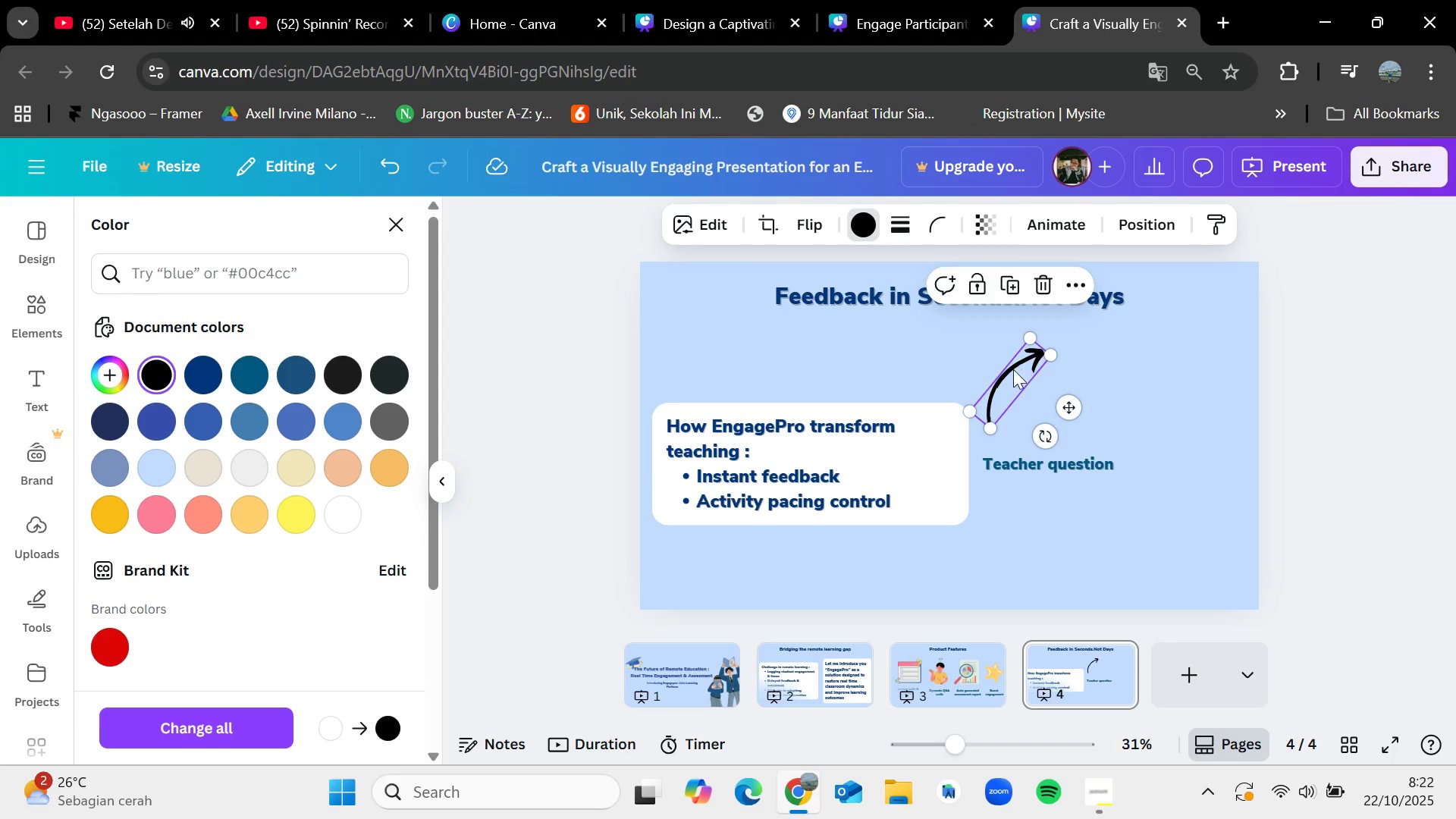 
left_click_drag(start_coordinate=[1013, 366], to_coordinate=[1044, 391])
 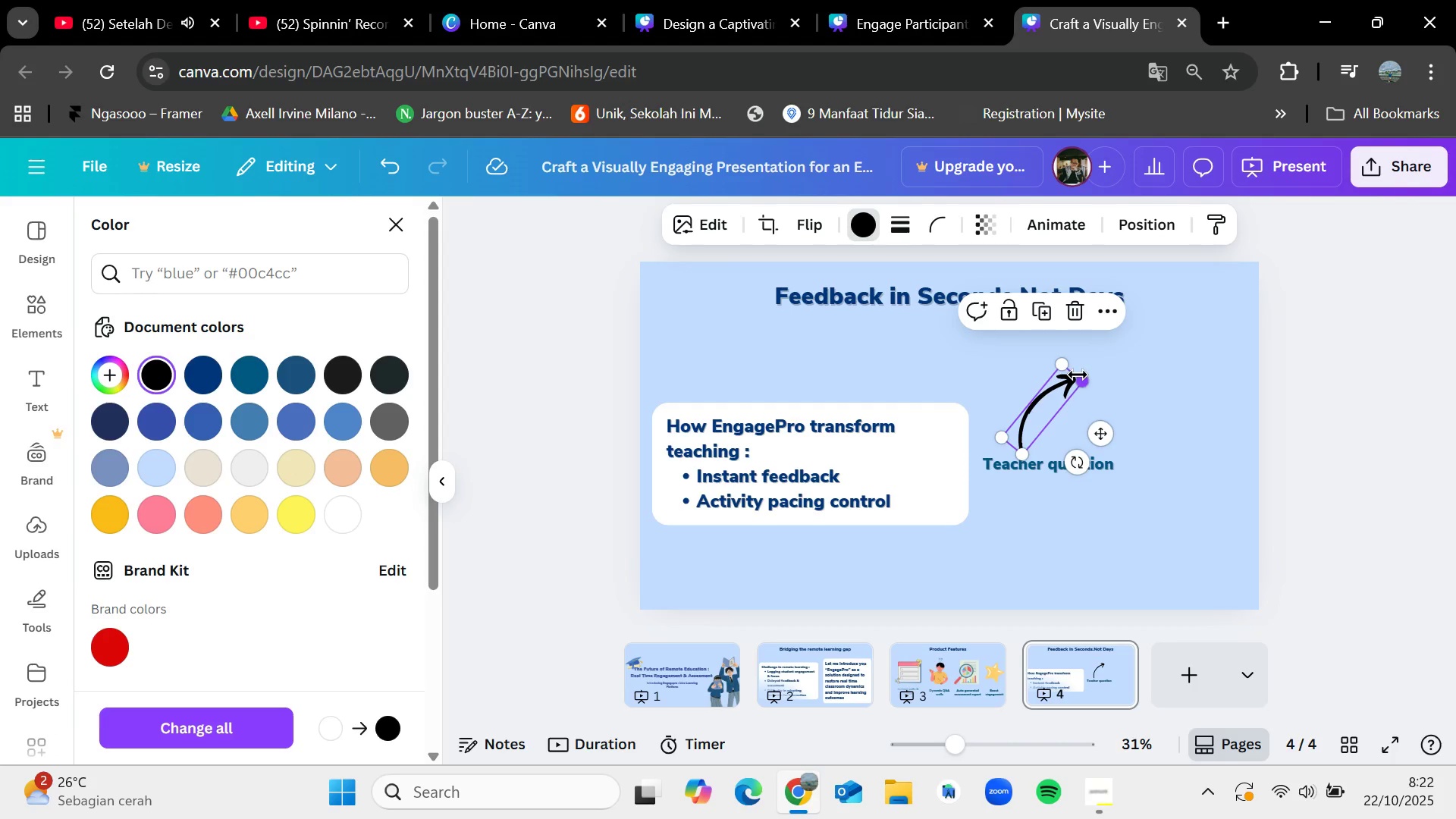 
left_click([1144, 450])
 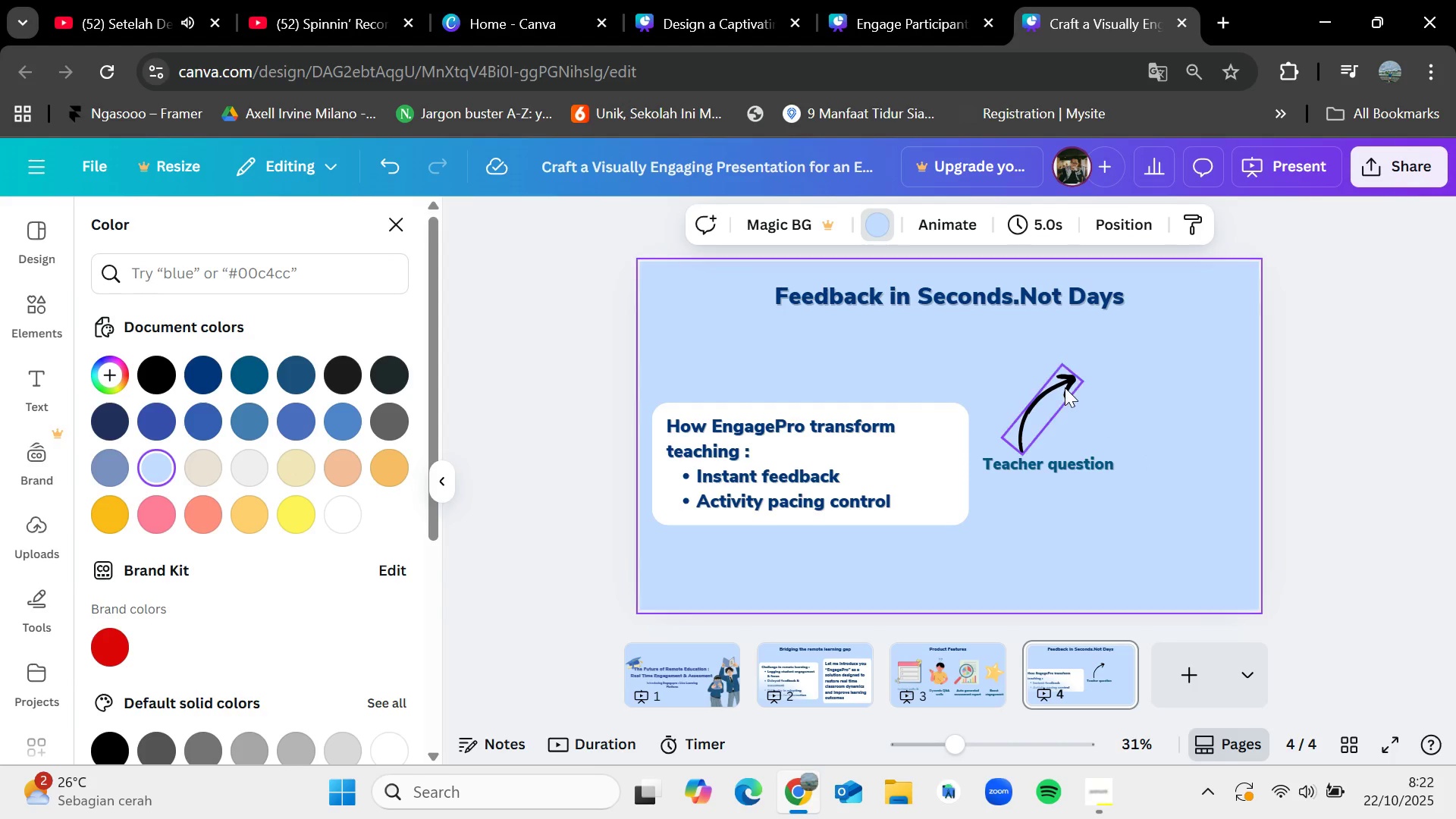 
left_click([1063, 384])
 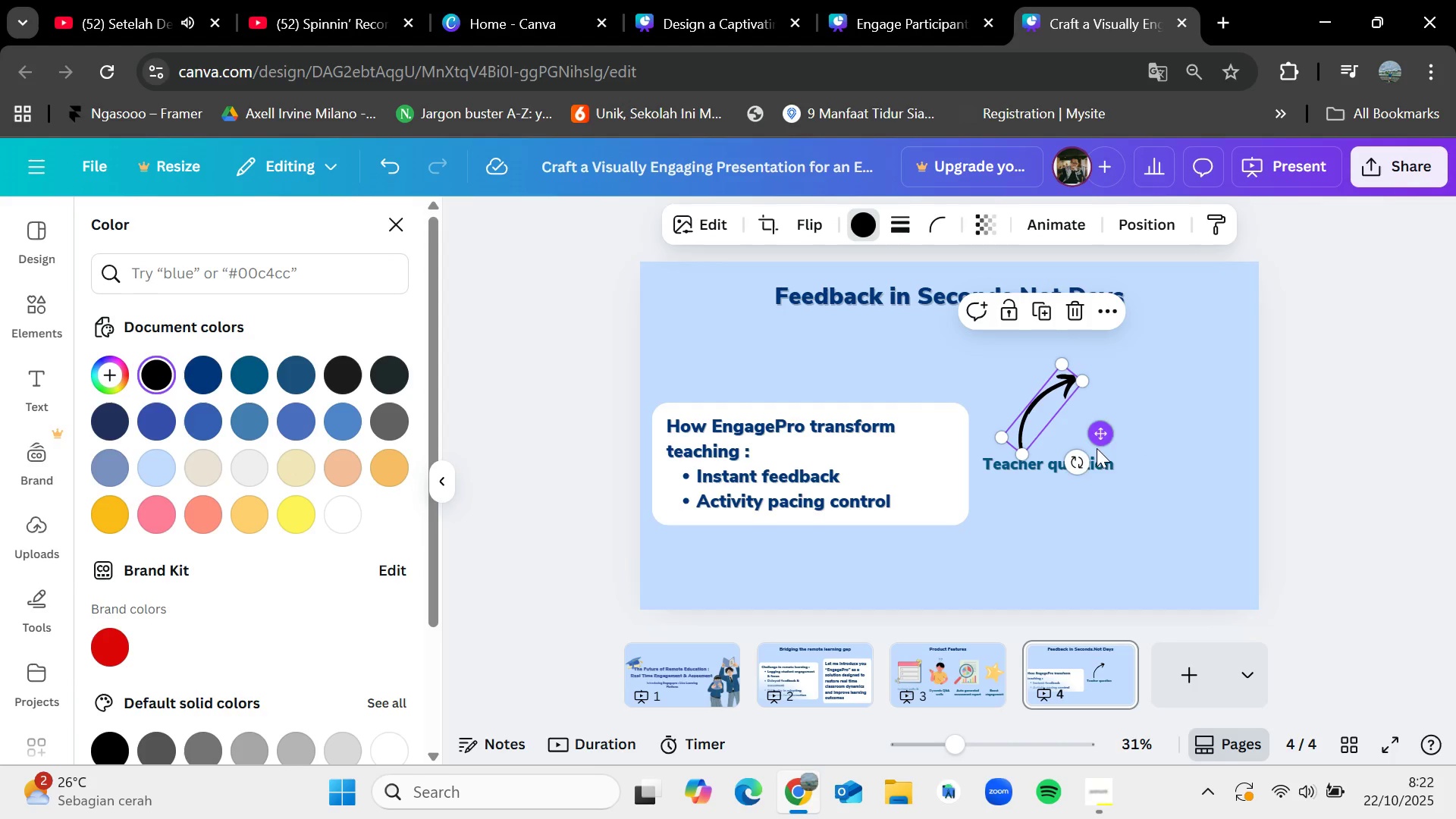 
left_click_drag(start_coordinate=[1084, 460], to_coordinate=[1119, 450])
 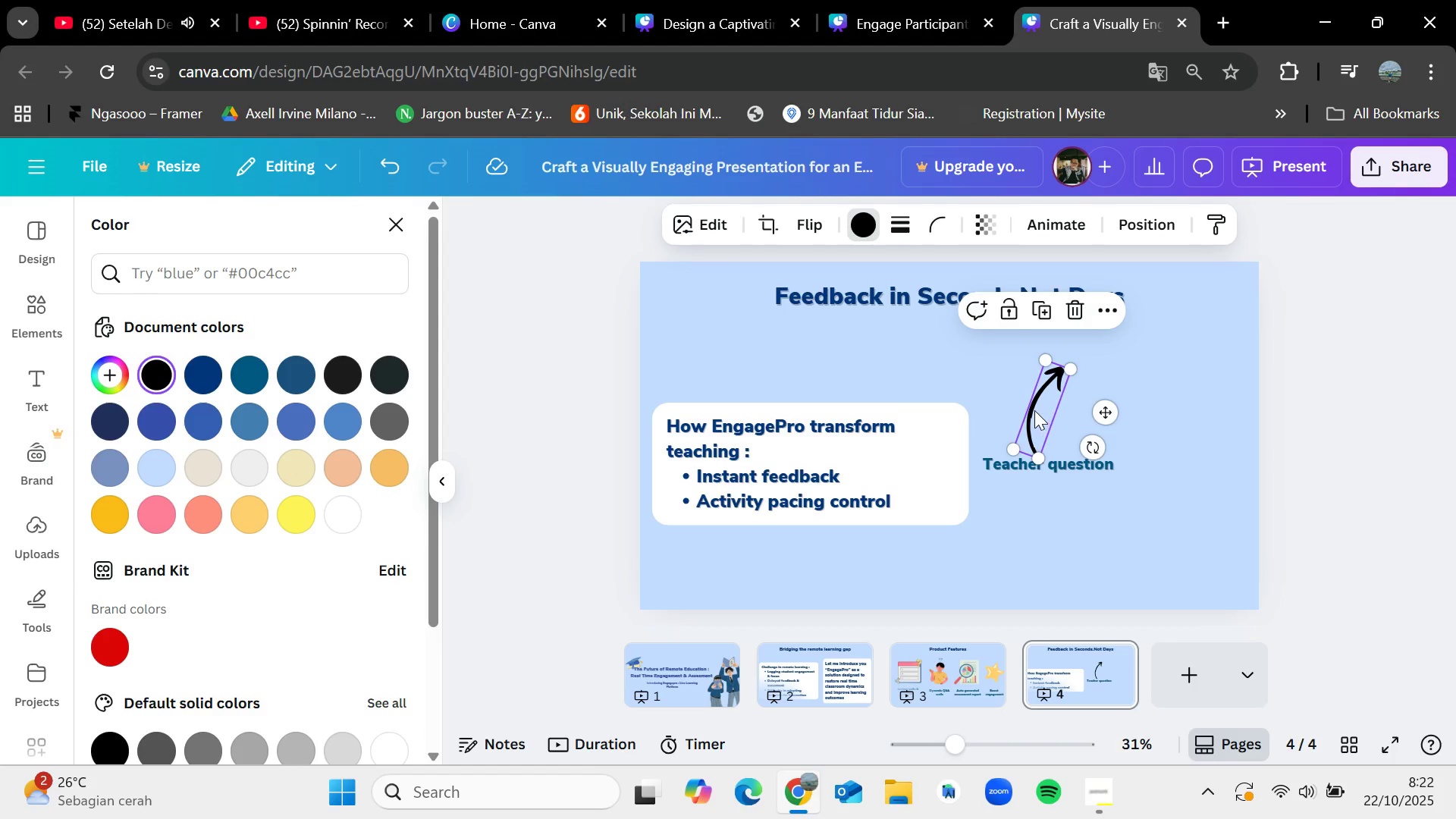 
left_click_drag(start_coordinate=[1033, 409], to_coordinate=[1028, 401])
 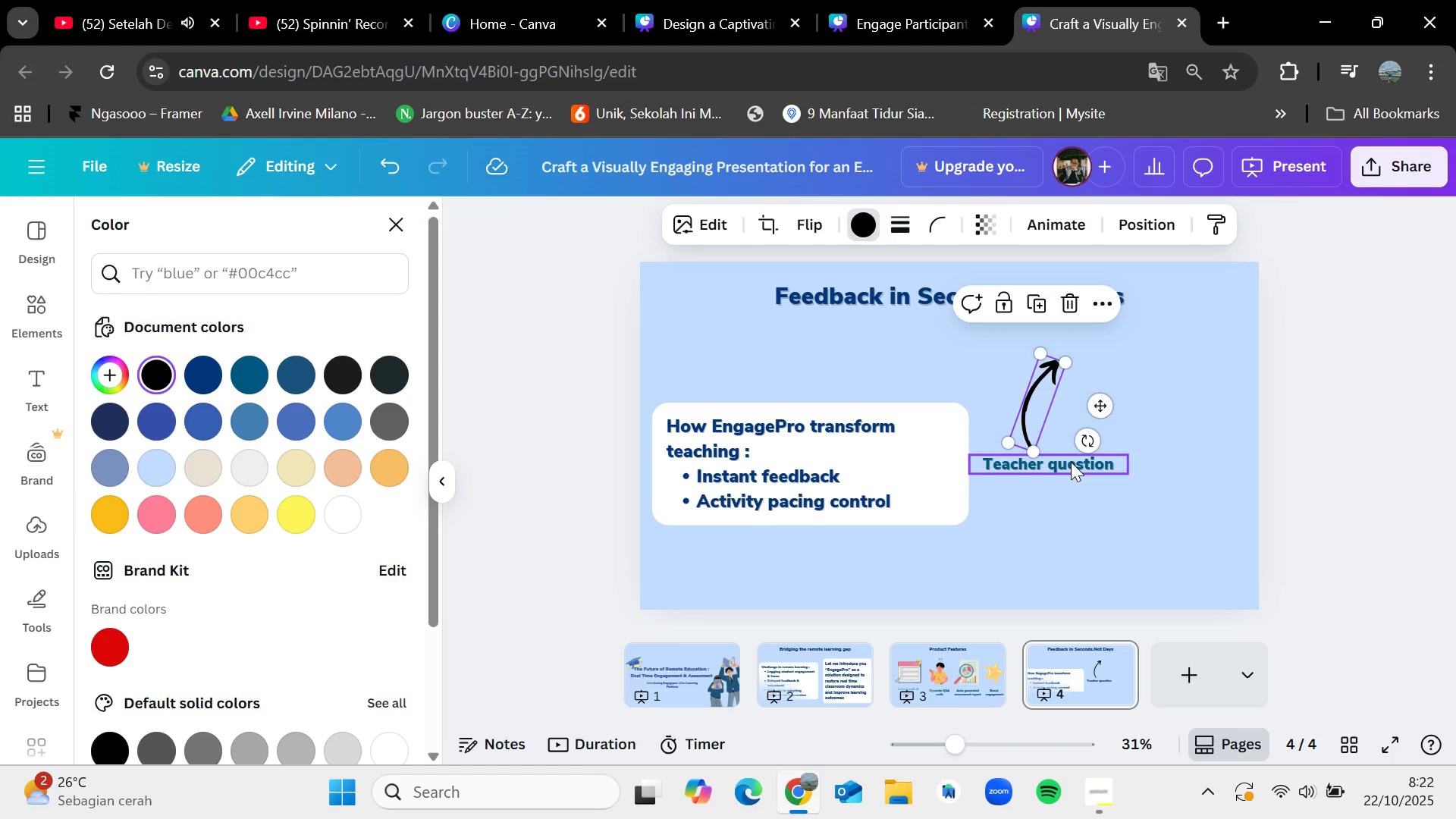 
left_click_drag(start_coordinate=[1071, 462], to_coordinate=[1065, 463])
 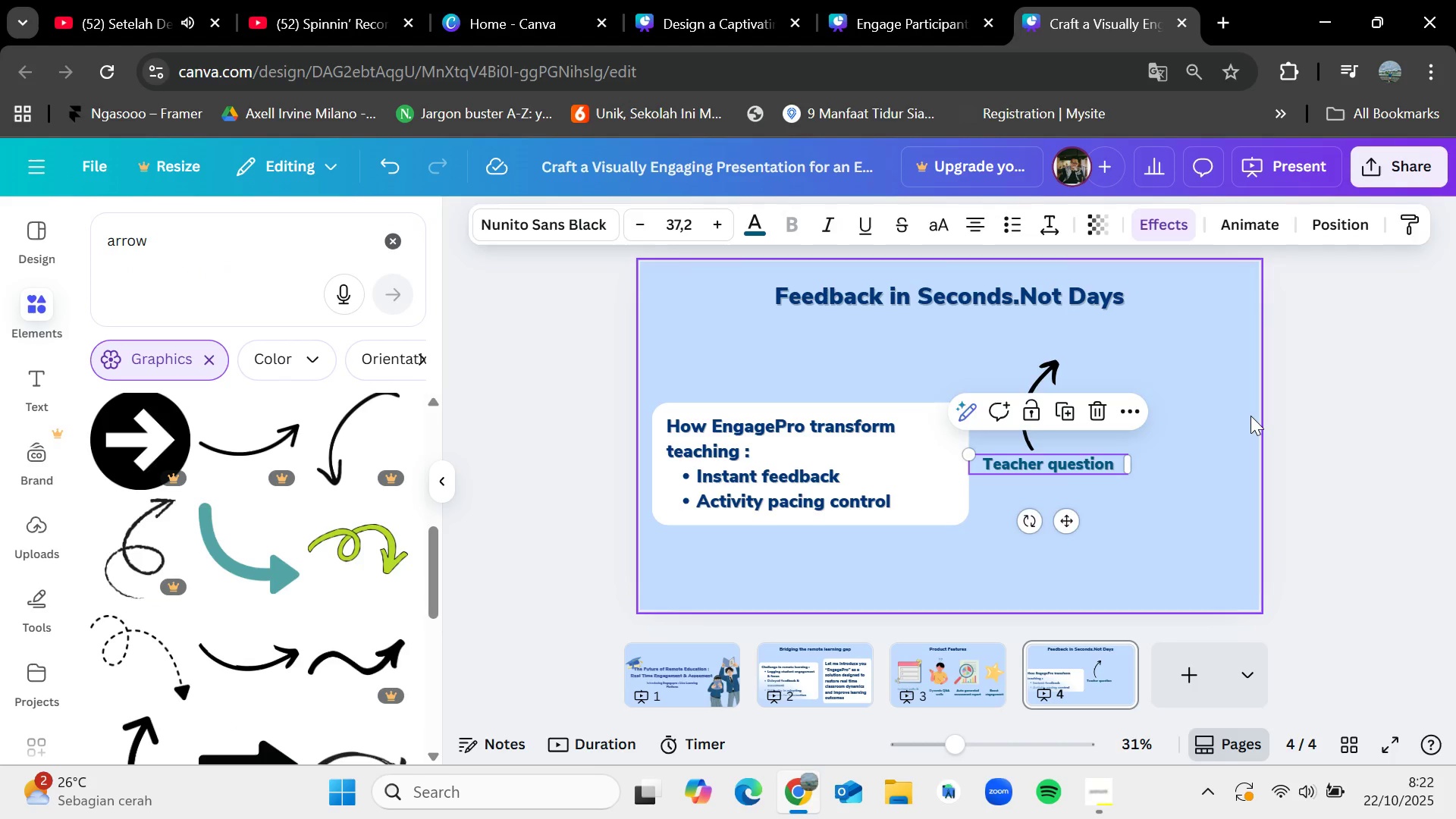 
left_click([1250, 416])
 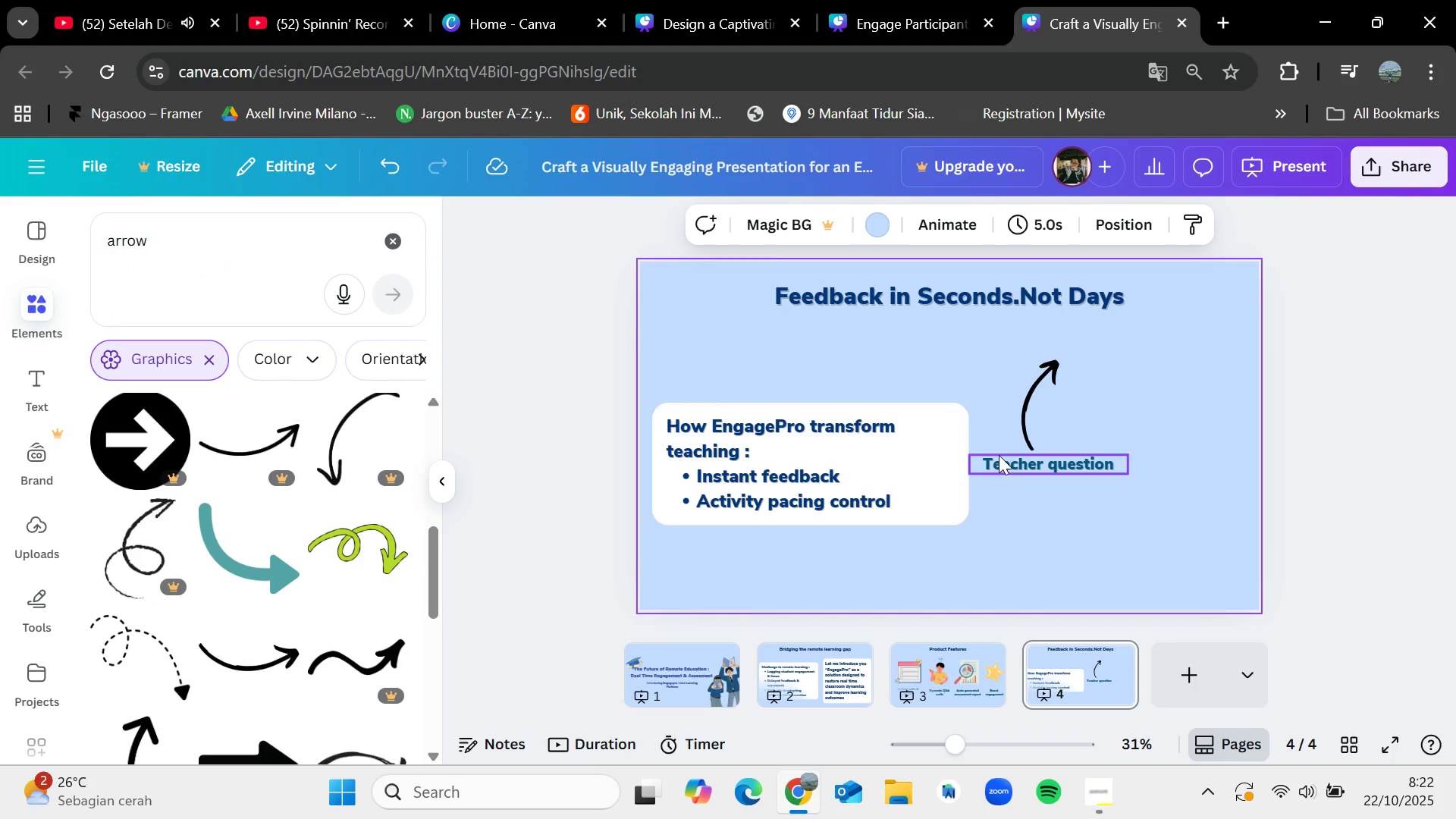 
scroll: coordinate [274, 566], scroll_direction: down, amount: 1.0
 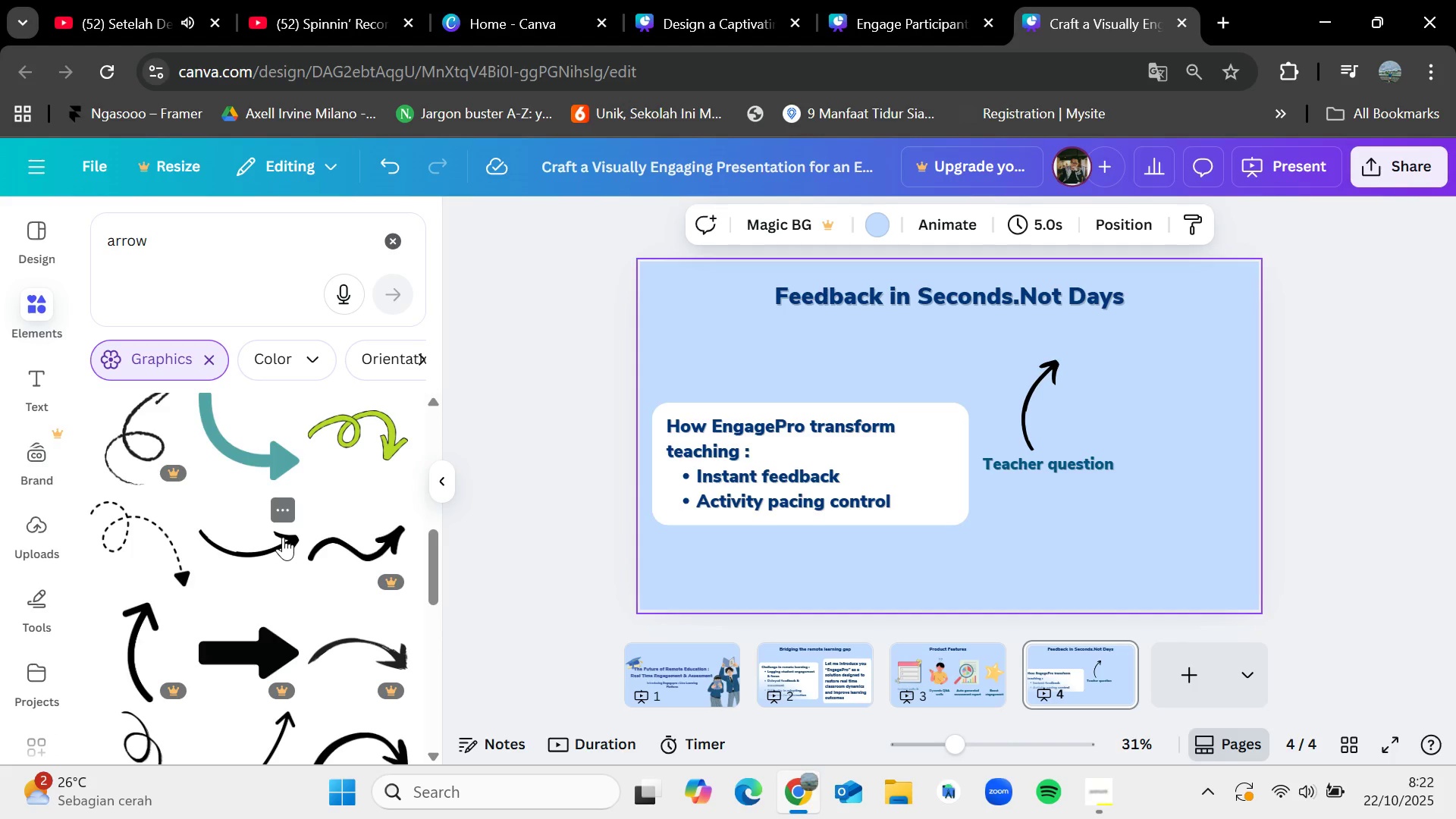 
wait(10.35)
 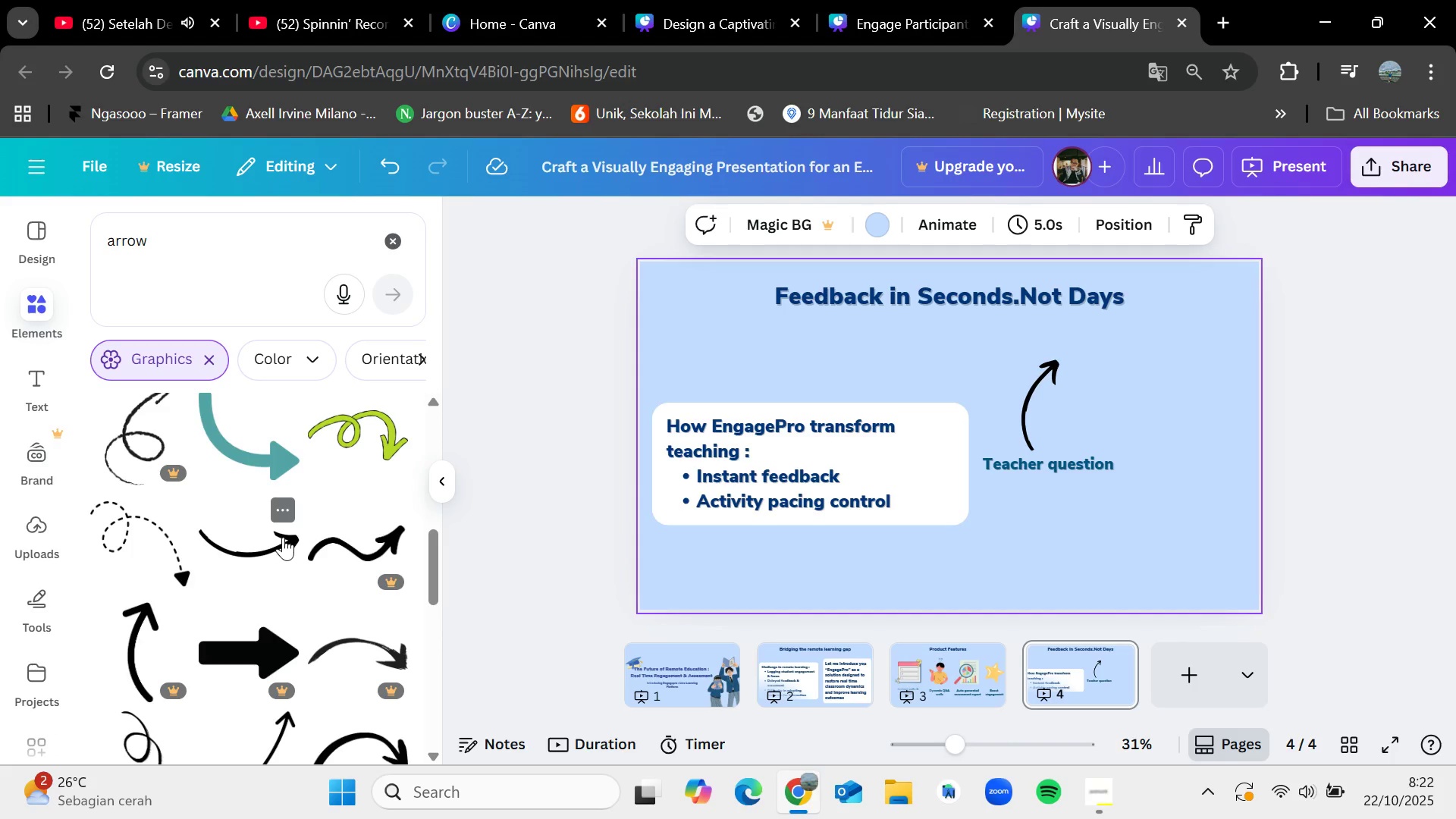 
left_click([1035, 428])
 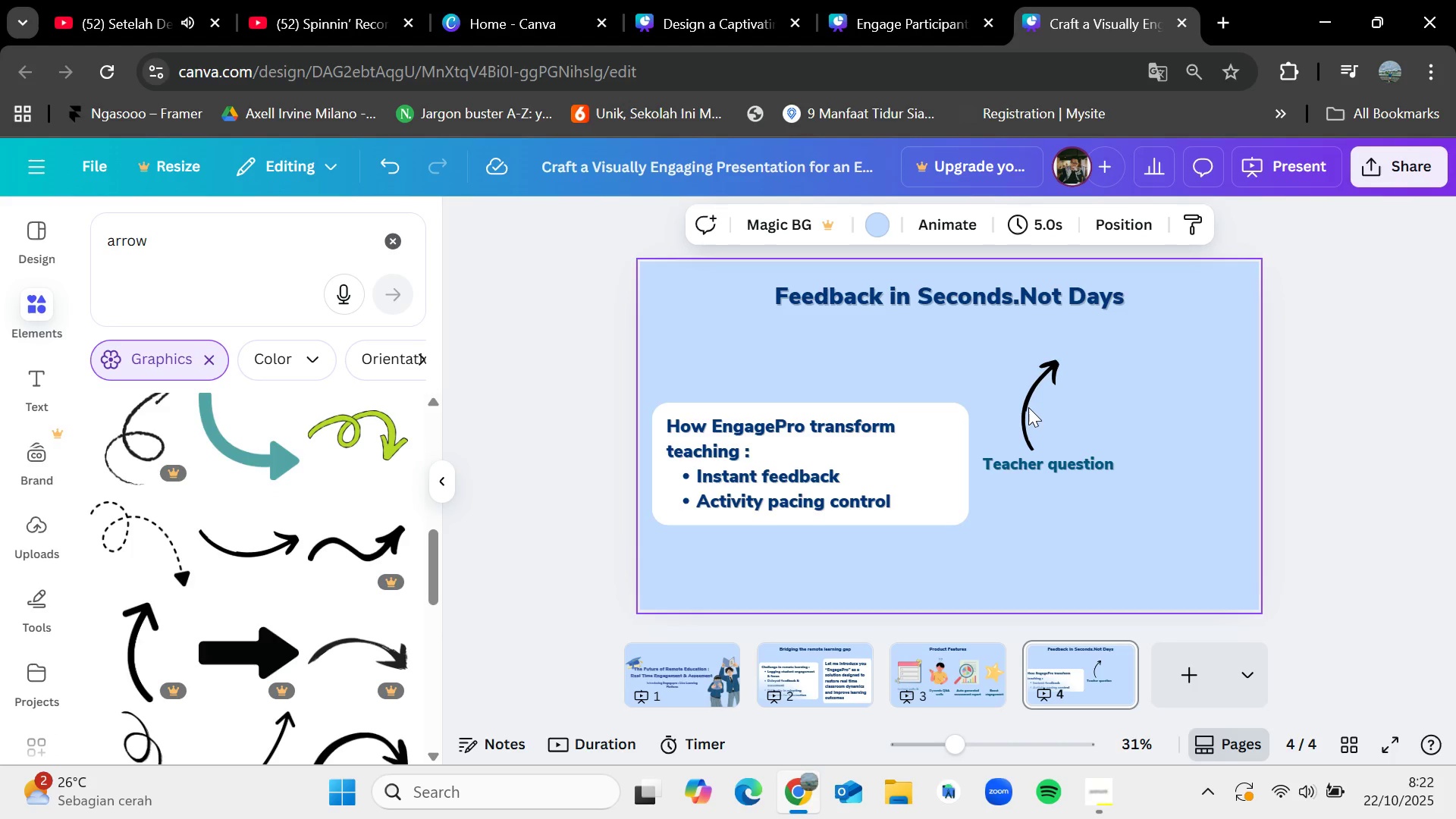 
left_click([1028, 407])
 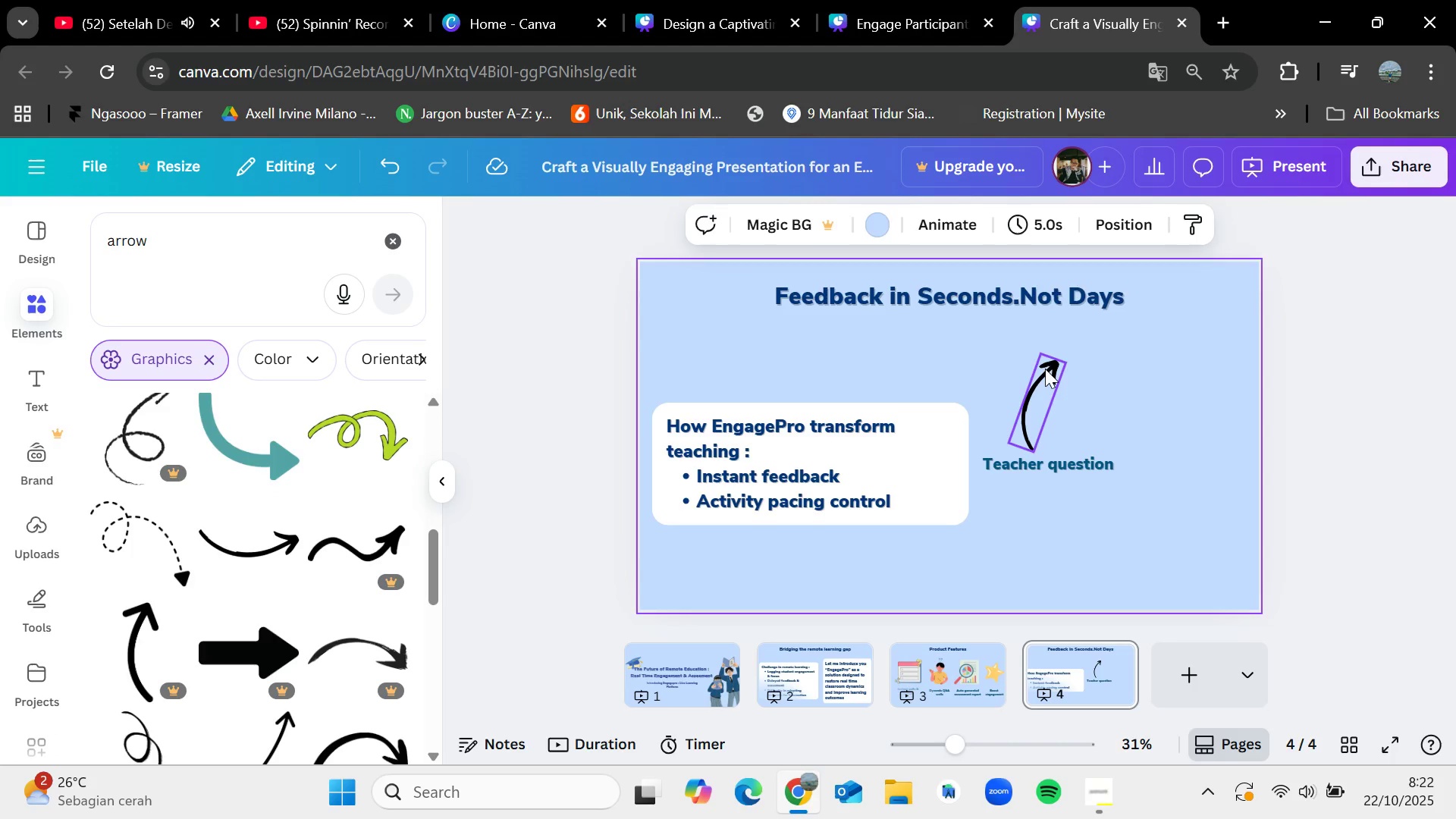 
left_click([1045, 369])
 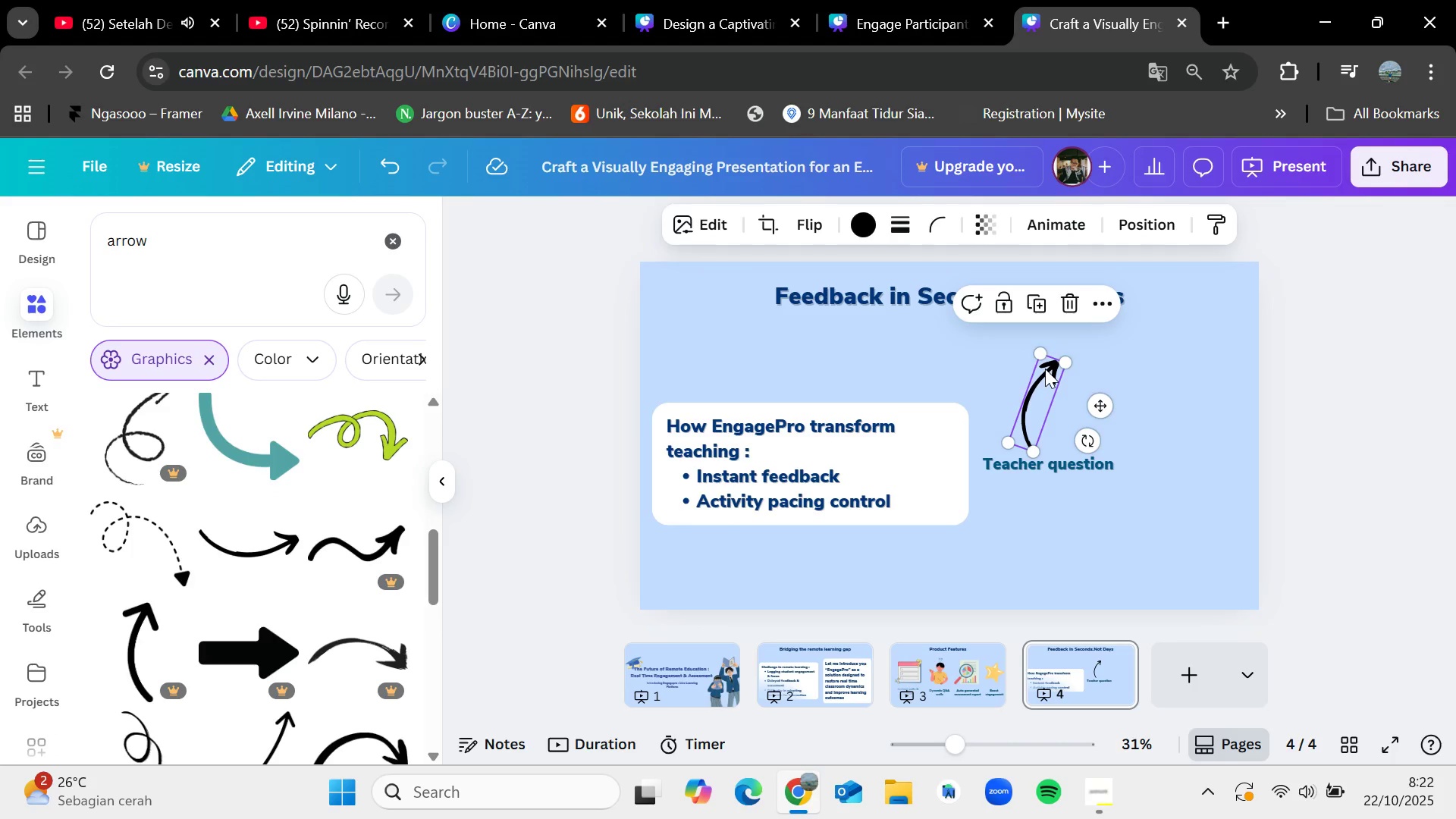 
key(Delete)
 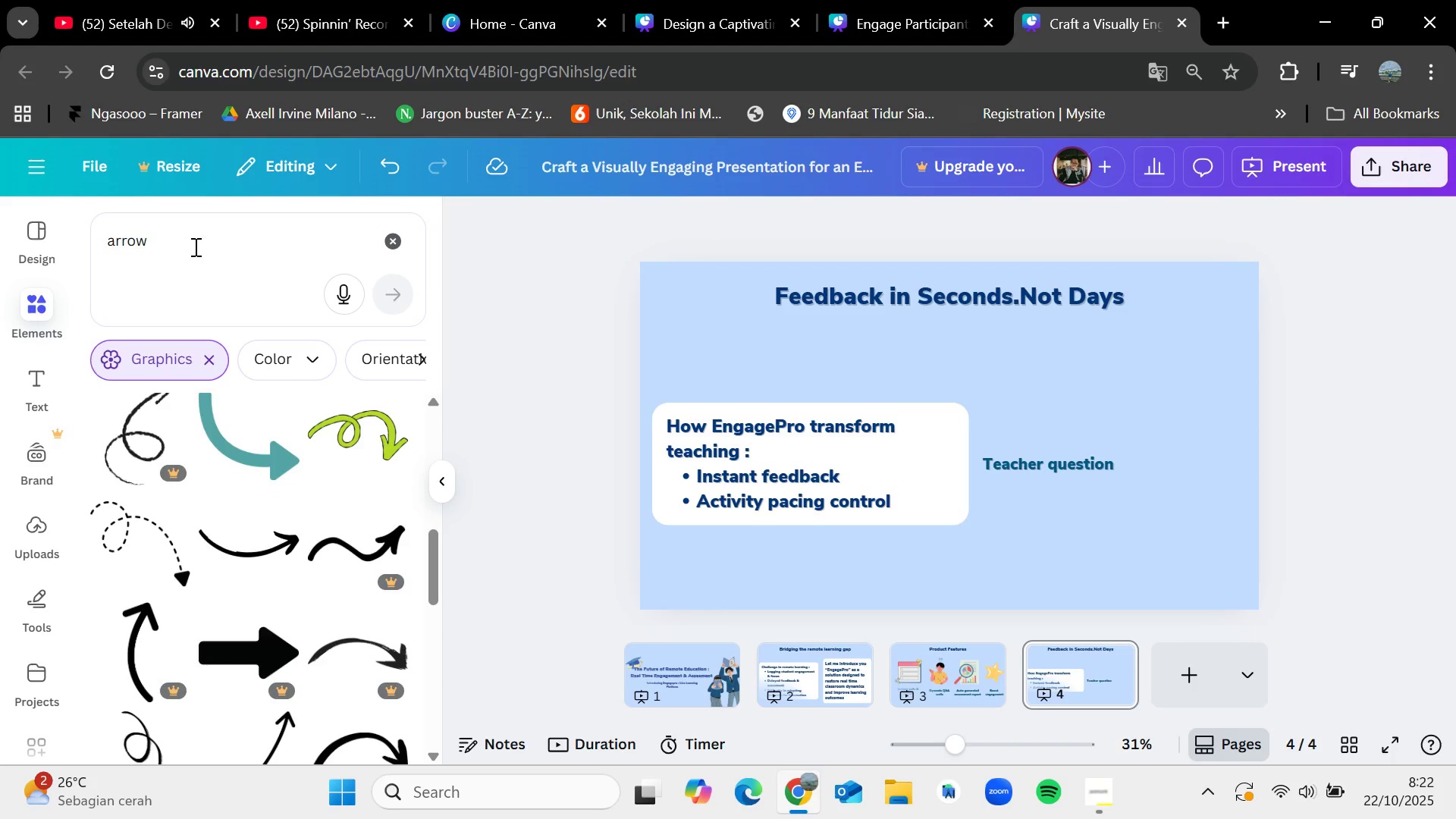 
left_click([196, 237])
 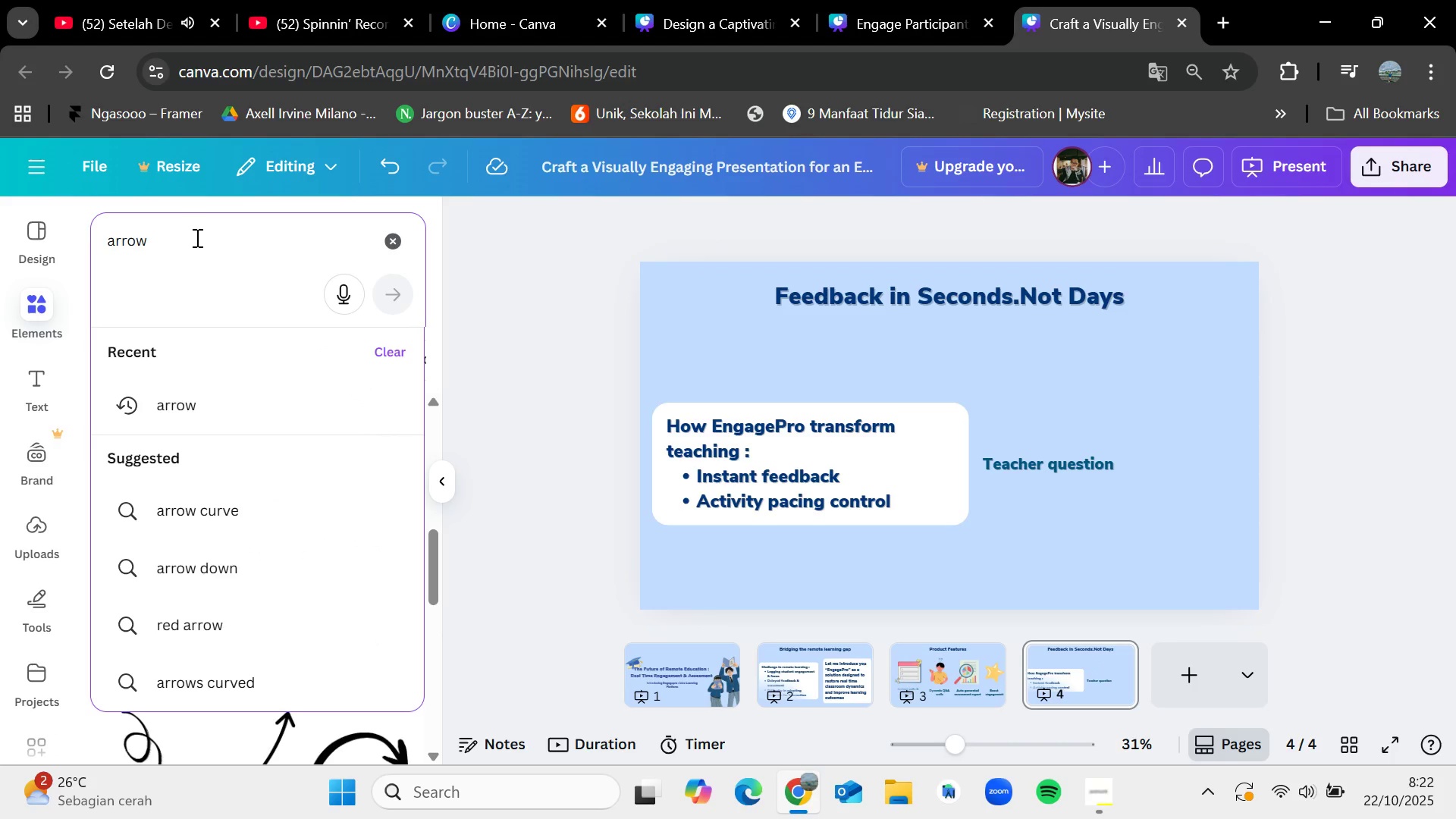 
type( circle)
 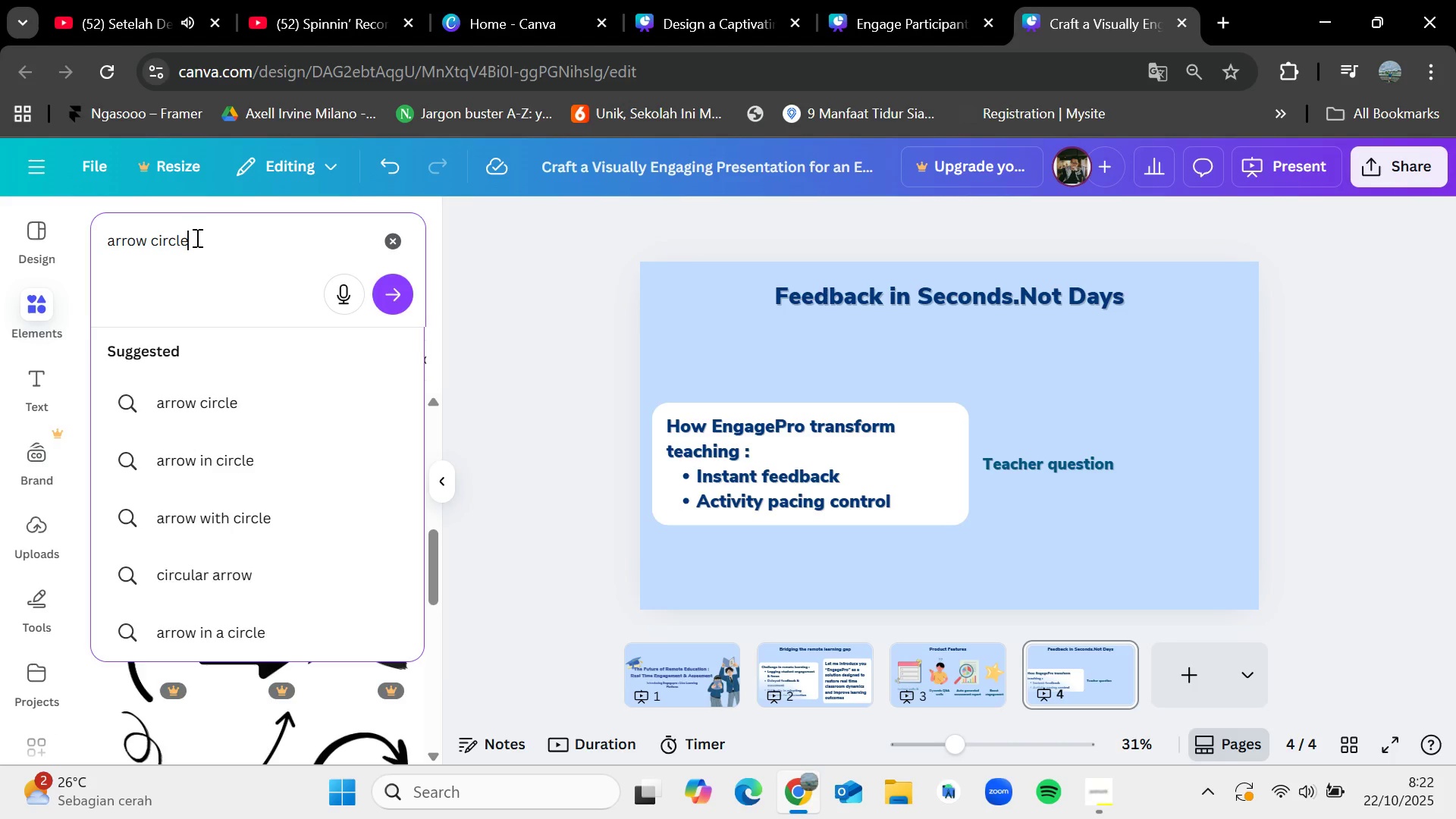 
key(Enter)
 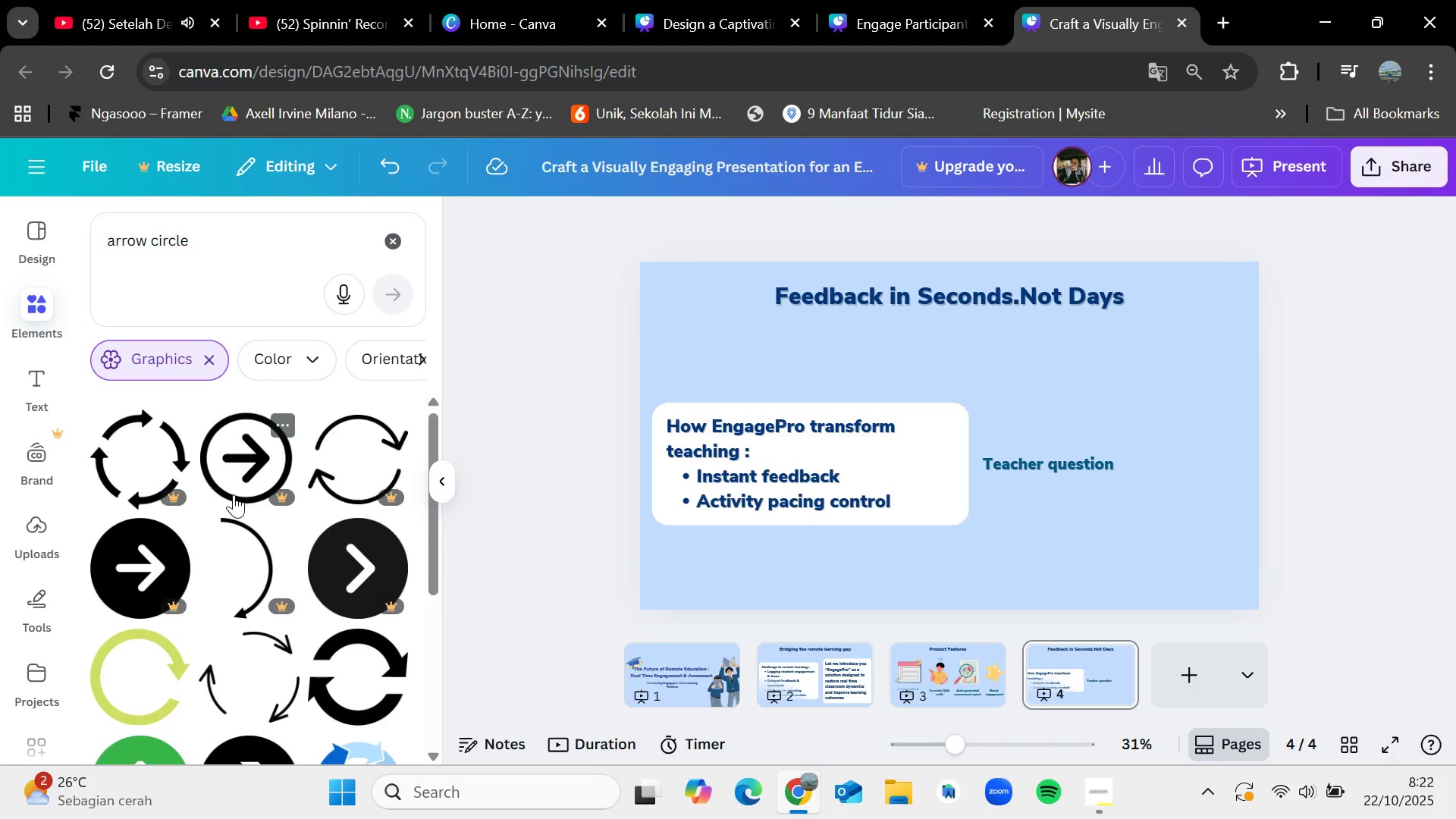 
mouse_move([252, 594])
 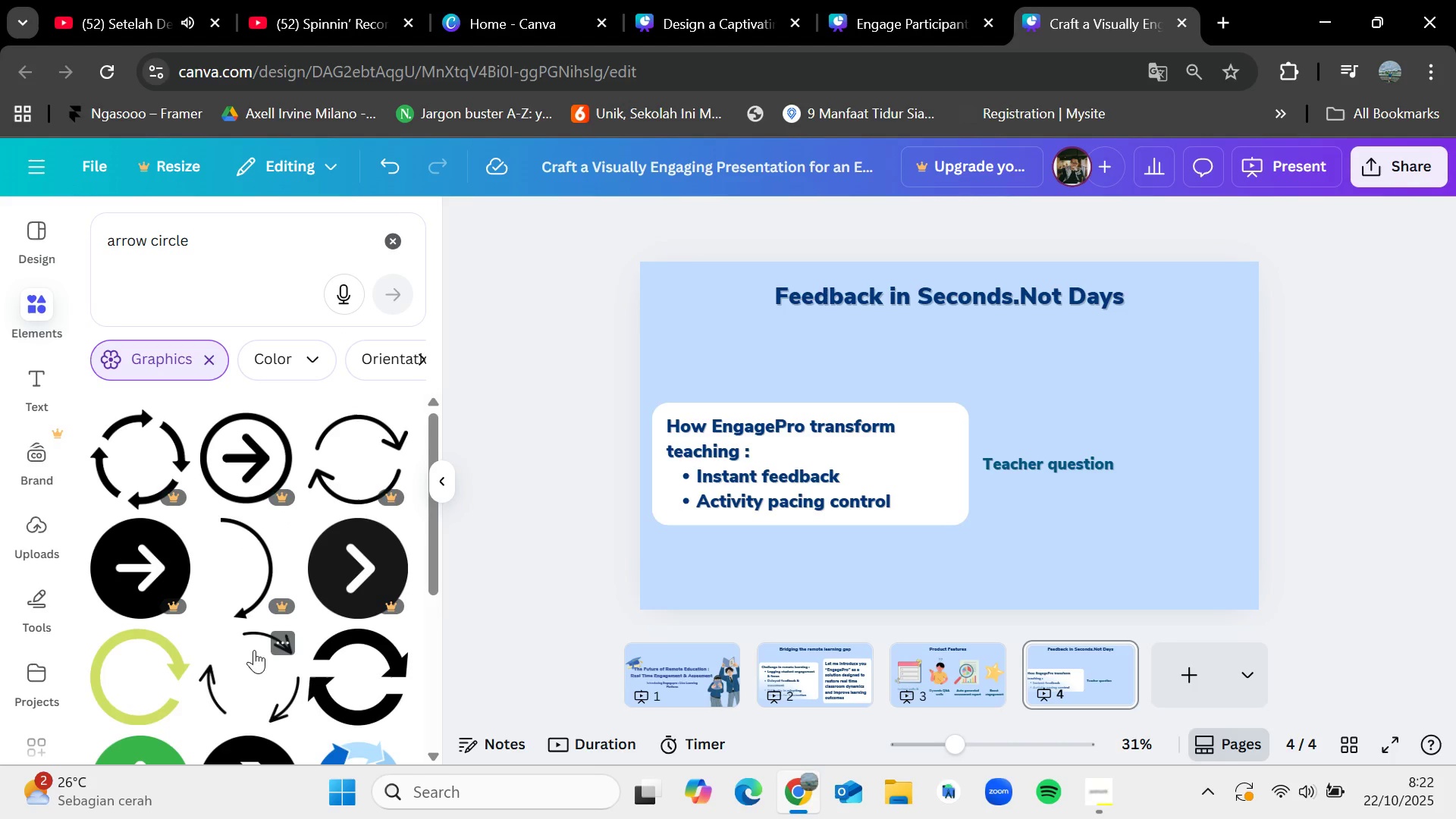 
left_click_drag(start_coordinate=[254, 650], to_coordinate=[1055, 358])
 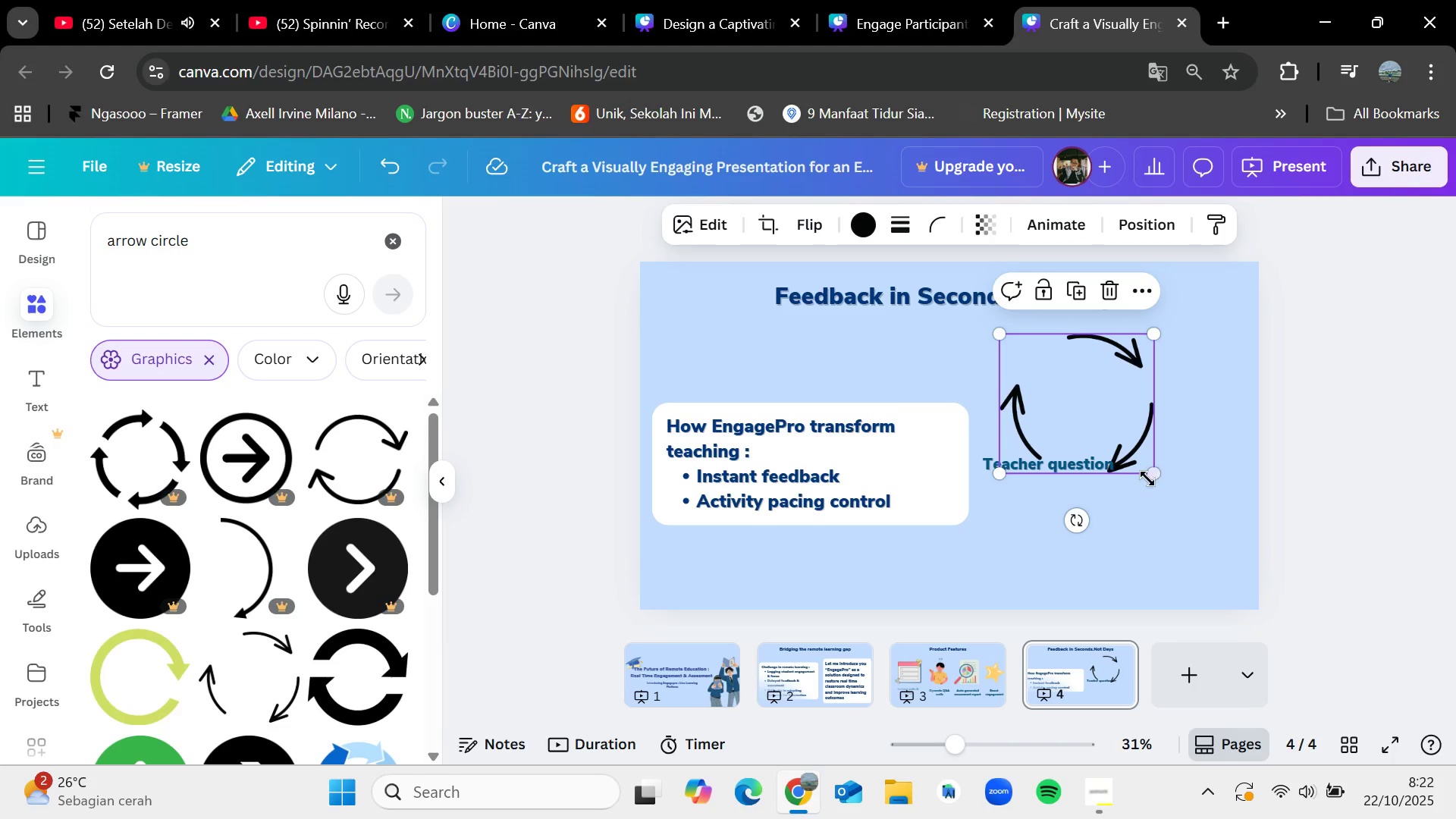 
left_click_drag(start_coordinate=[1153, 479], to_coordinate=[1197, 526])
 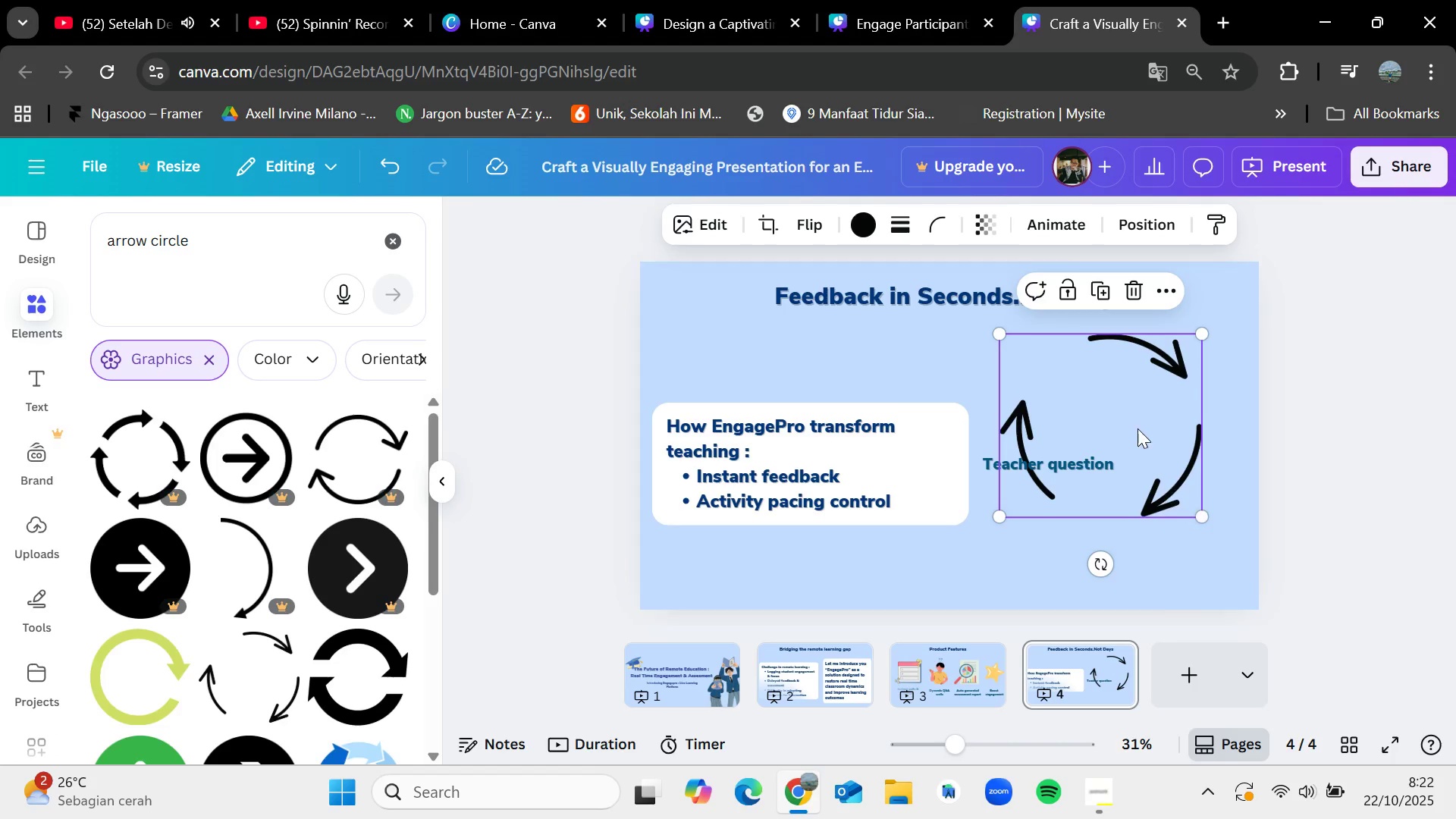 
left_click_drag(start_coordinate=[1138, 427], to_coordinate=[1127, 433])
 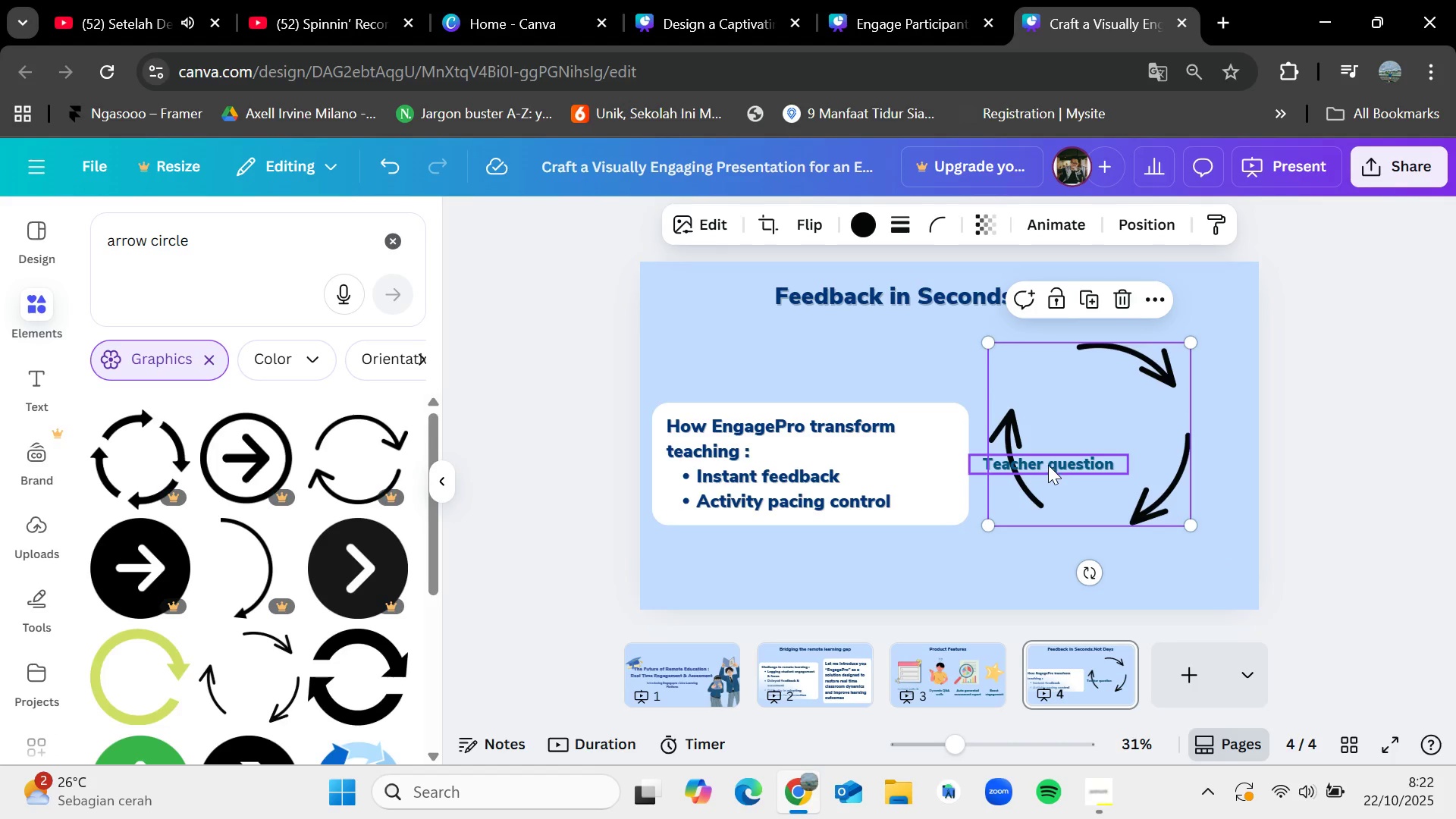 
left_click_drag(start_coordinate=[1048, 464], to_coordinate=[1053, 470])
 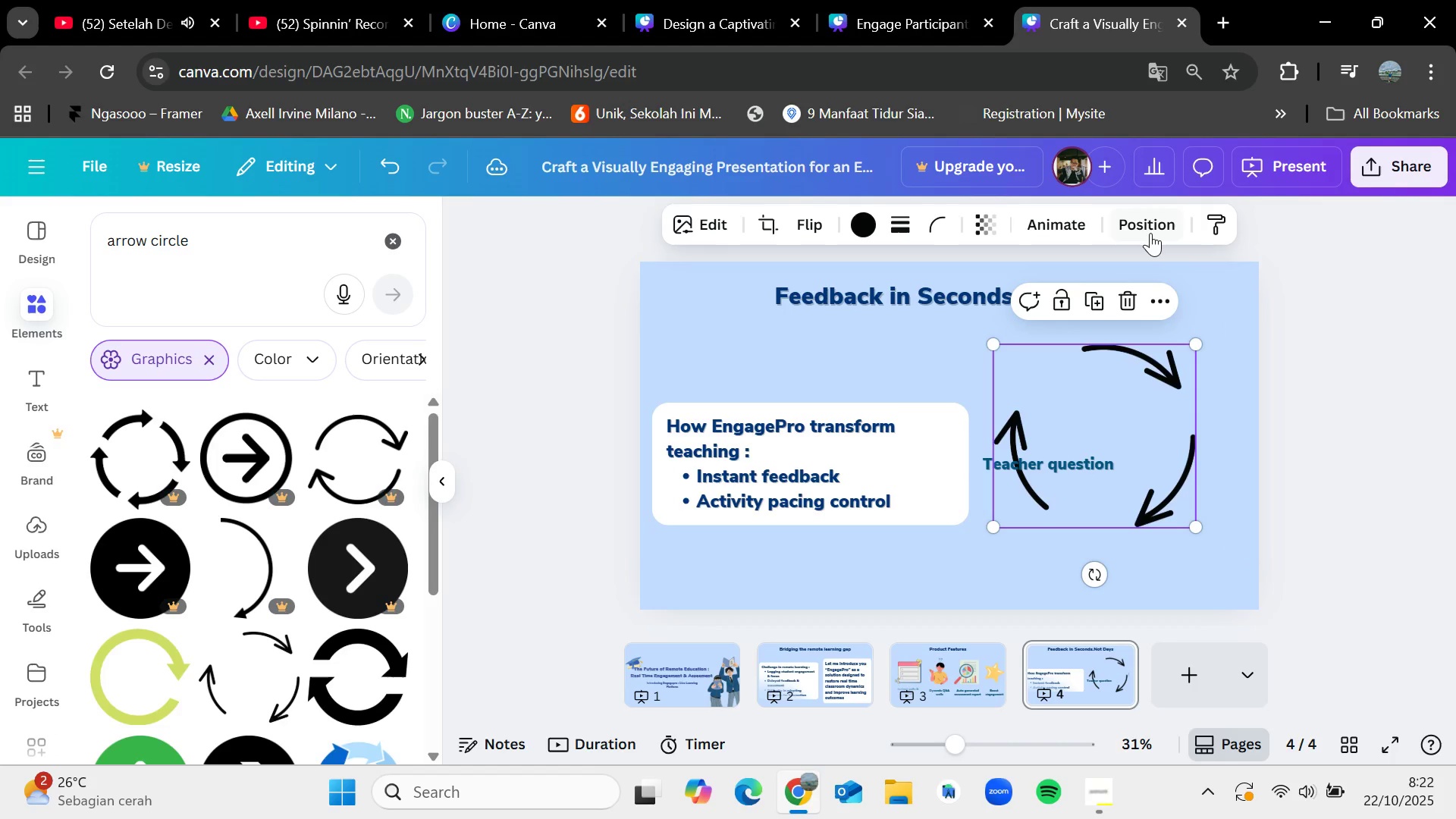 
left_click([1150, 233])
 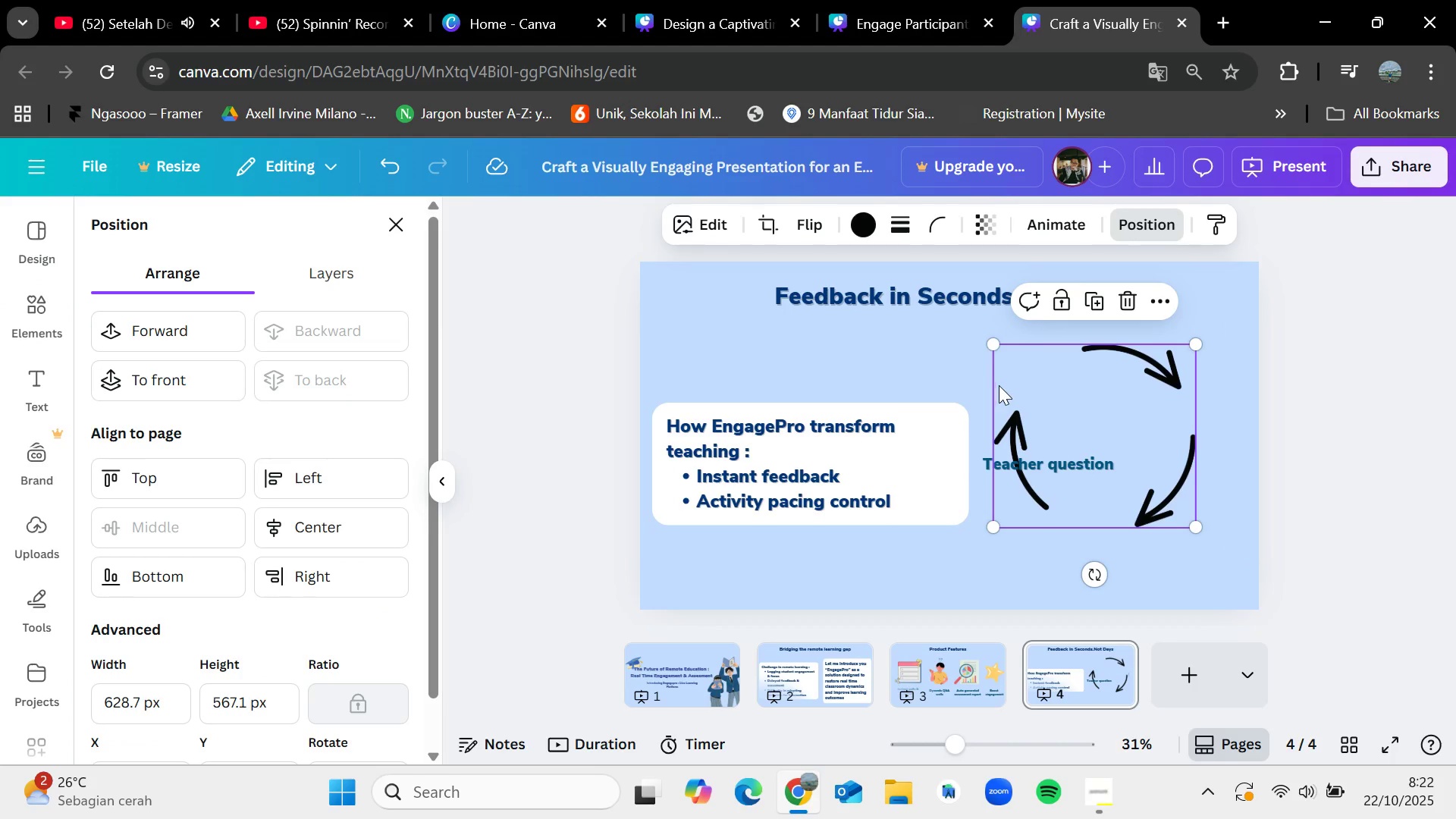 
left_click_drag(start_coordinate=[1119, 401], to_coordinate=[1124, 413])
 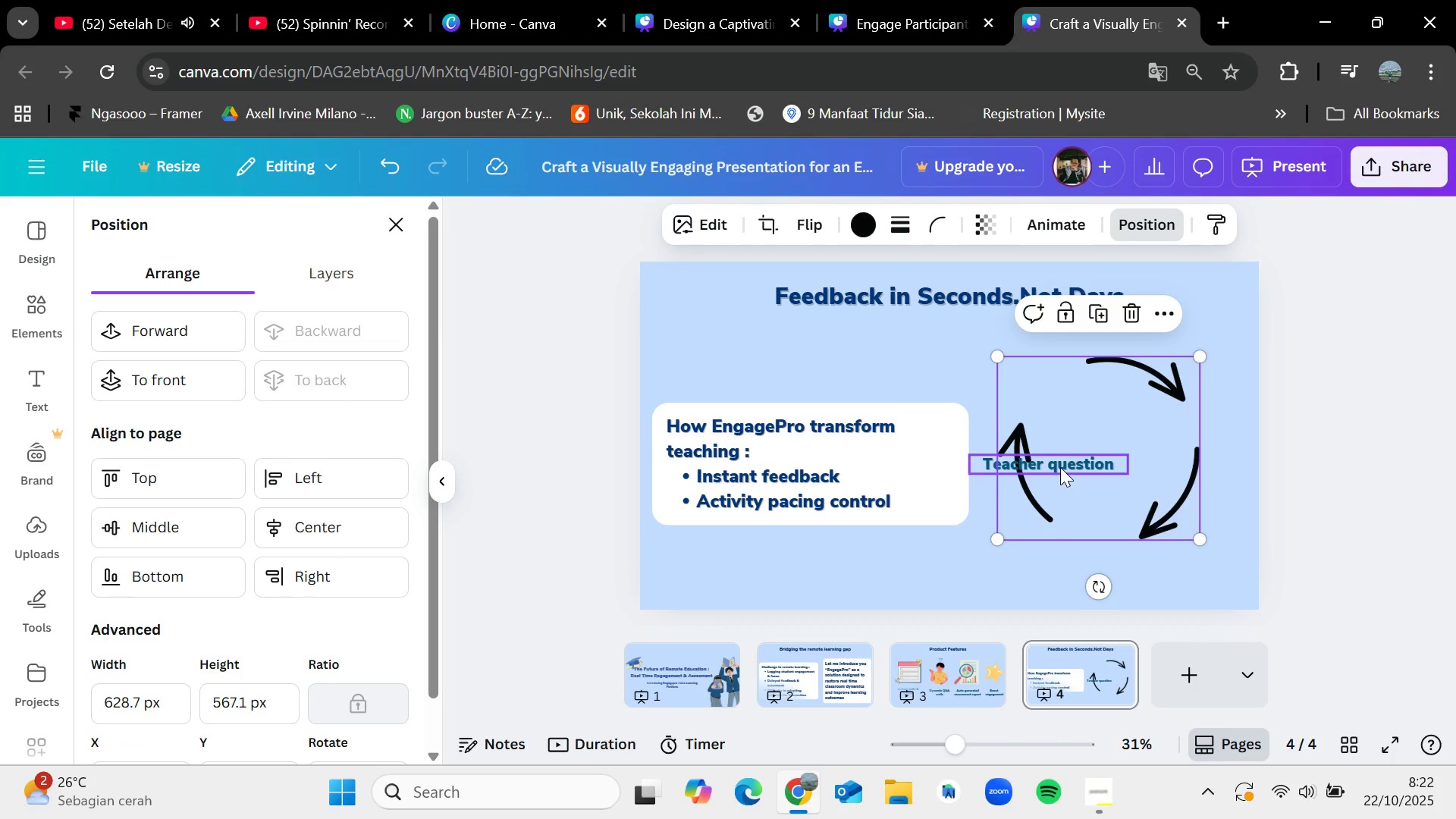 
left_click_drag(start_coordinate=[1060, 467], to_coordinate=[1060, 457])
 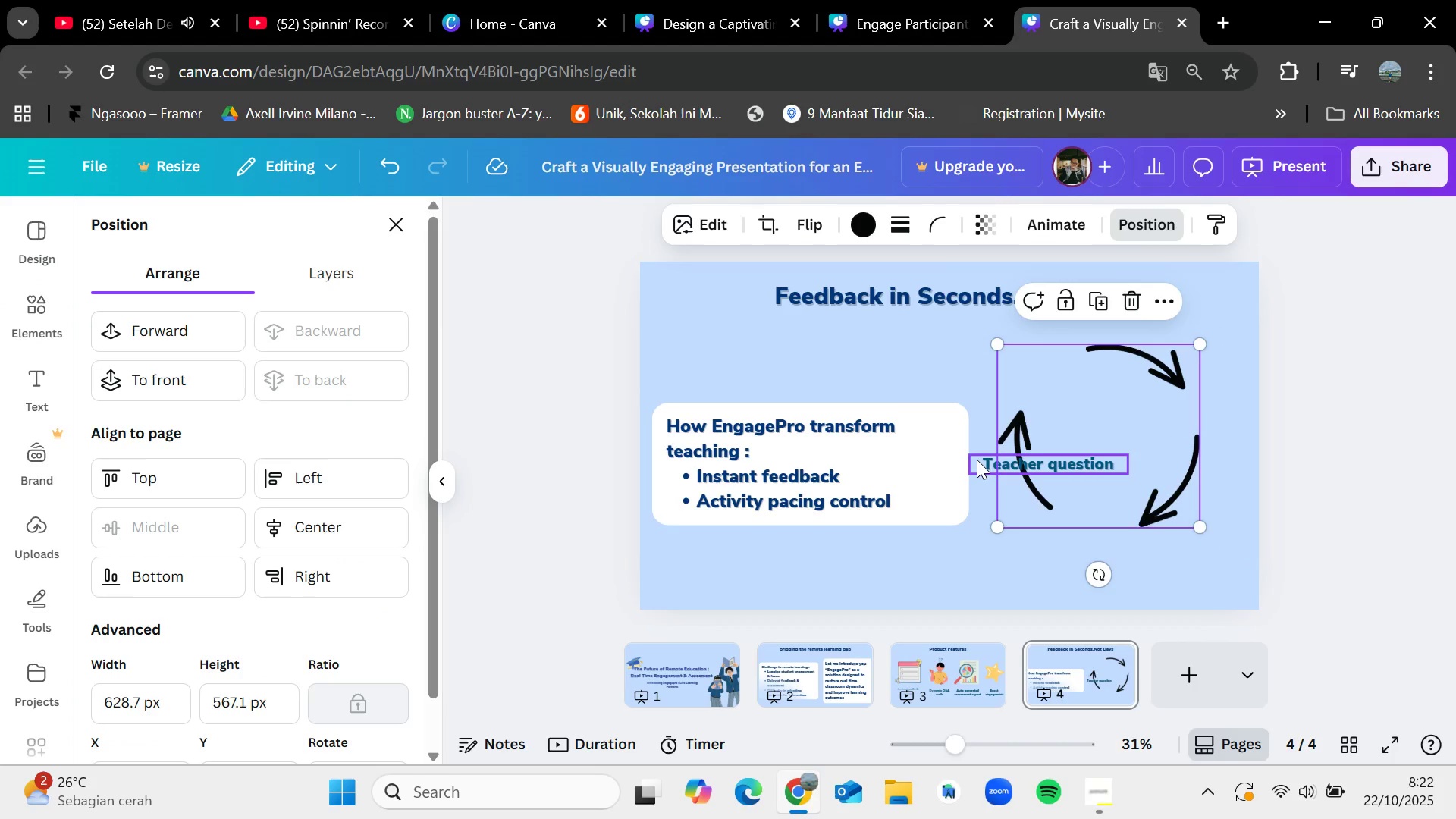 
left_click_drag(start_coordinate=[977, 460], to_coordinate=[977, 520])
 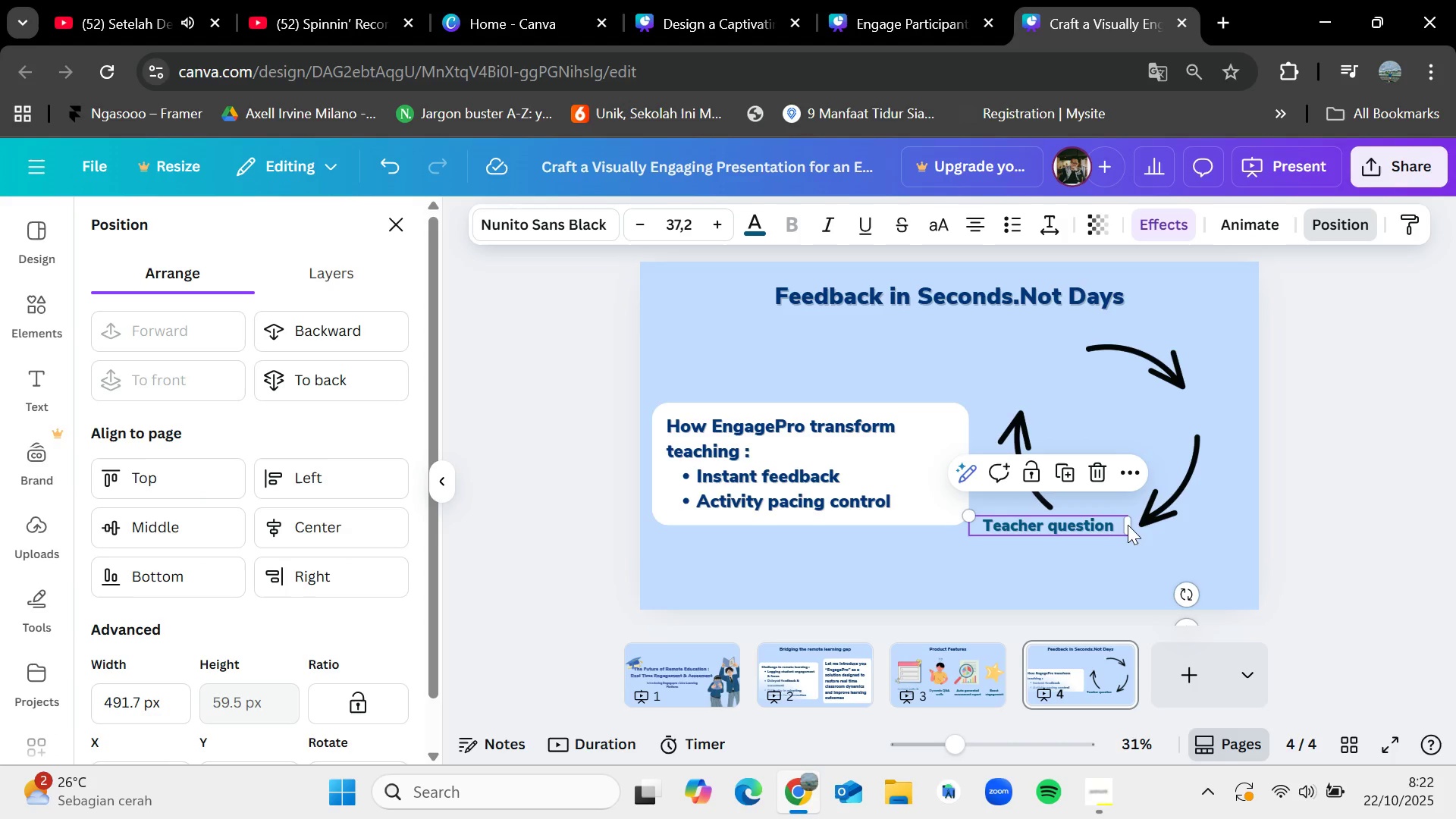 
left_click_drag(start_coordinate=[1128, 525], to_coordinate=[1100, 523])
 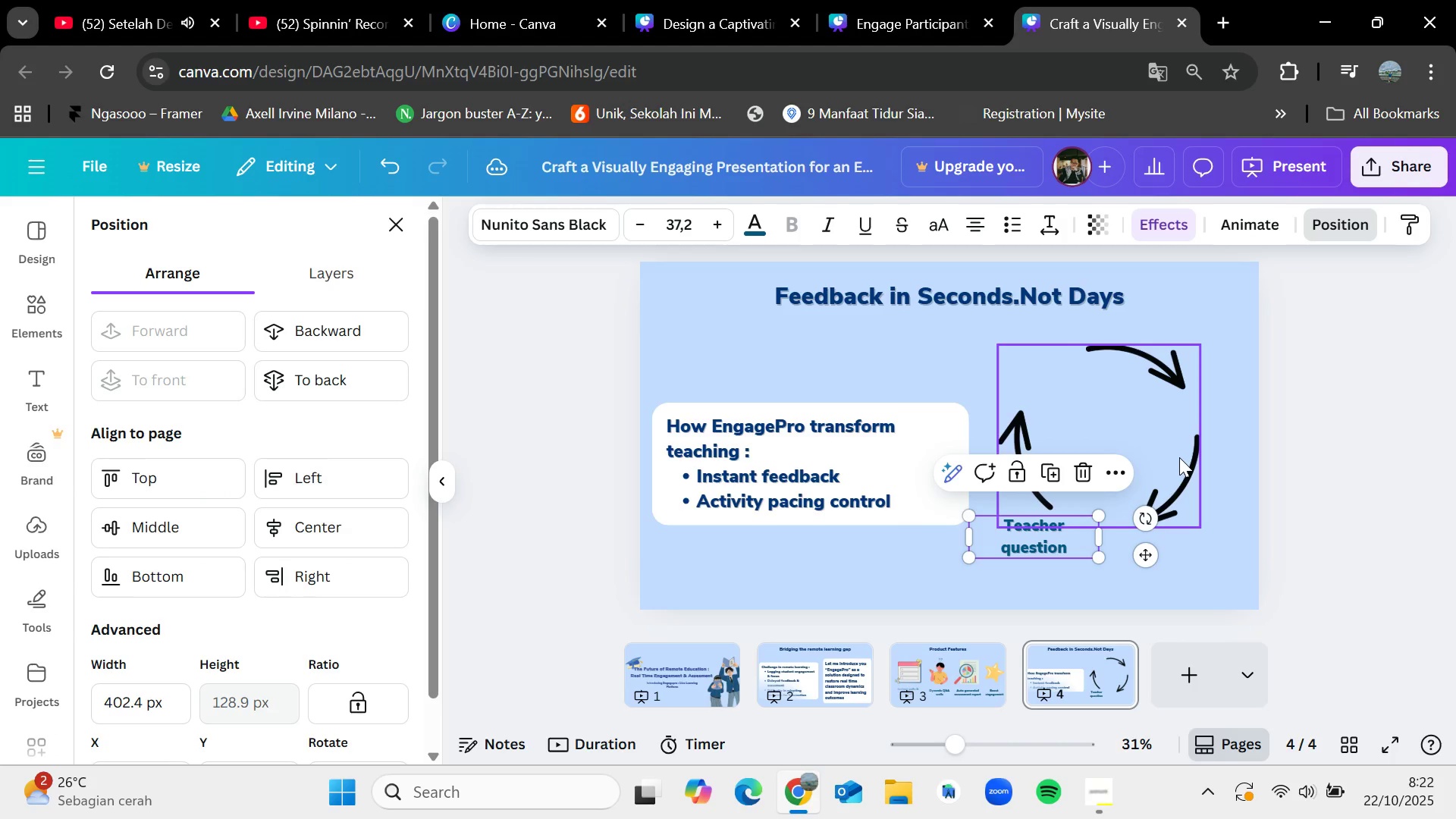 
left_click([1179, 457])
 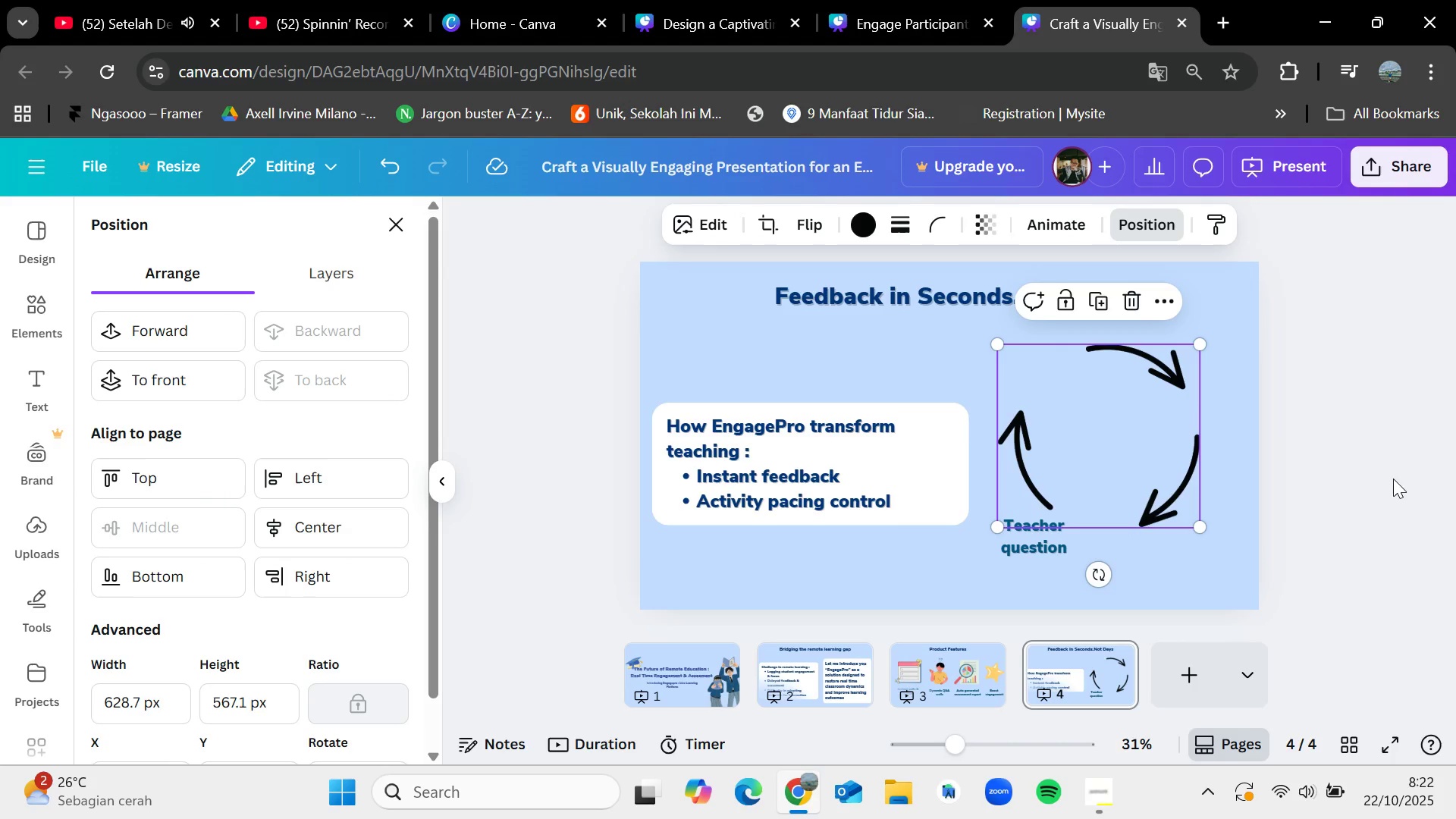 
left_click([1393, 479])
 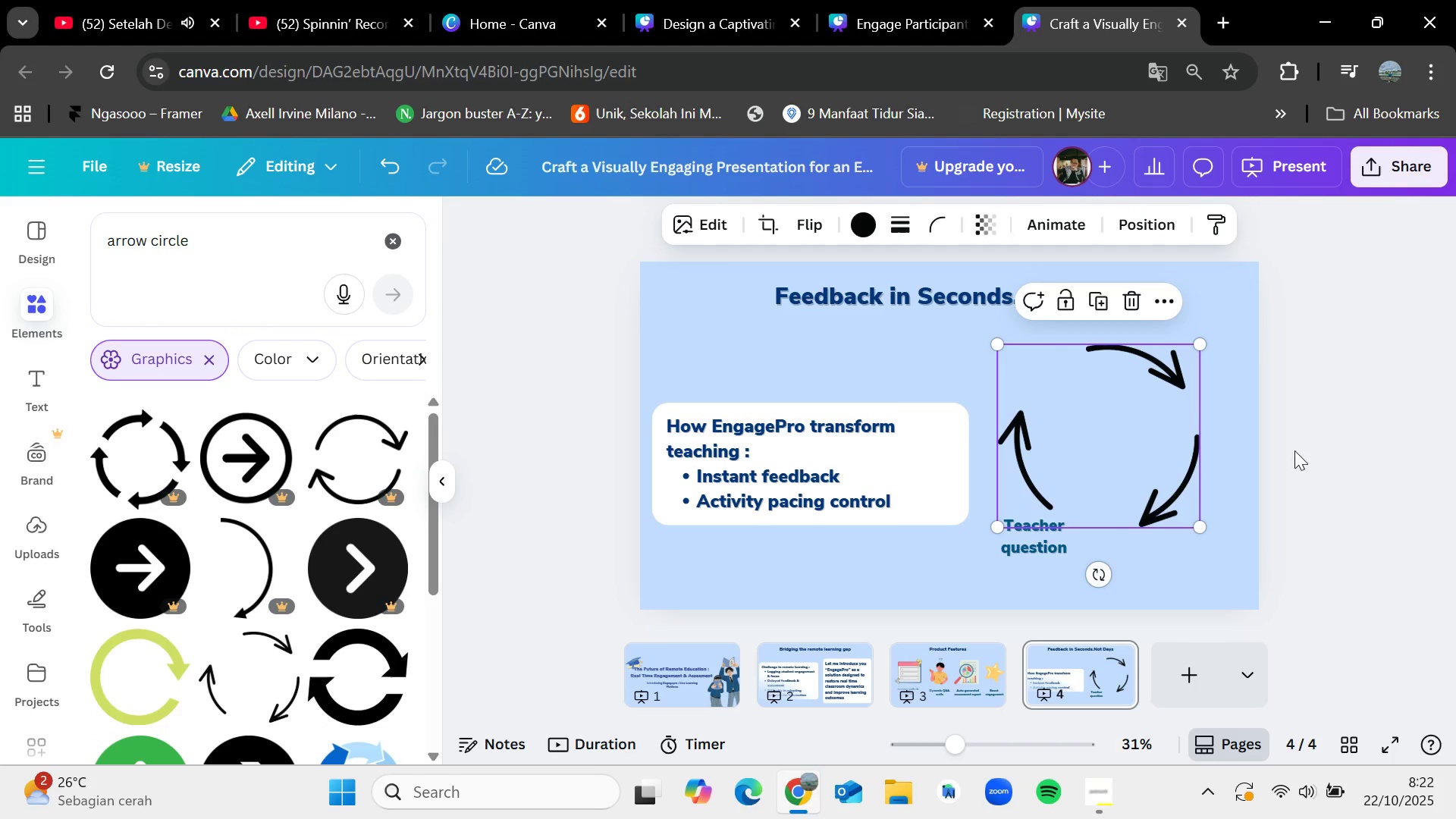 
left_click([1362, 444])
 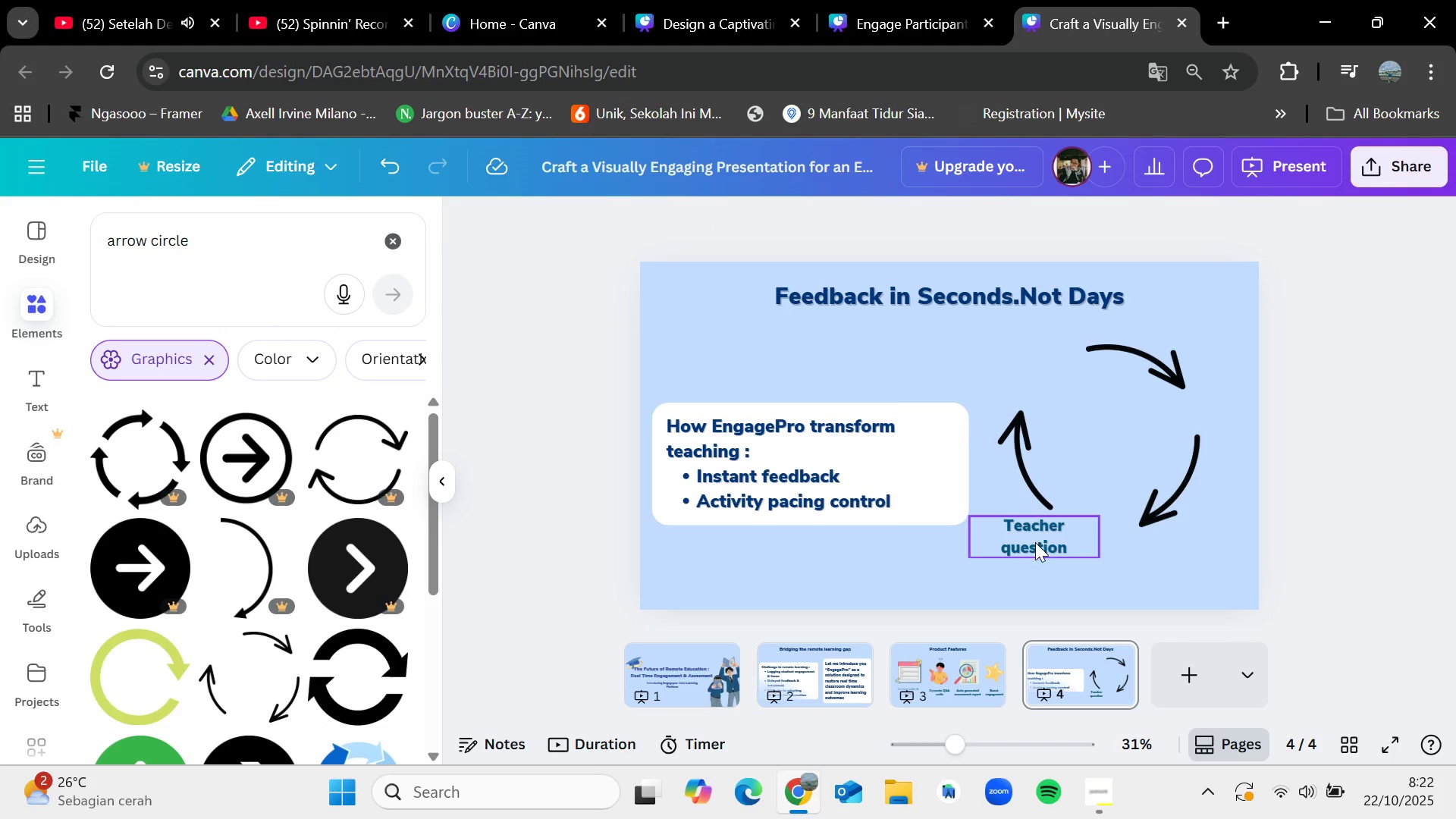 
left_click_drag(start_coordinate=[1035, 543], to_coordinate=[1041, 547])
 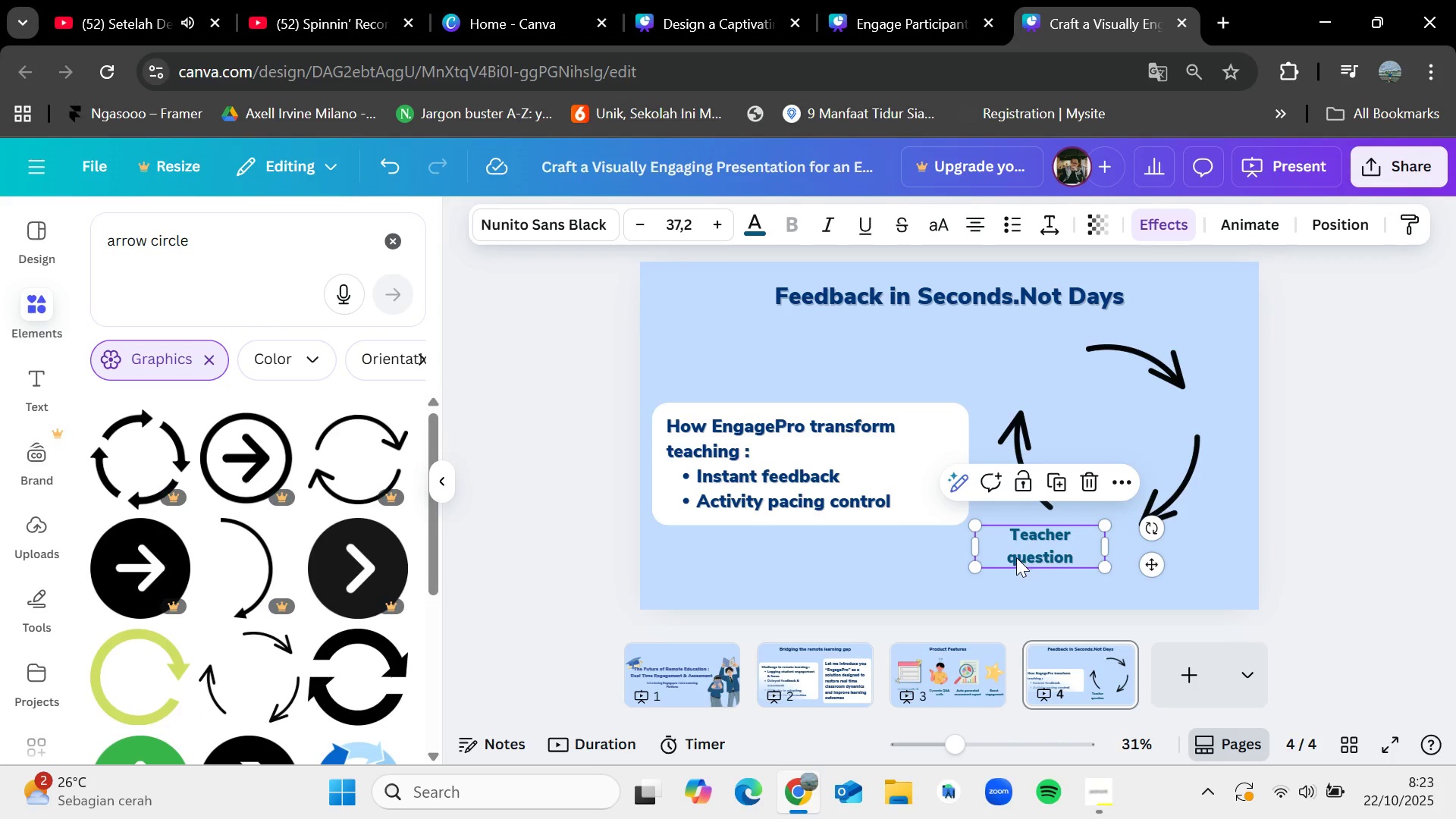 
double_click([1016, 557])
 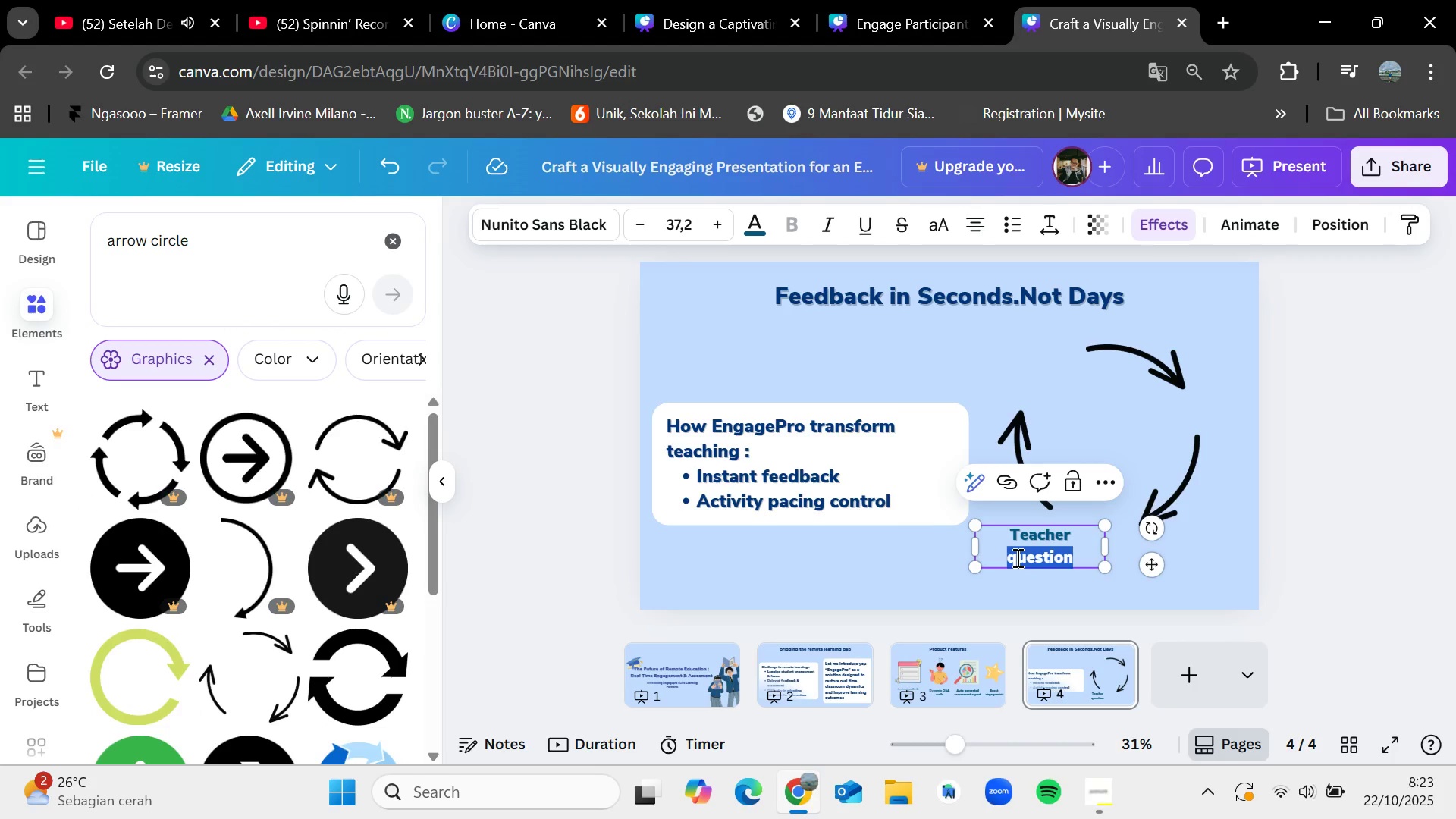 
left_click([1016, 557])
 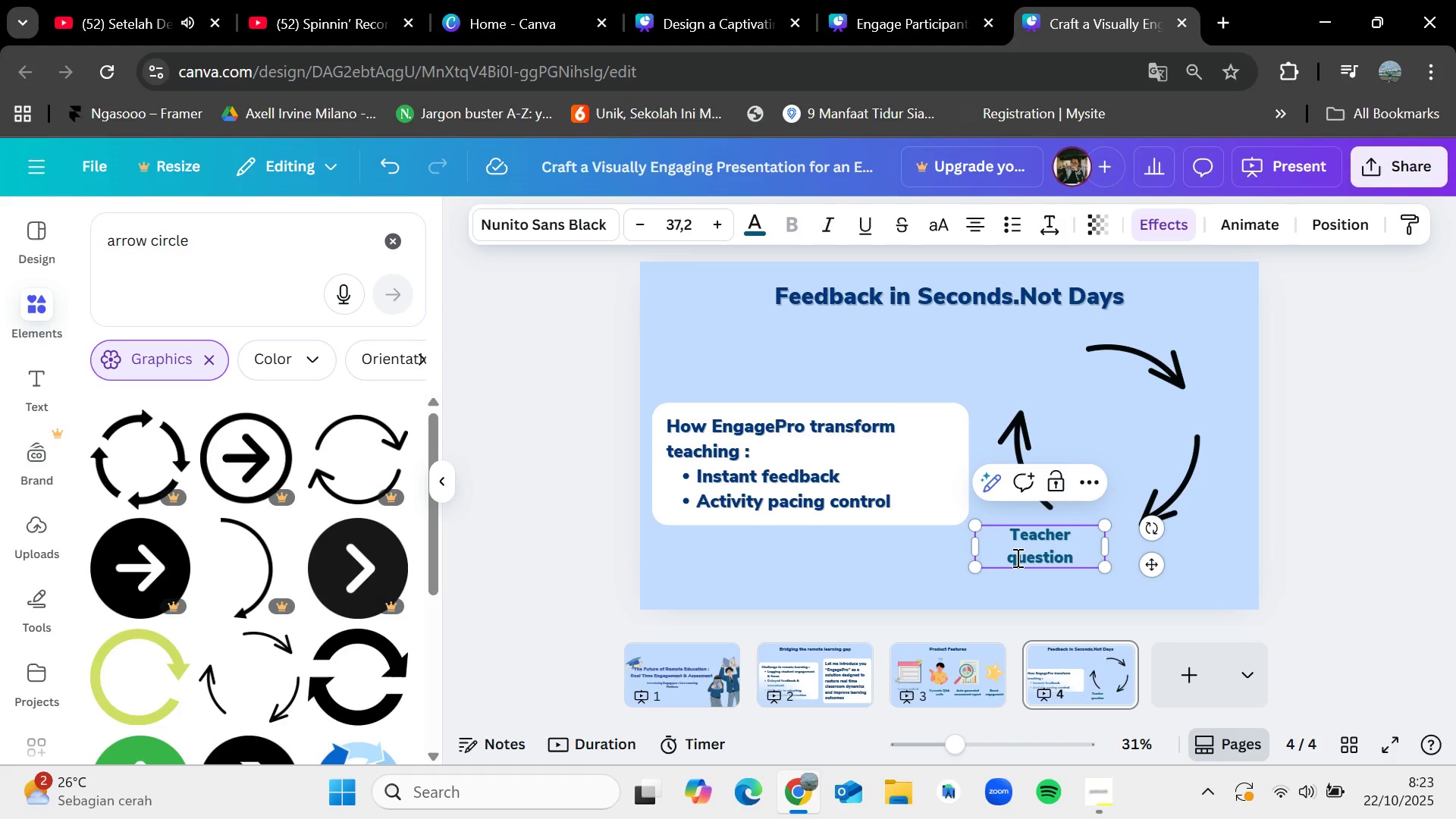 
key(Backspace)
 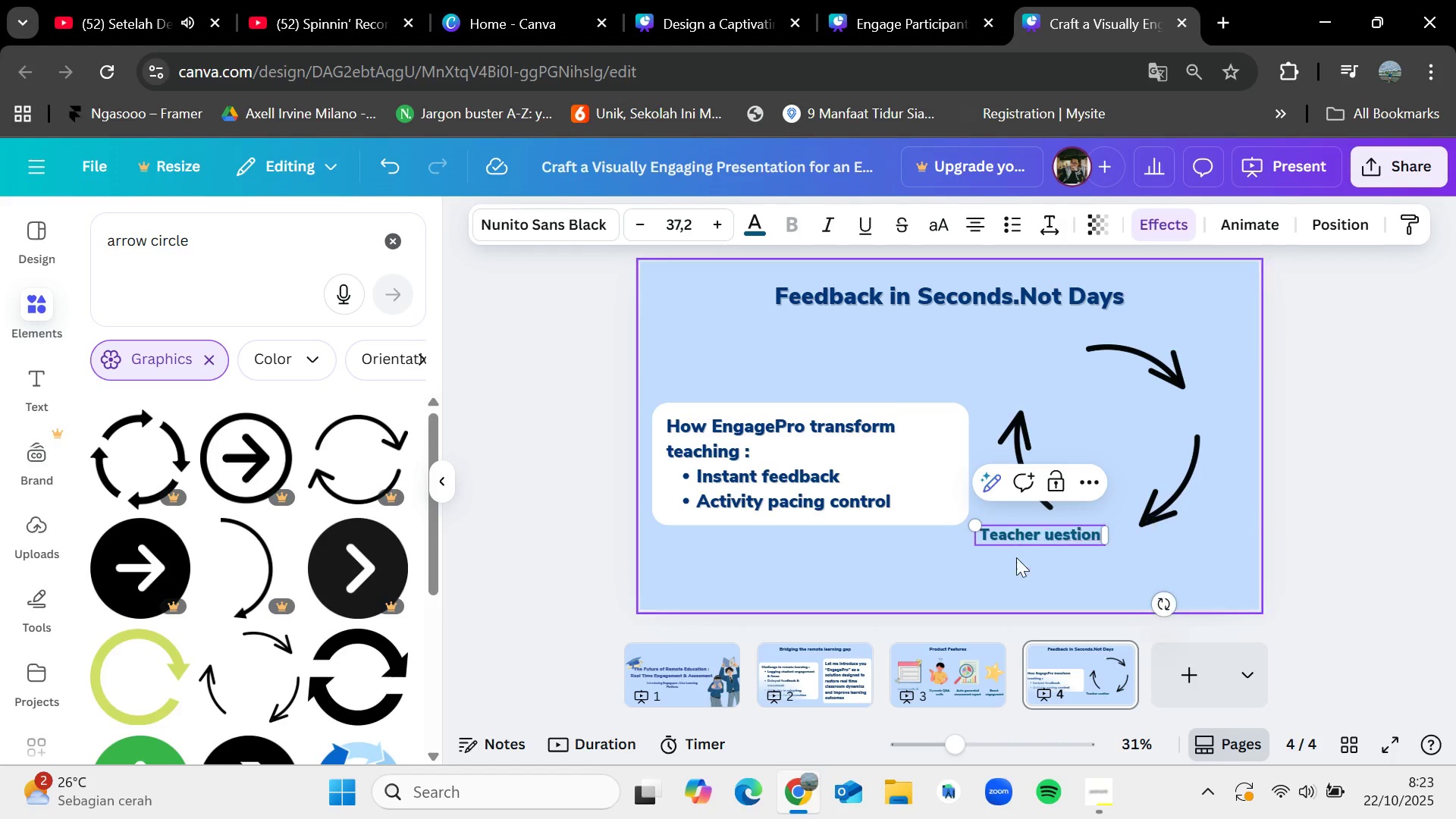 
key(Shift+Q)
 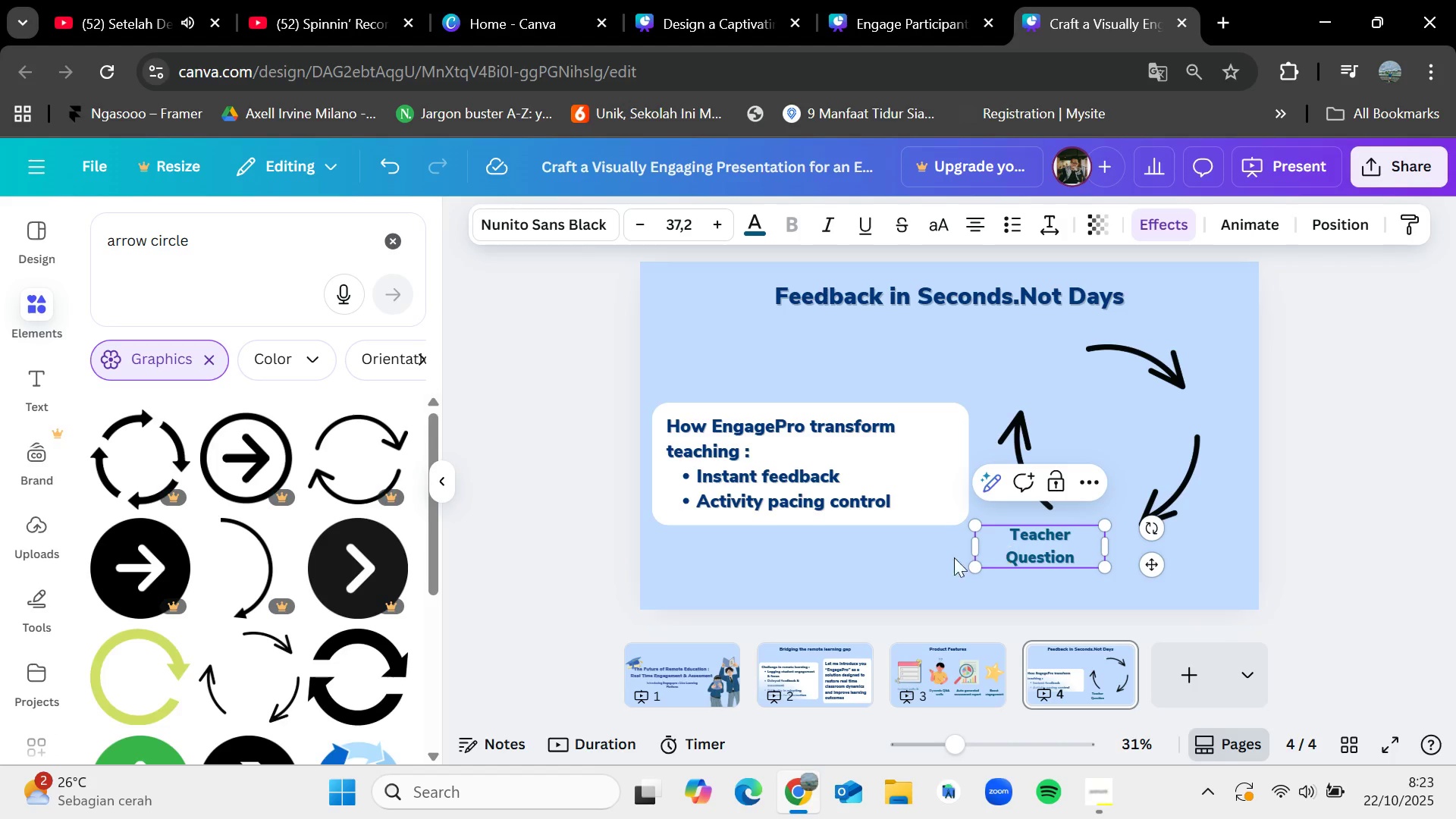 
left_click([907, 557])
 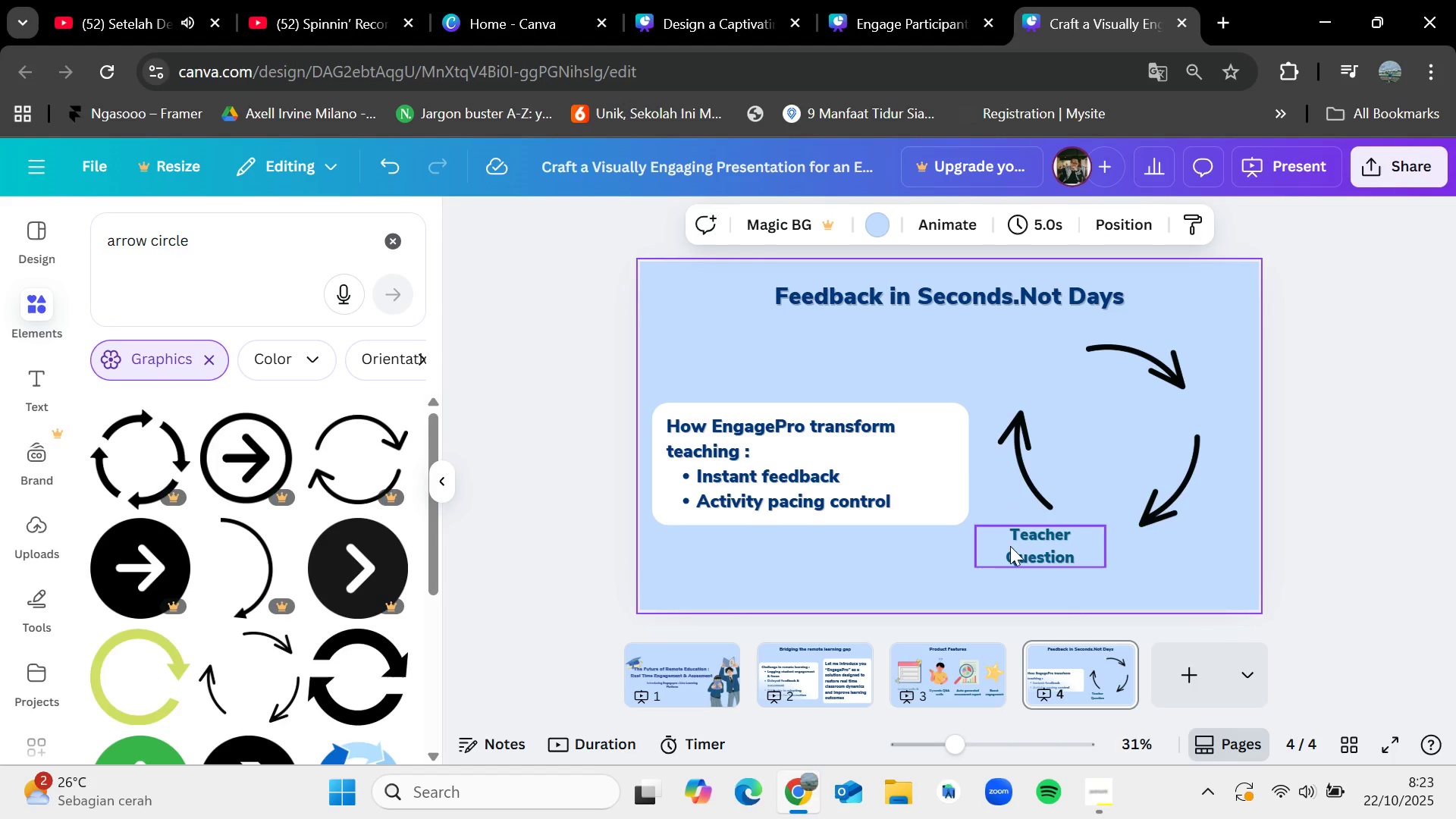 
left_click([1018, 543])
 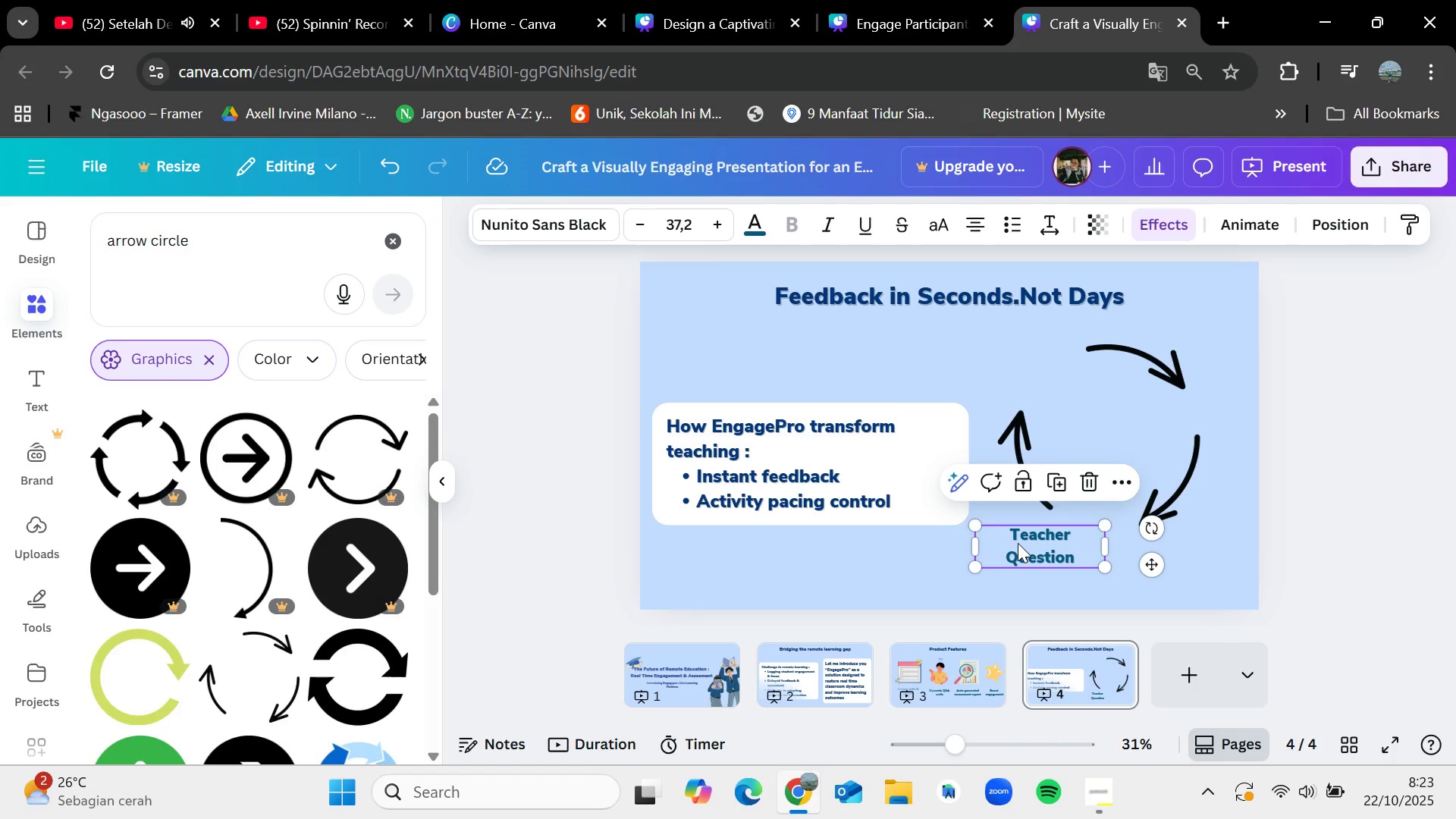 
key(Control+C)
 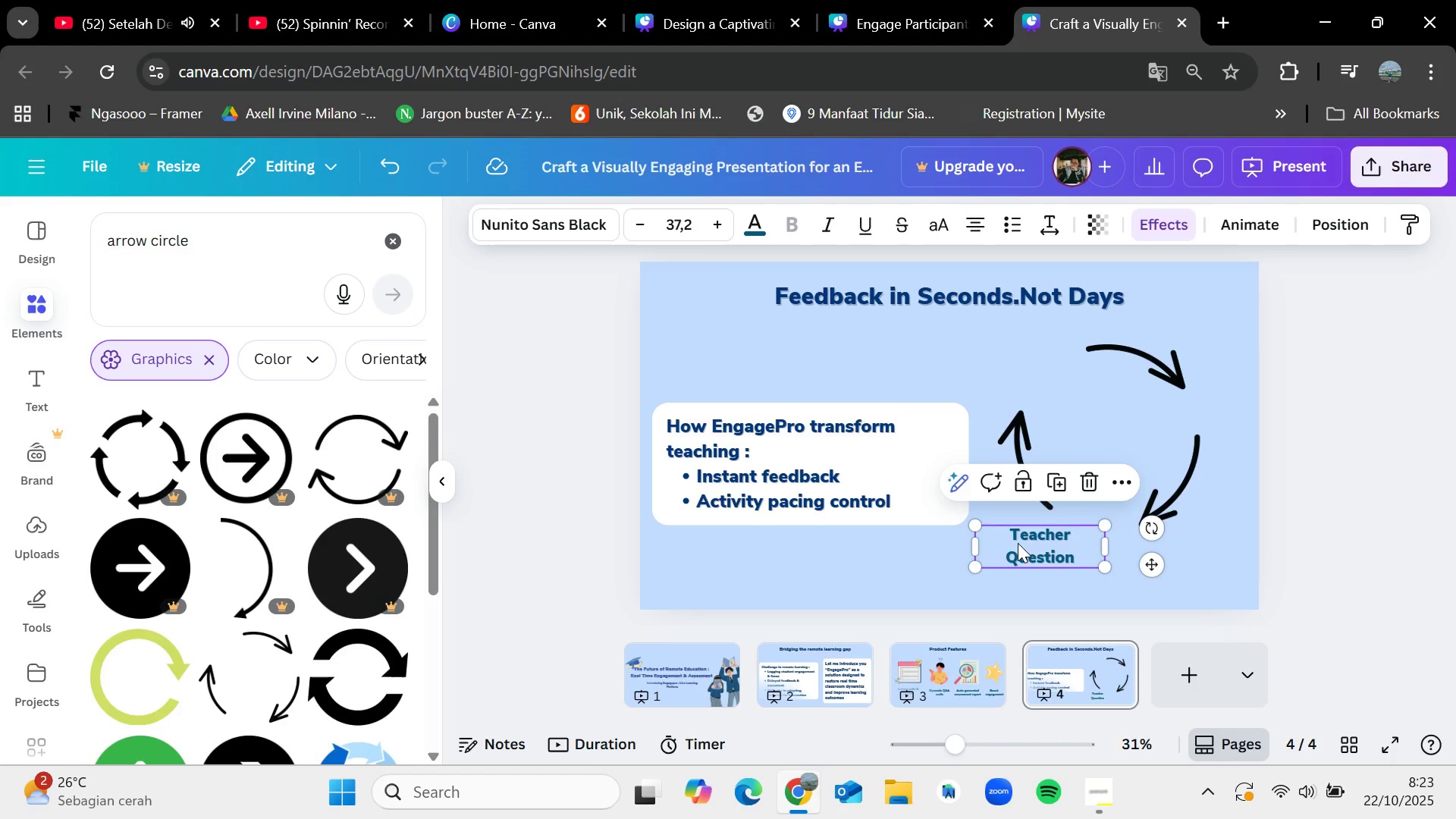 
key(Control+V)
 